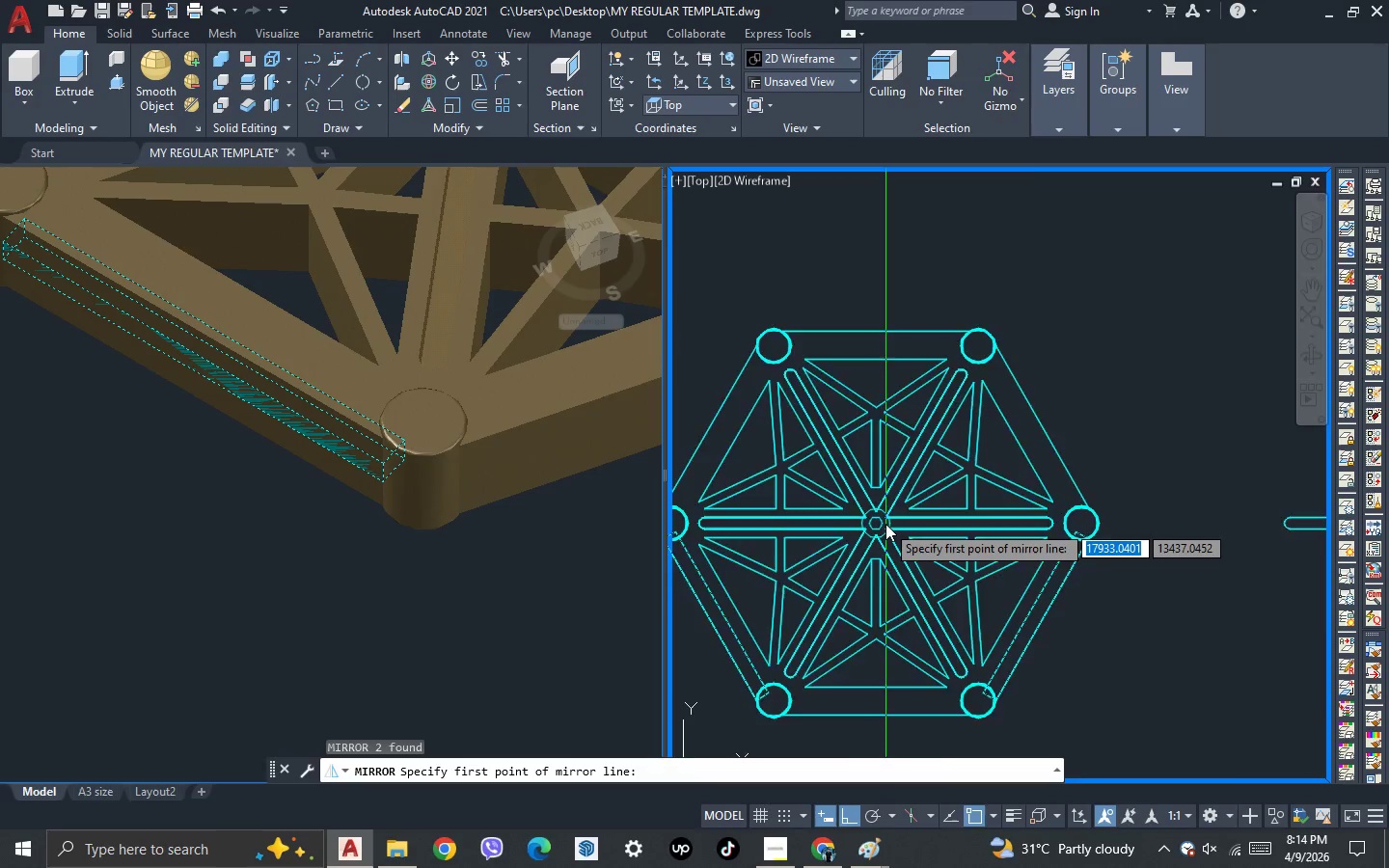 
scroll: coordinate [885, 524], scroll_direction: up, amount: 2.0
 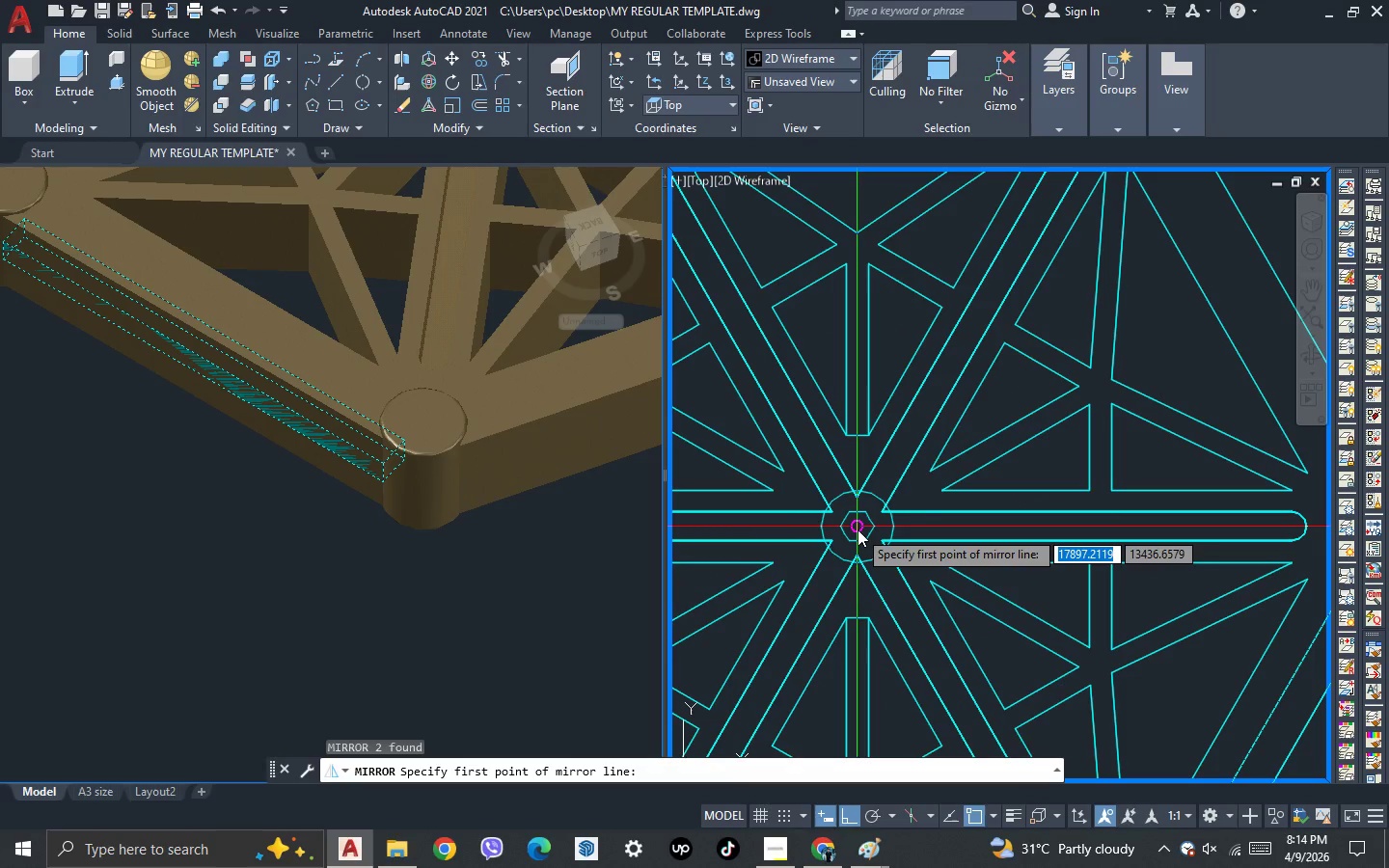 
left_click([858, 529])
 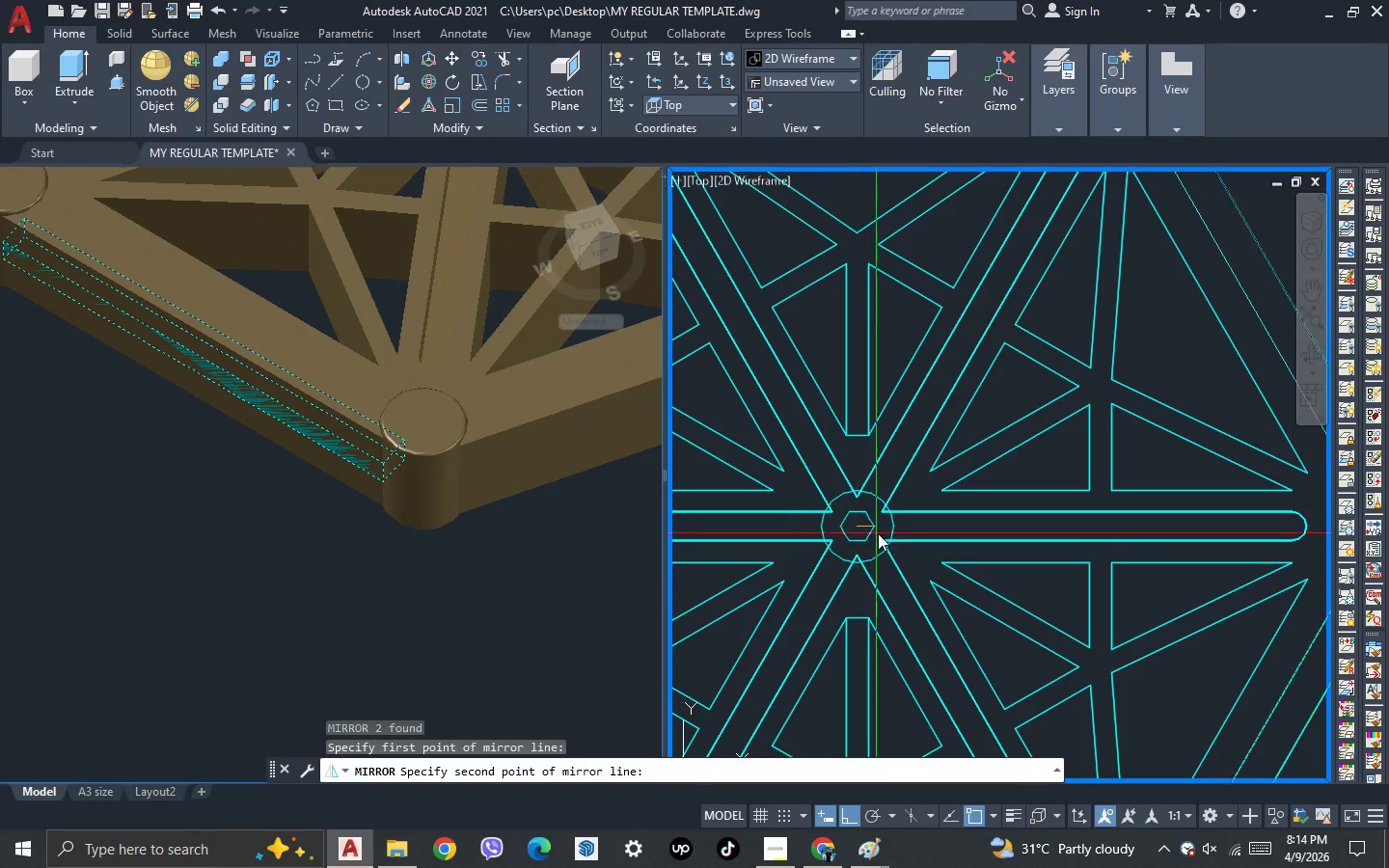 
scroll: coordinate [878, 533], scroll_direction: up, amount: 2.0
 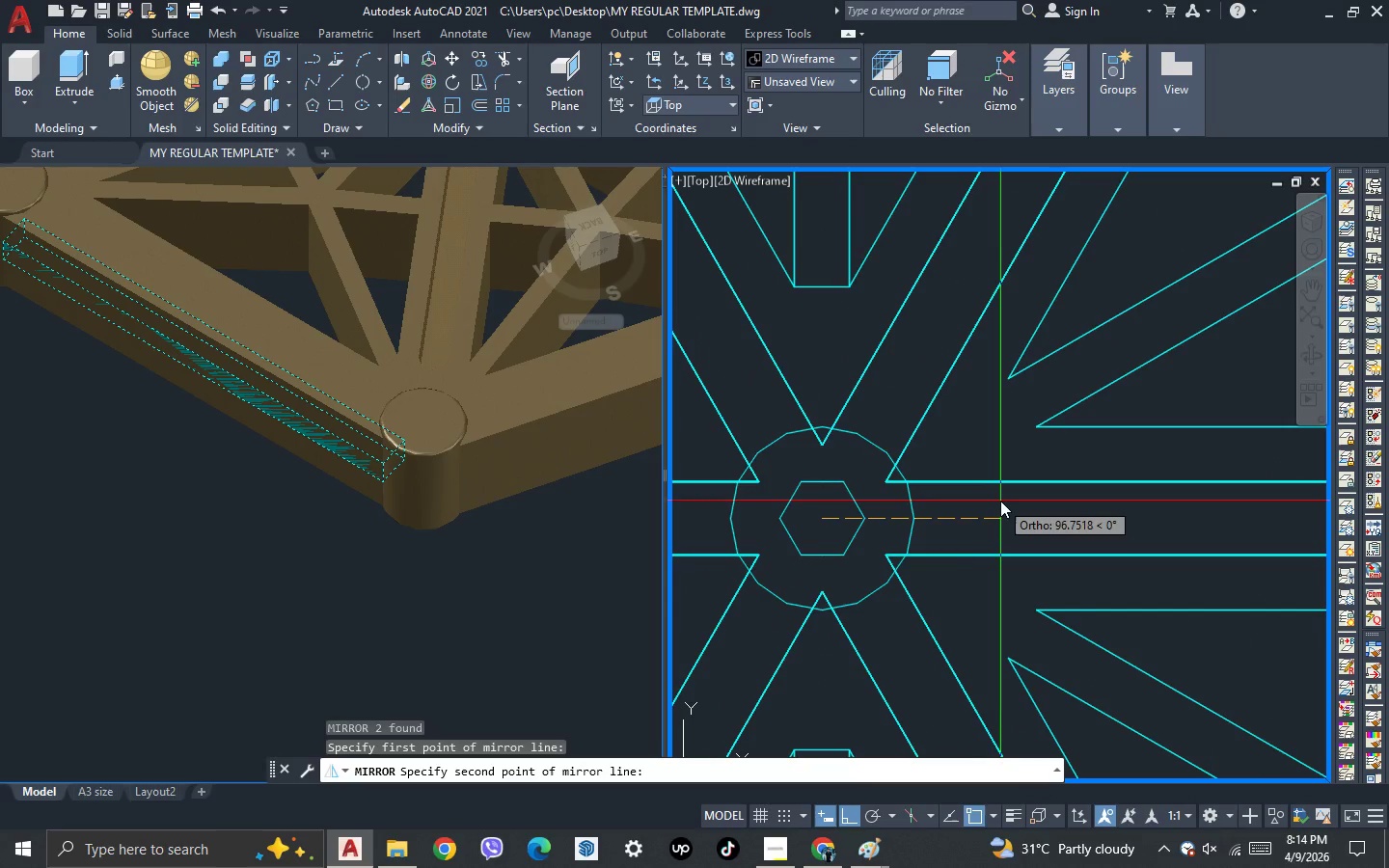 
left_click([1001, 500])
 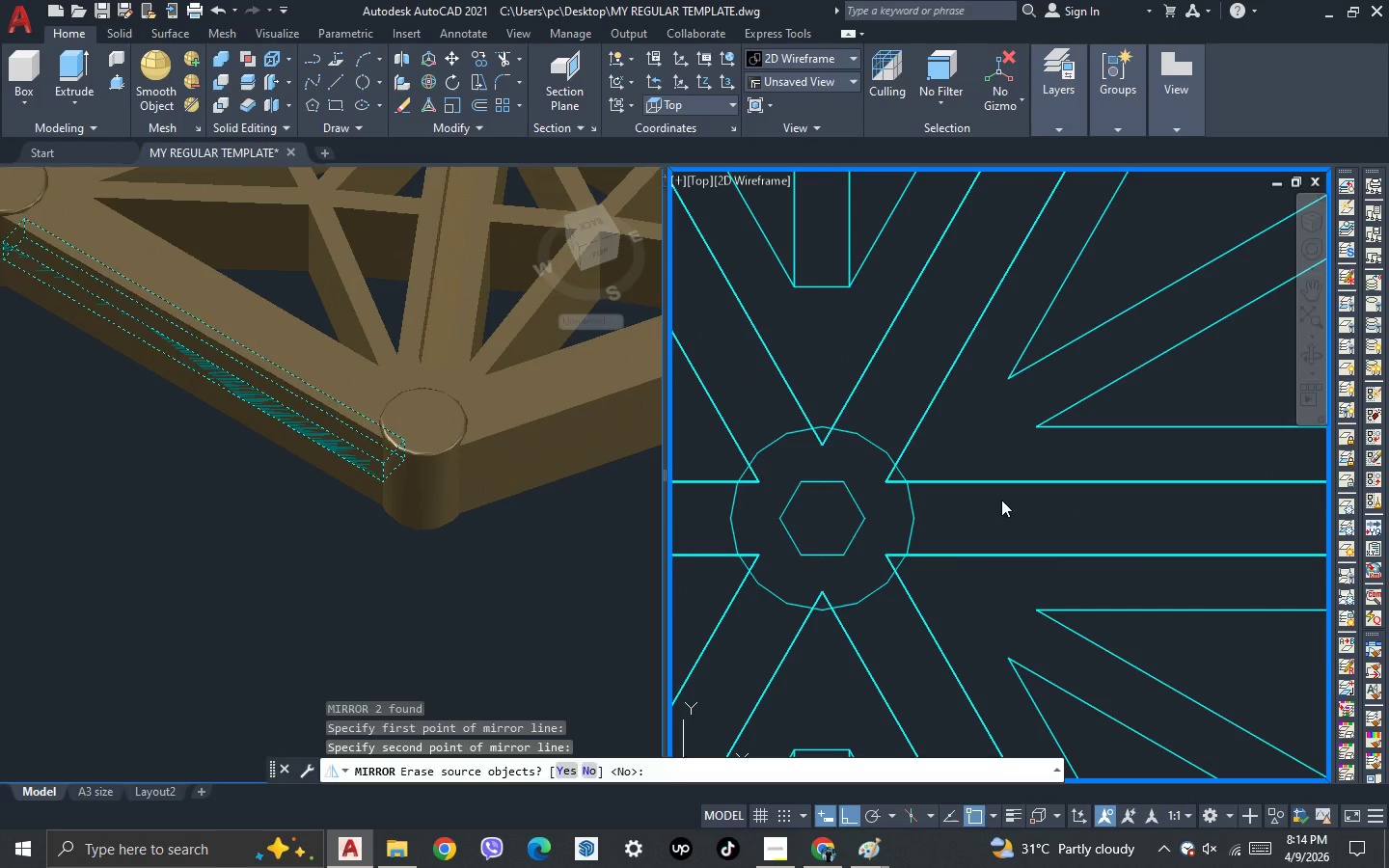 
key(Space)
 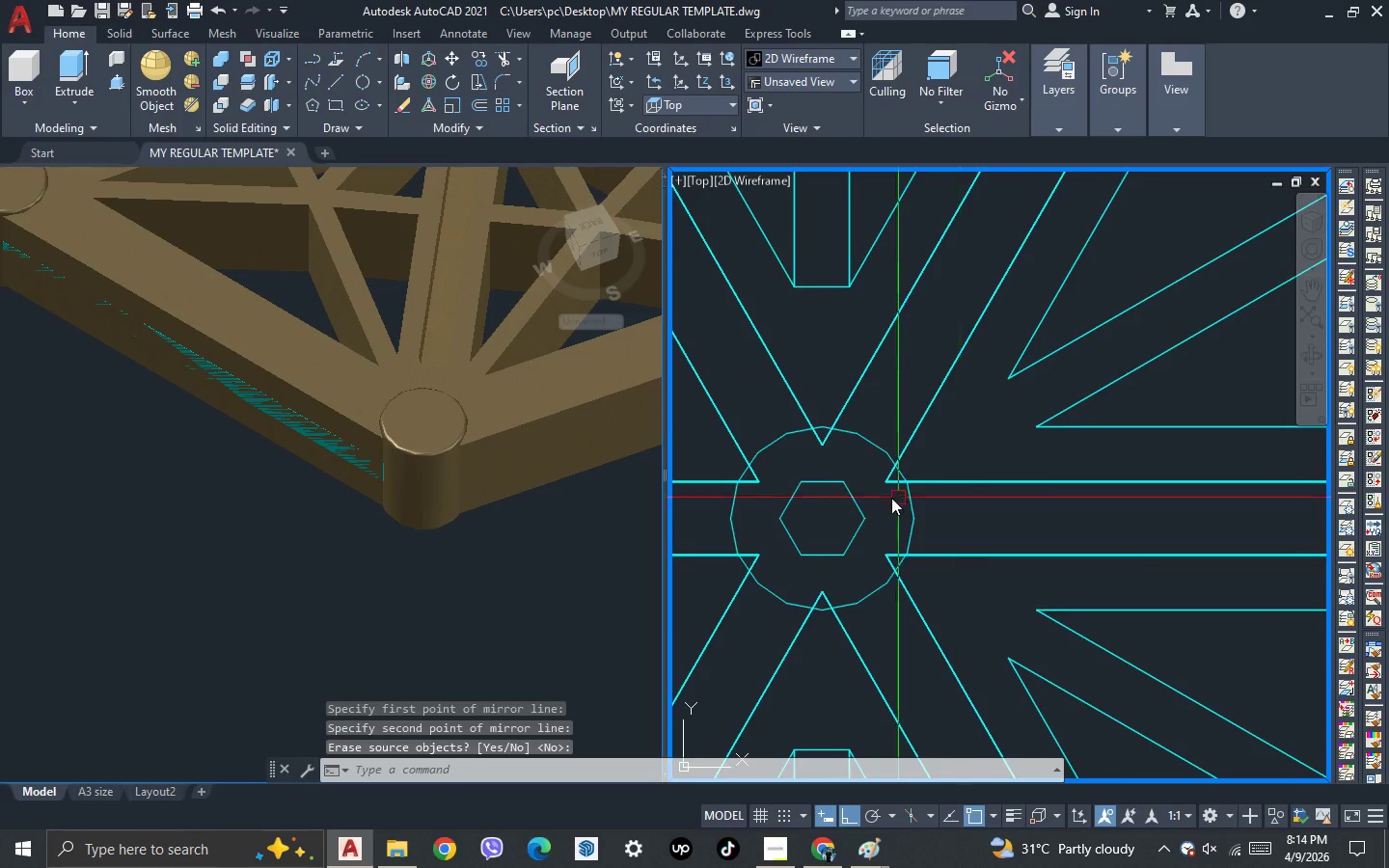 
scroll: coordinate [868, 297], scroll_direction: down, amount: 5.0
 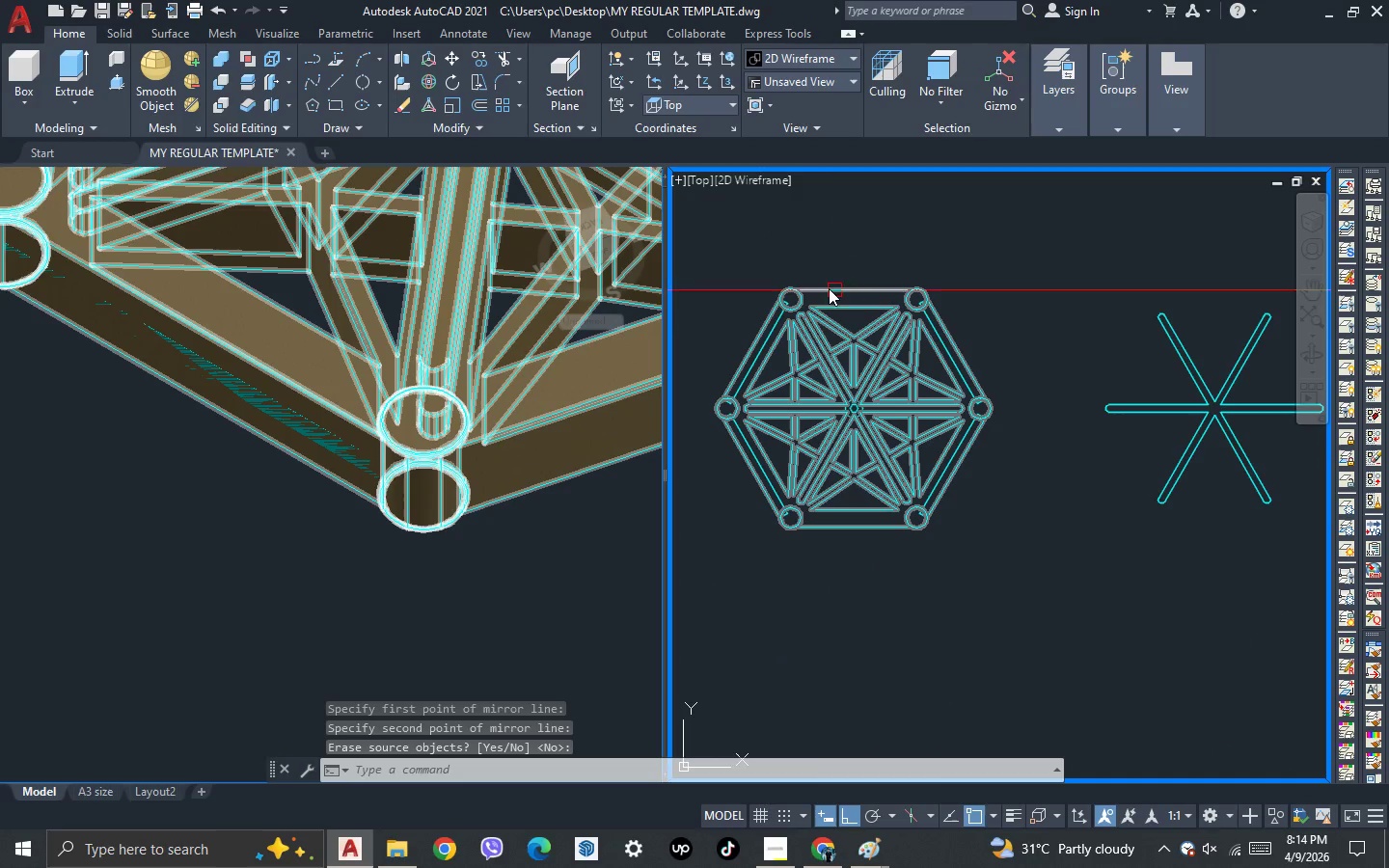 
scroll: coordinate [796, 289], scroll_direction: up, amount: 1.0
 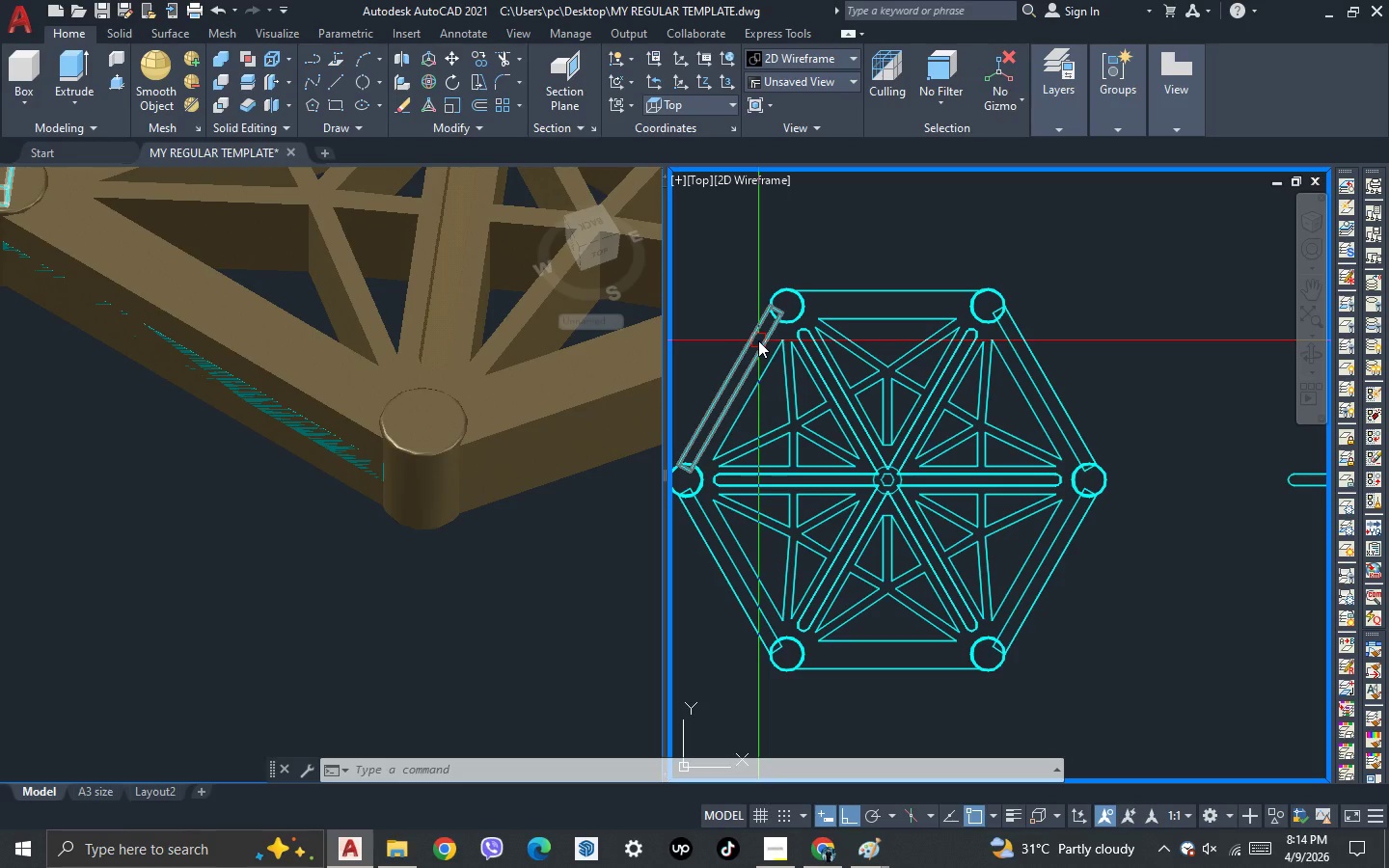 
wait(14.25)
 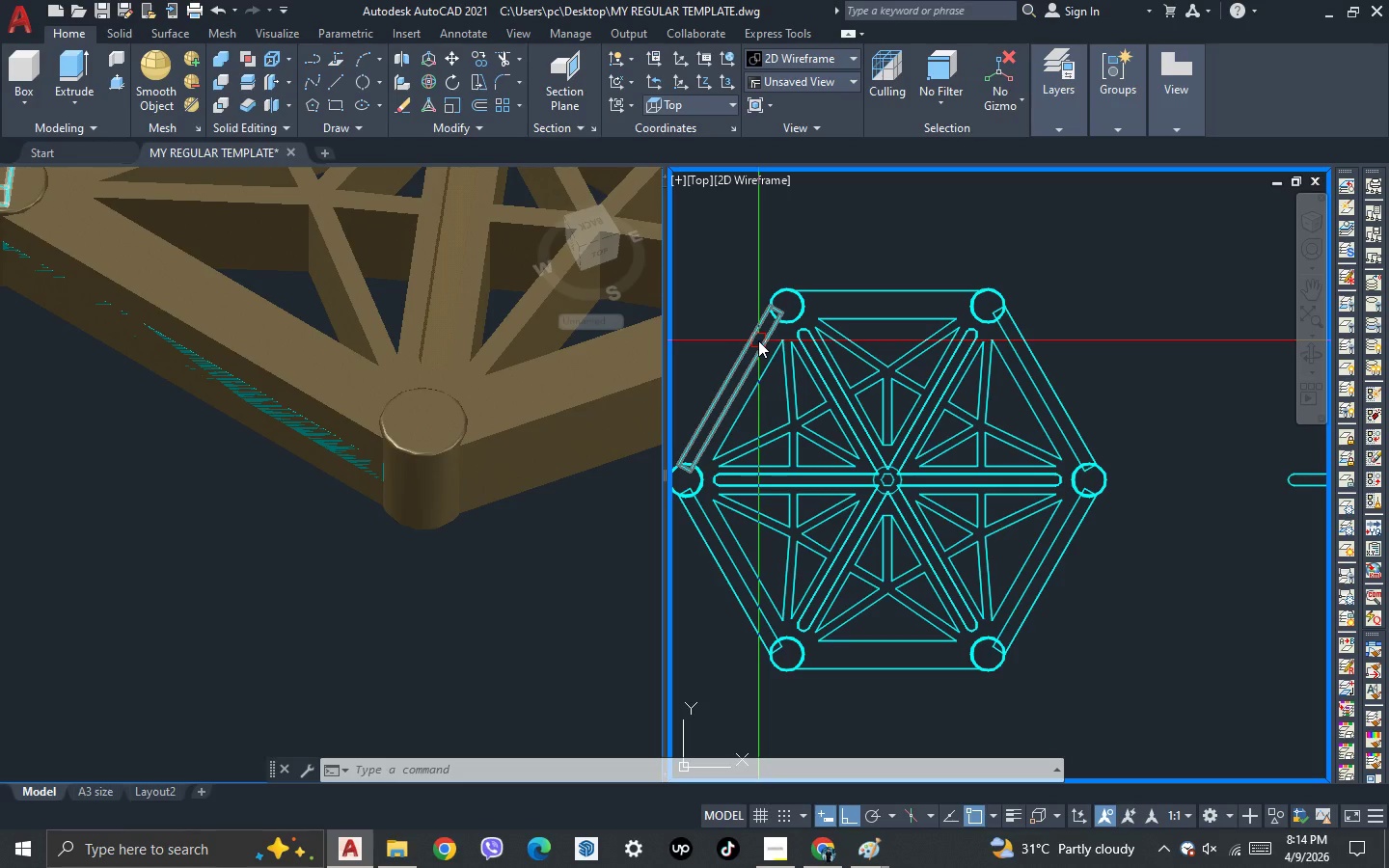 
scroll: coordinate [714, 348], scroll_direction: down, amount: 1.0
 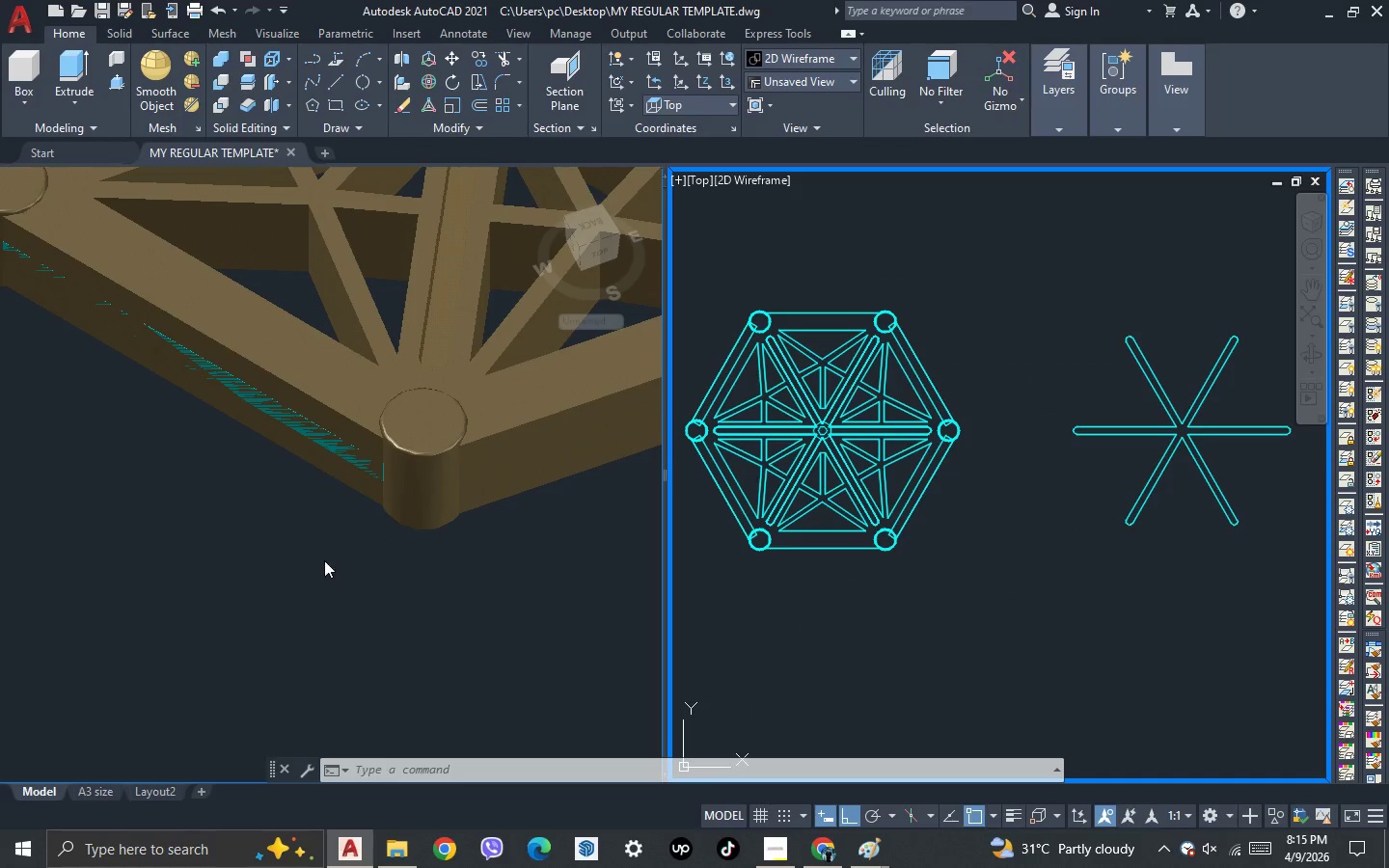 
left_click([316, 561])
 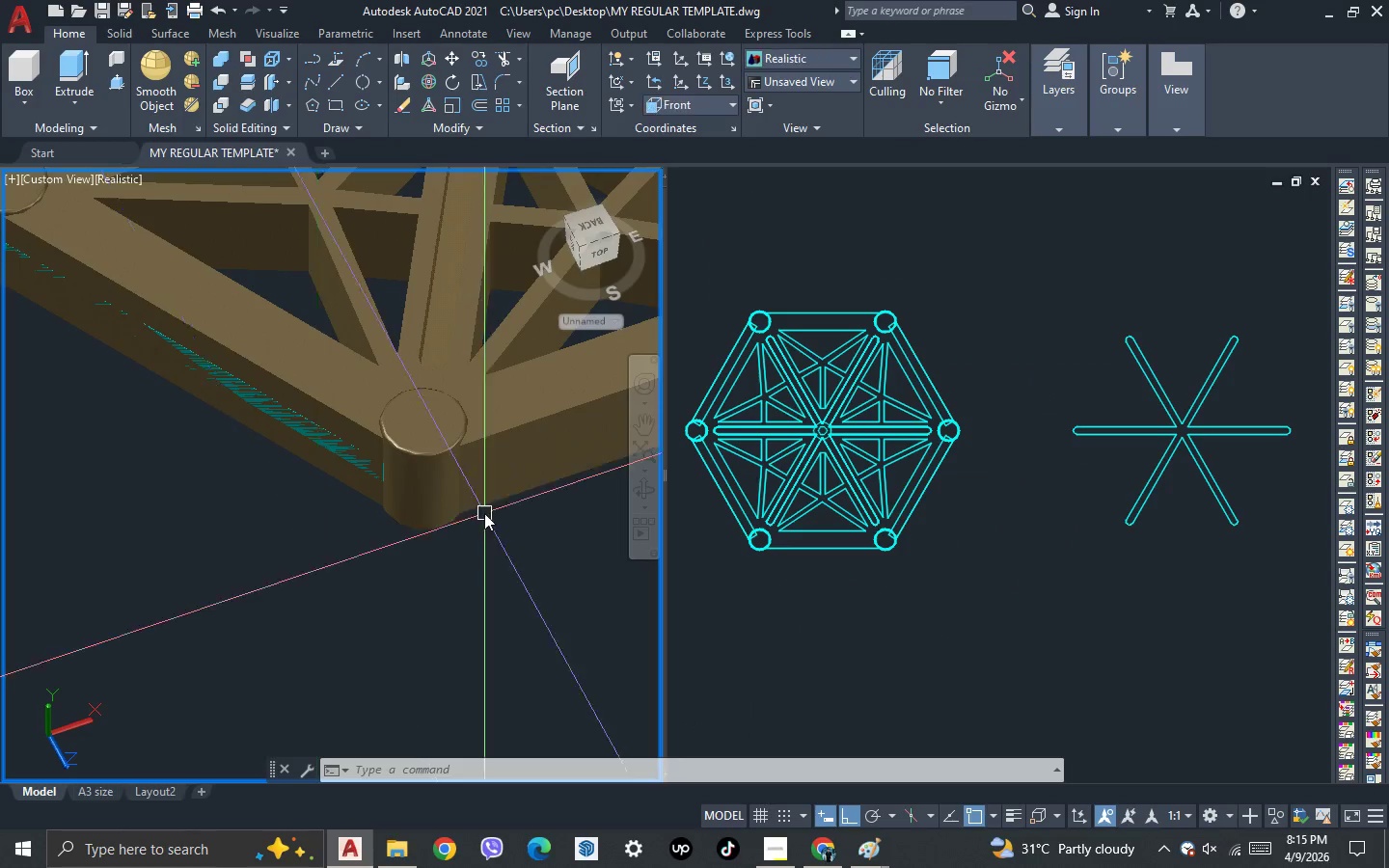 
scroll: coordinate [484, 513], scroll_direction: down, amount: 3.0
 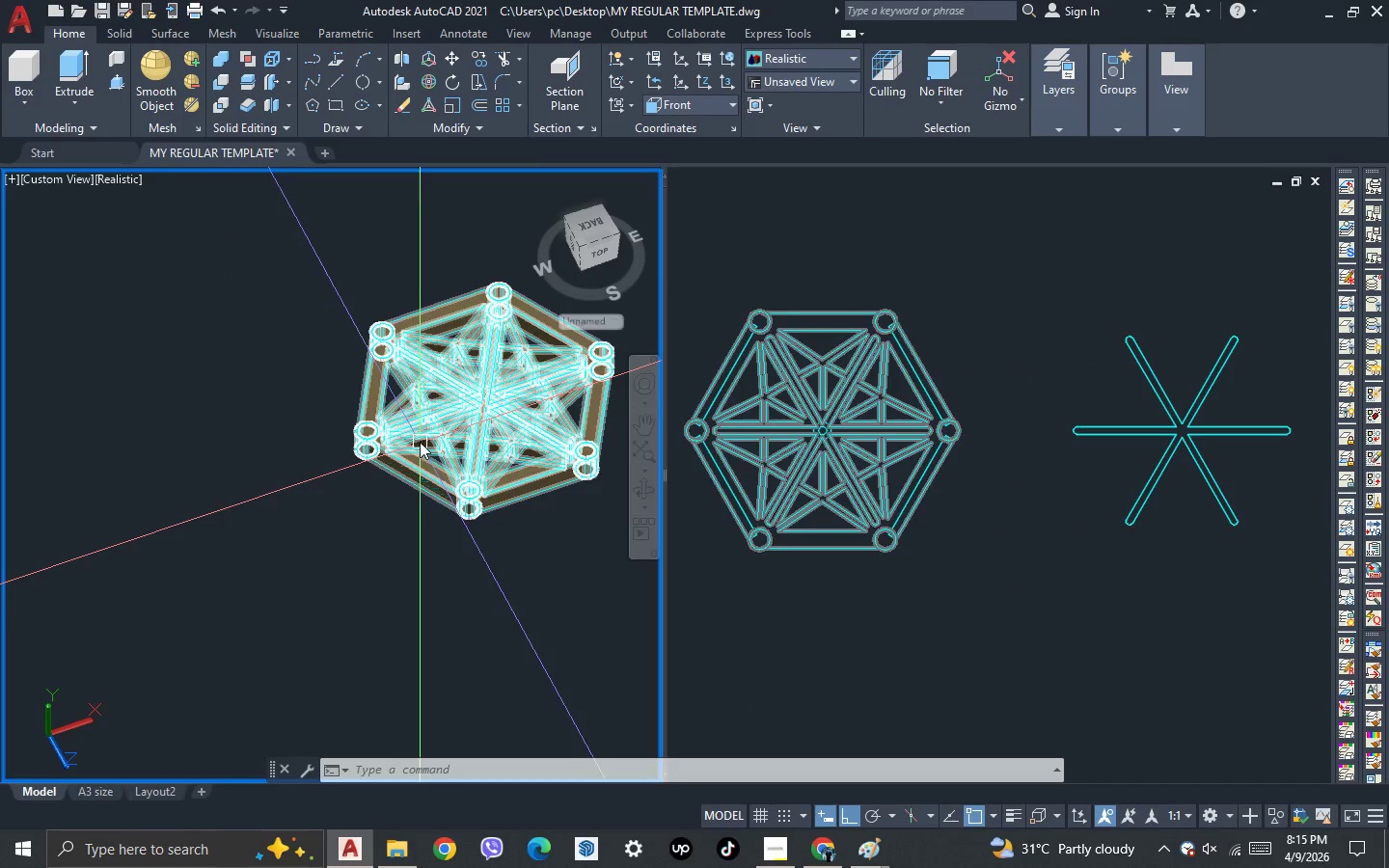 
scroll: coordinate [349, 479], scroll_direction: up, amount: 4.0
 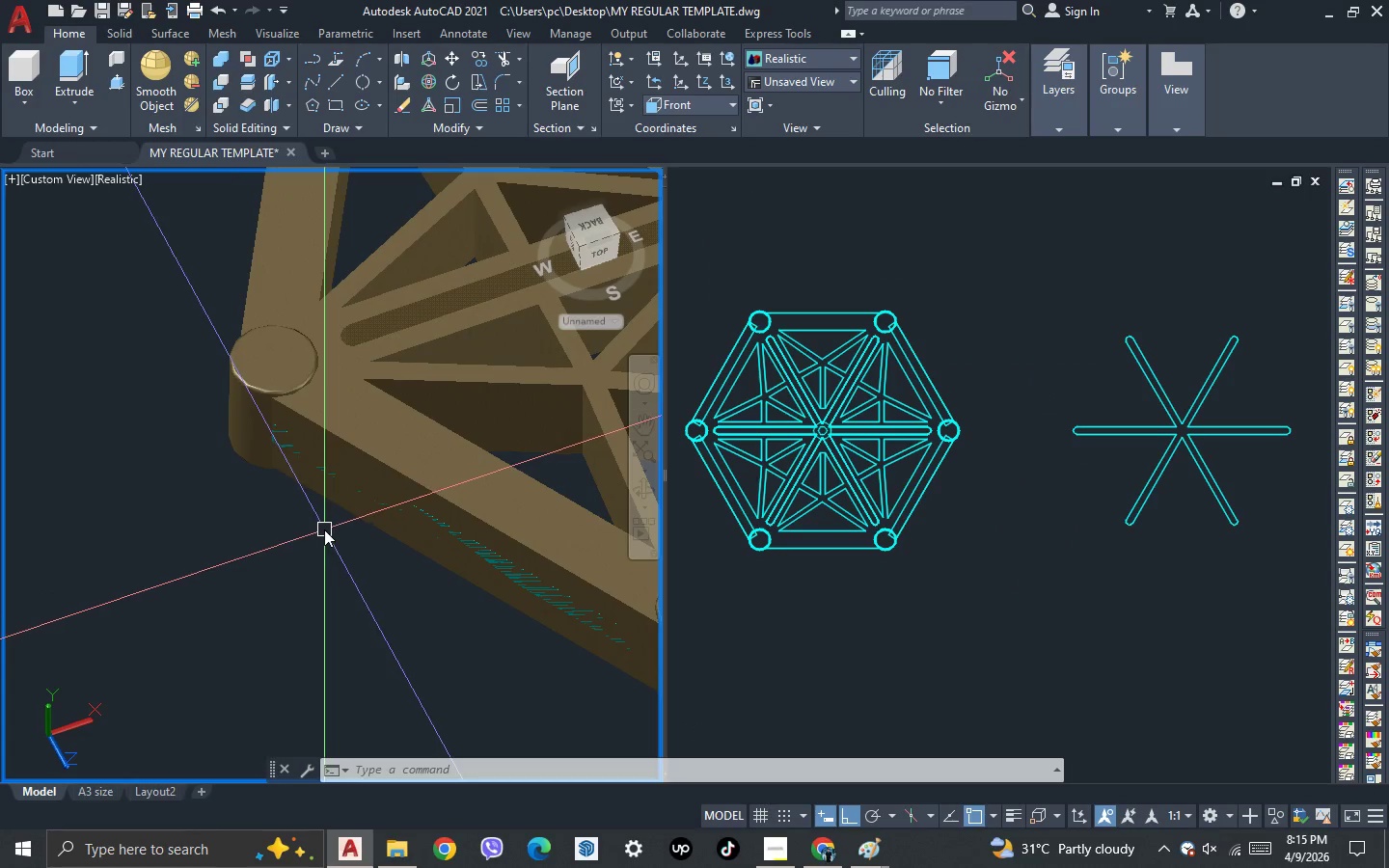 
scroll: coordinate [111, 619], scroll_direction: down, amount: 1.0
 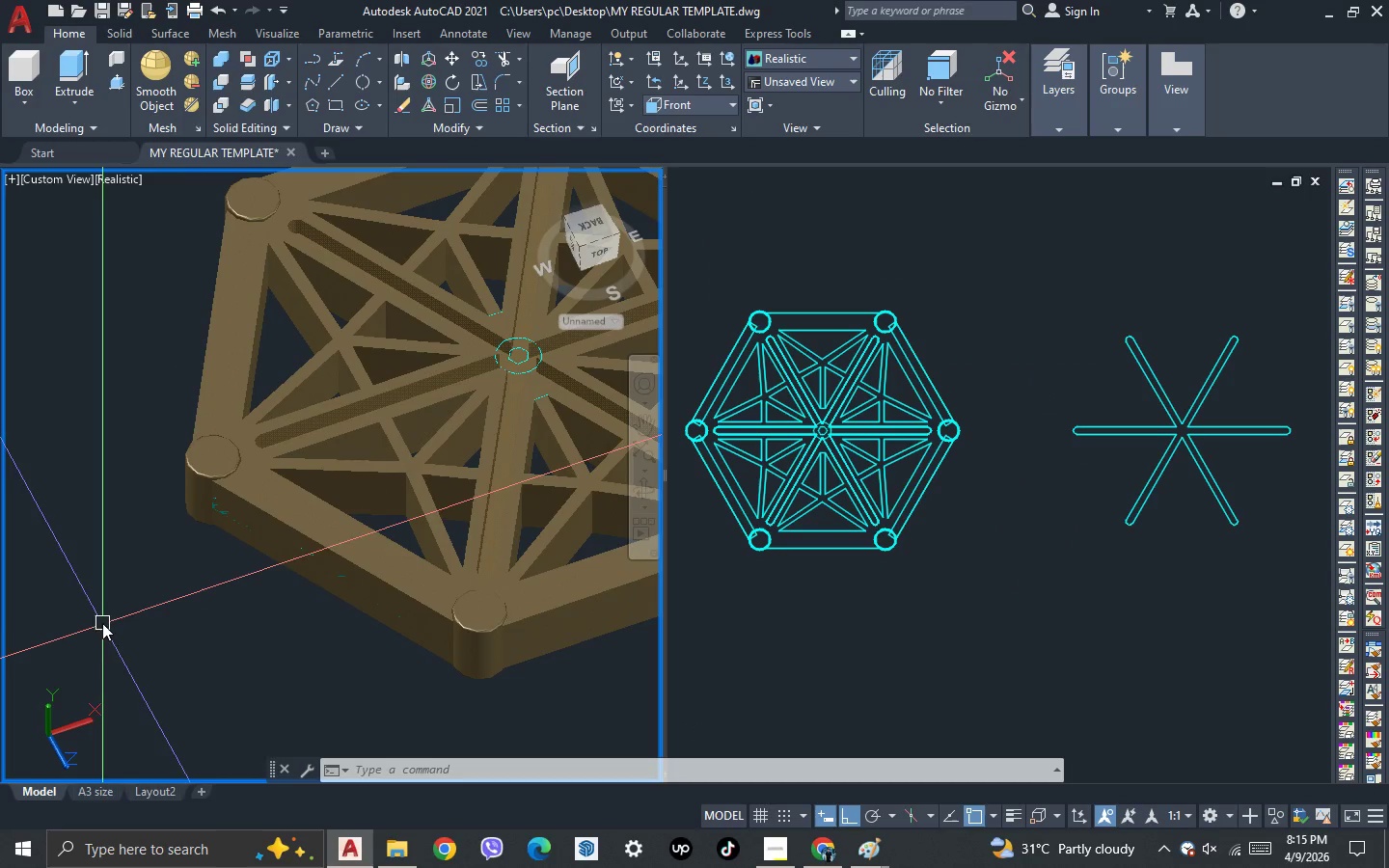 
scroll: coordinate [285, 538], scroll_direction: up, amount: 2.0
 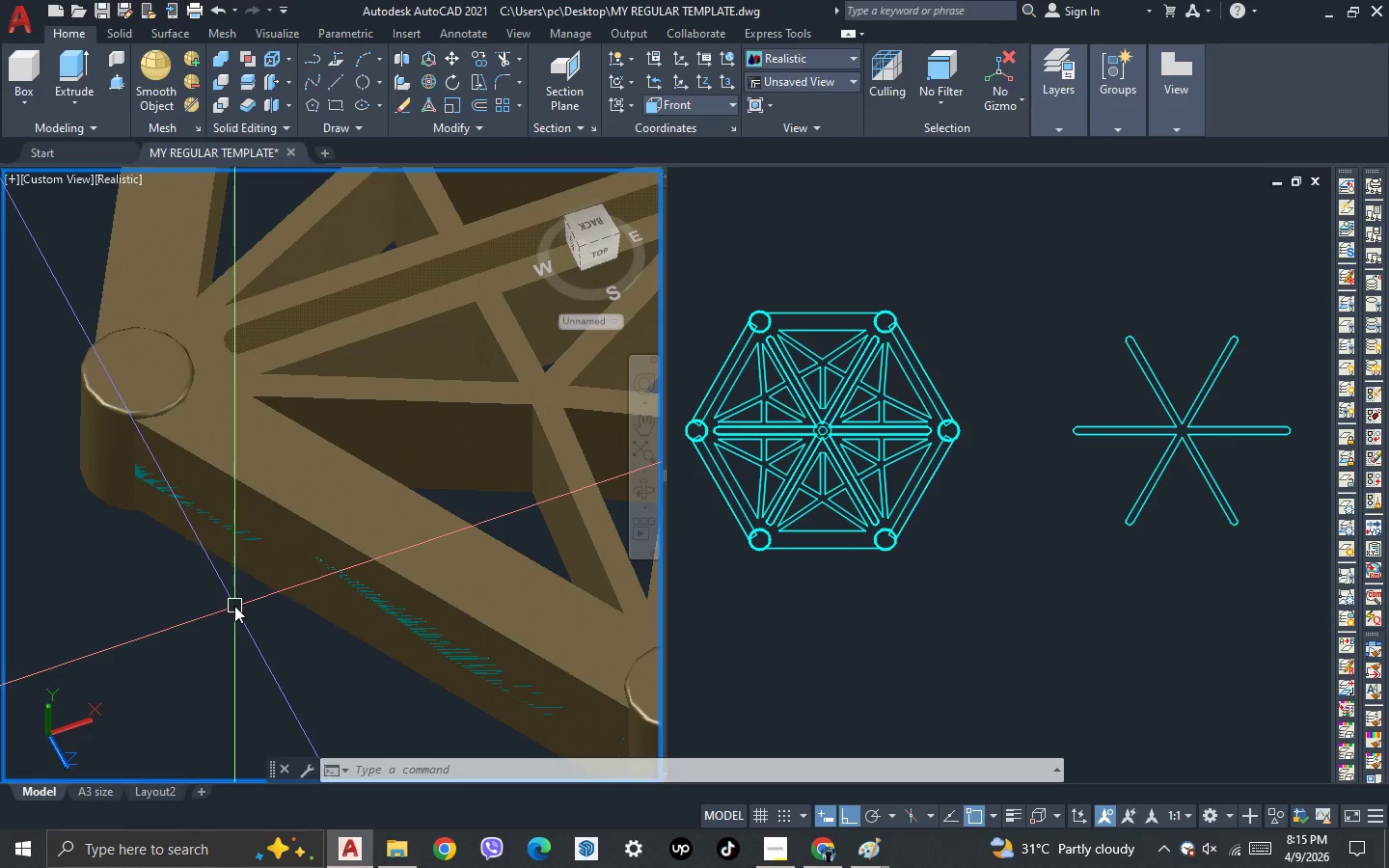 
scroll: coordinate [104, 434], scroll_direction: down, amount: 2.0
 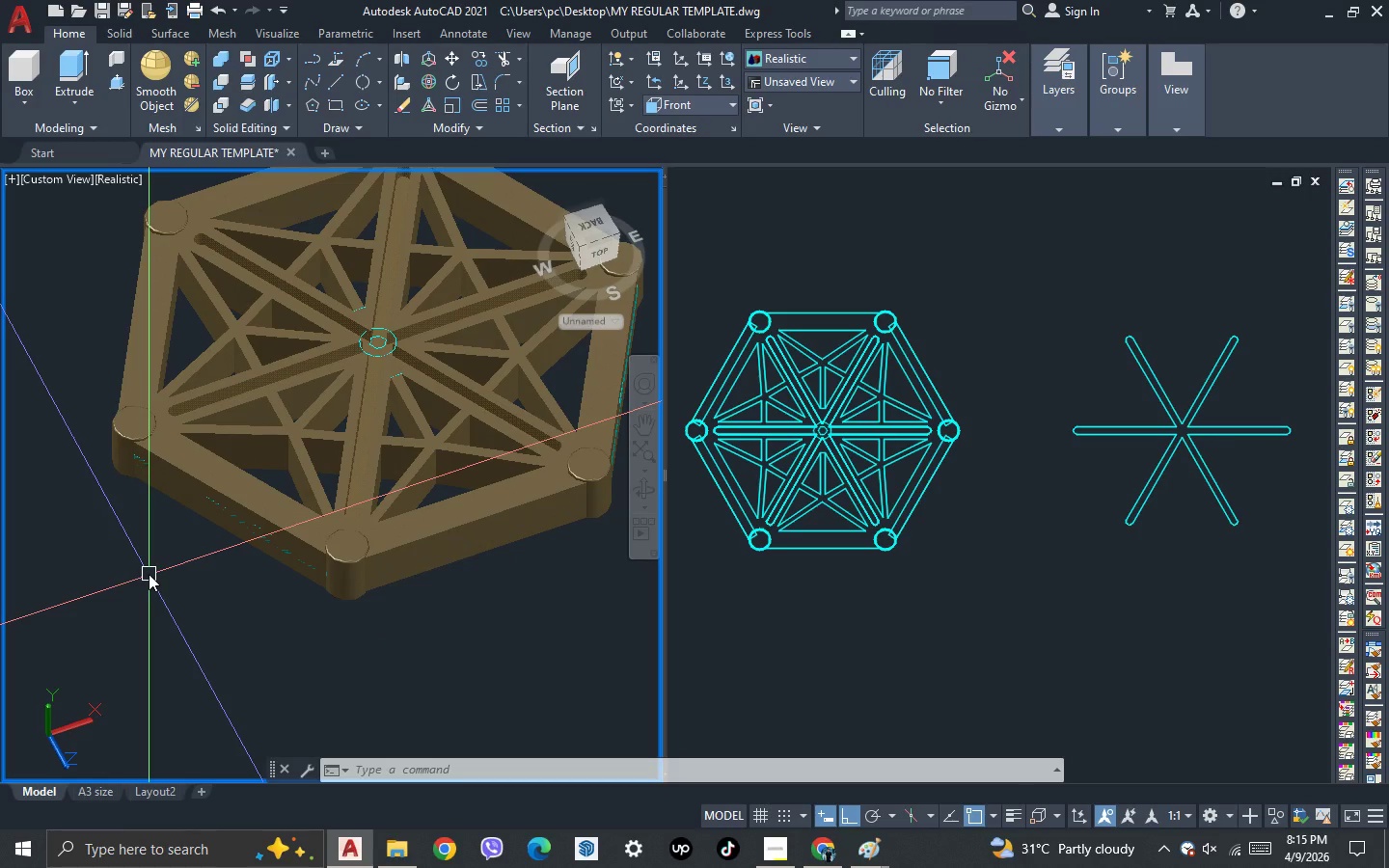 
wait(8.13)
 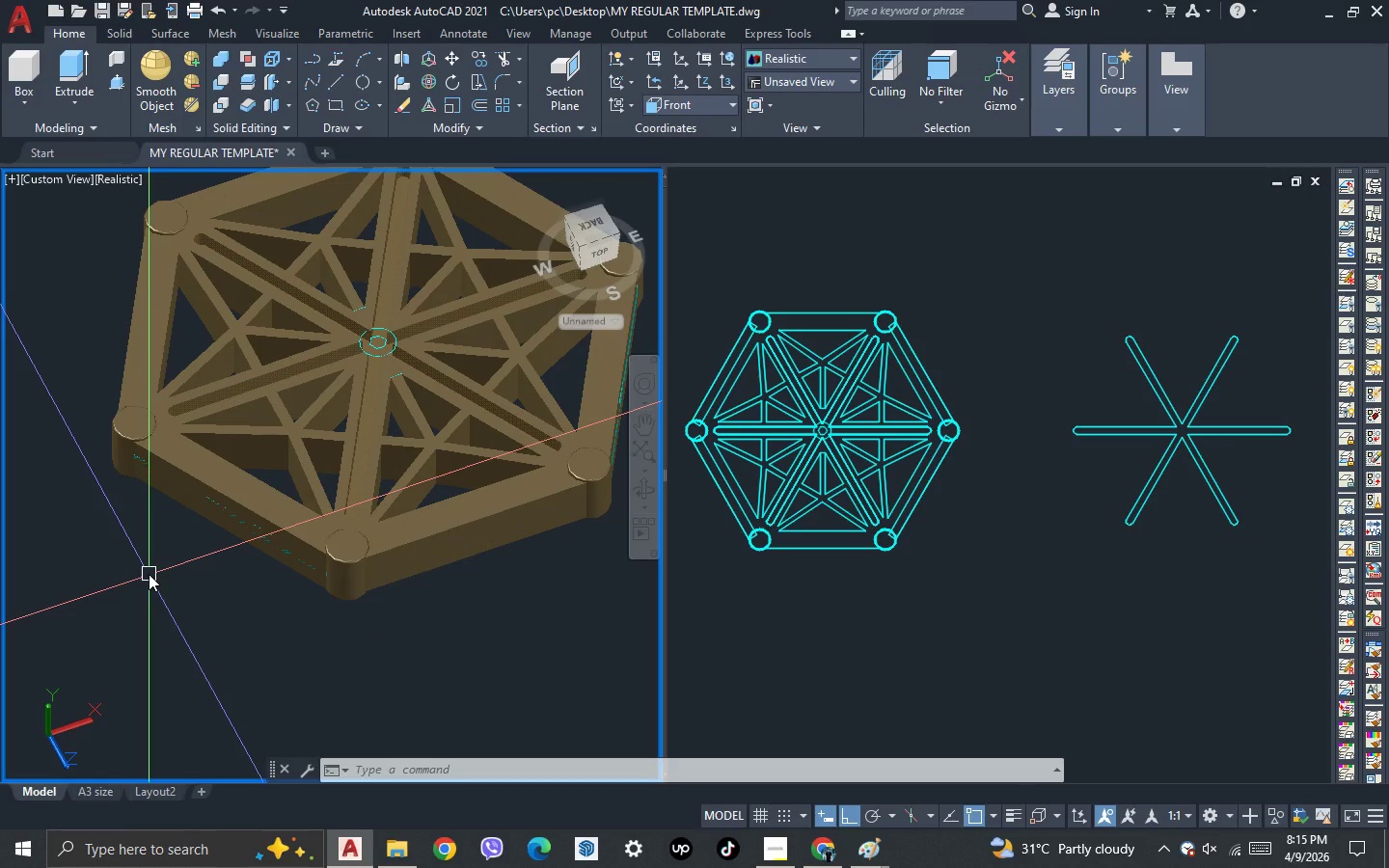 
scroll: coordinate [121, 459], scroll_direction: up, amount: 2.0
 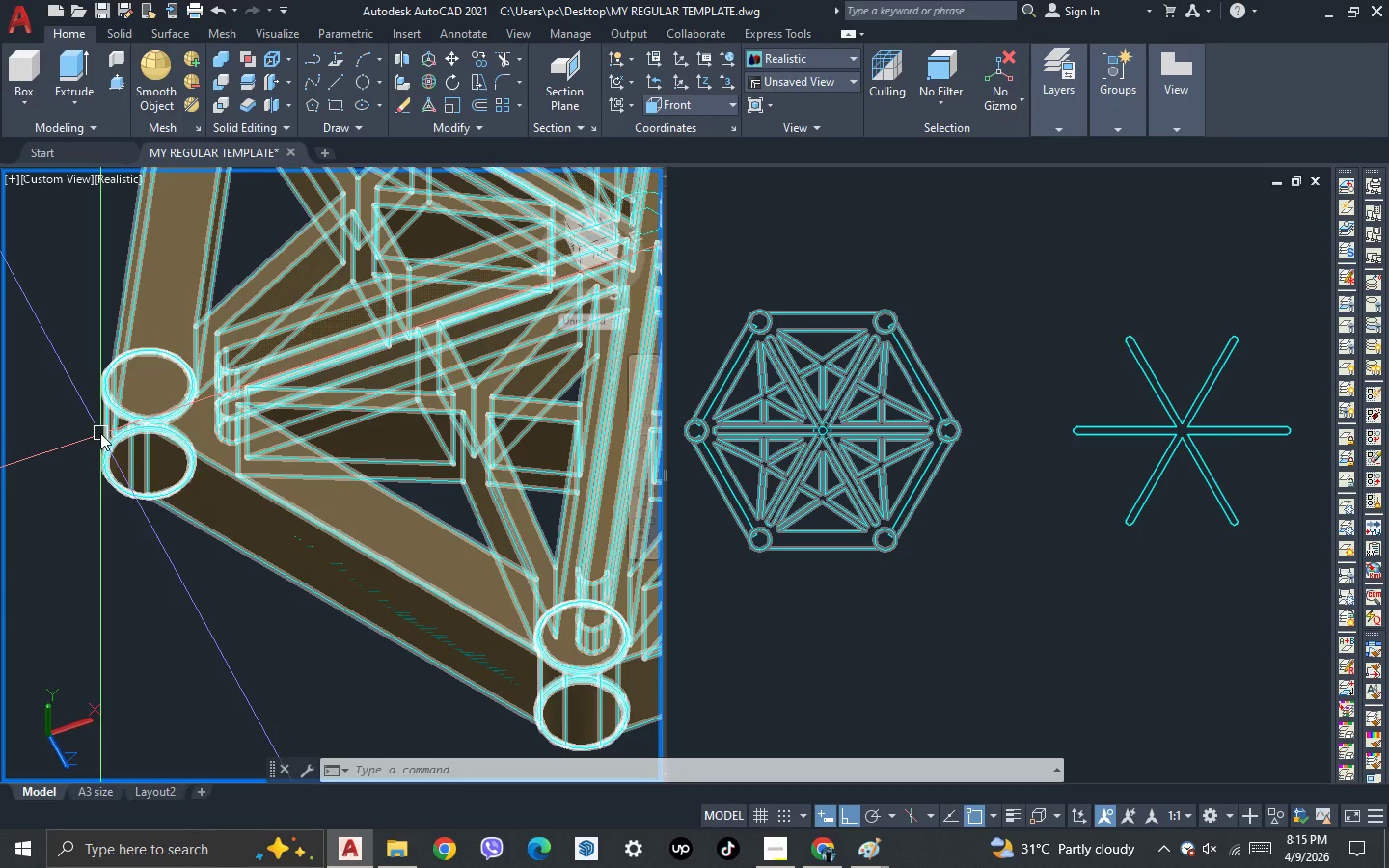 
scroll: coordinate [221, 507], scroll_direction: none, amount: 0.0
 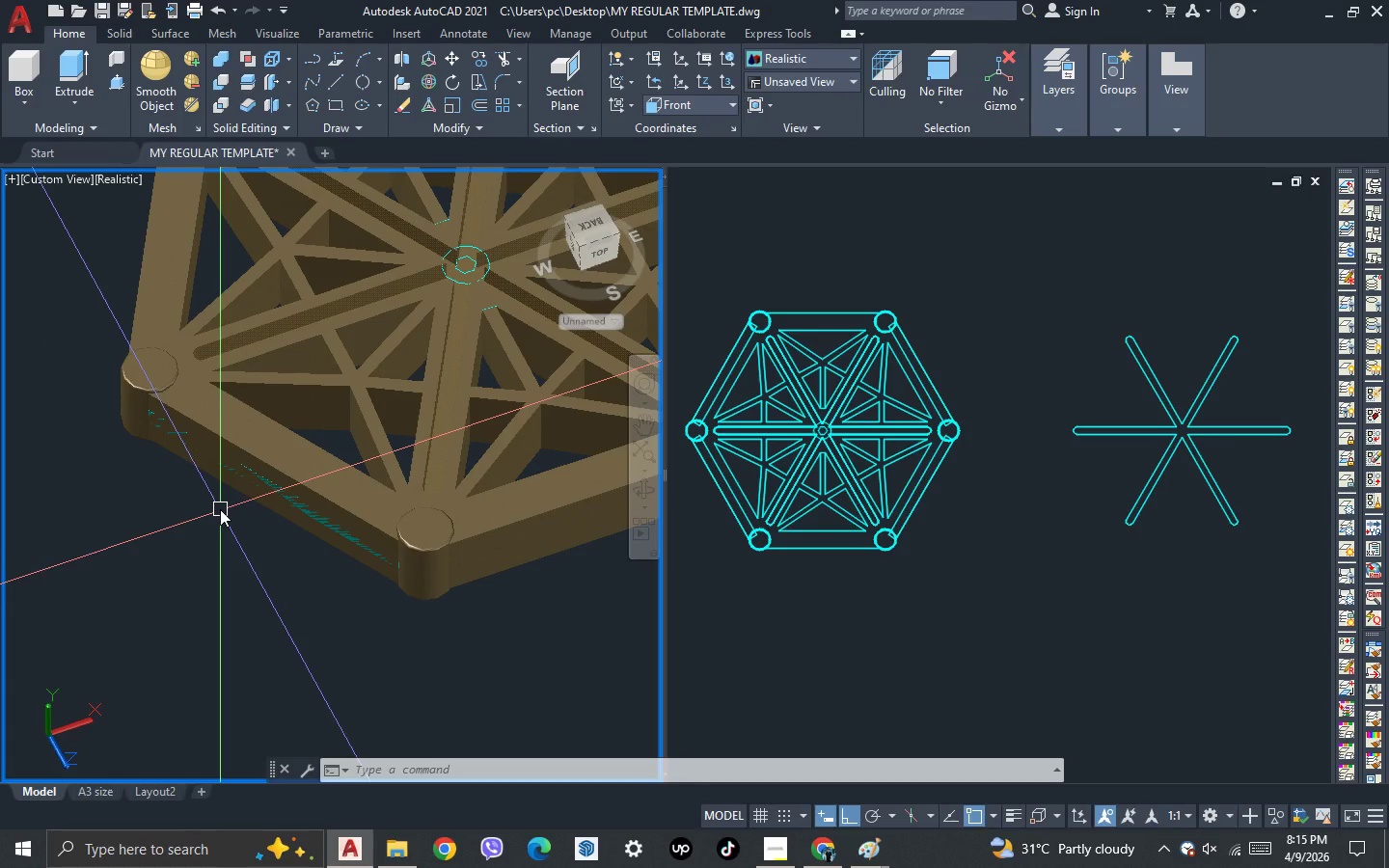 
left_click_drag(start_coordinate=[297, 555], to_coordinate=[288, 516])
 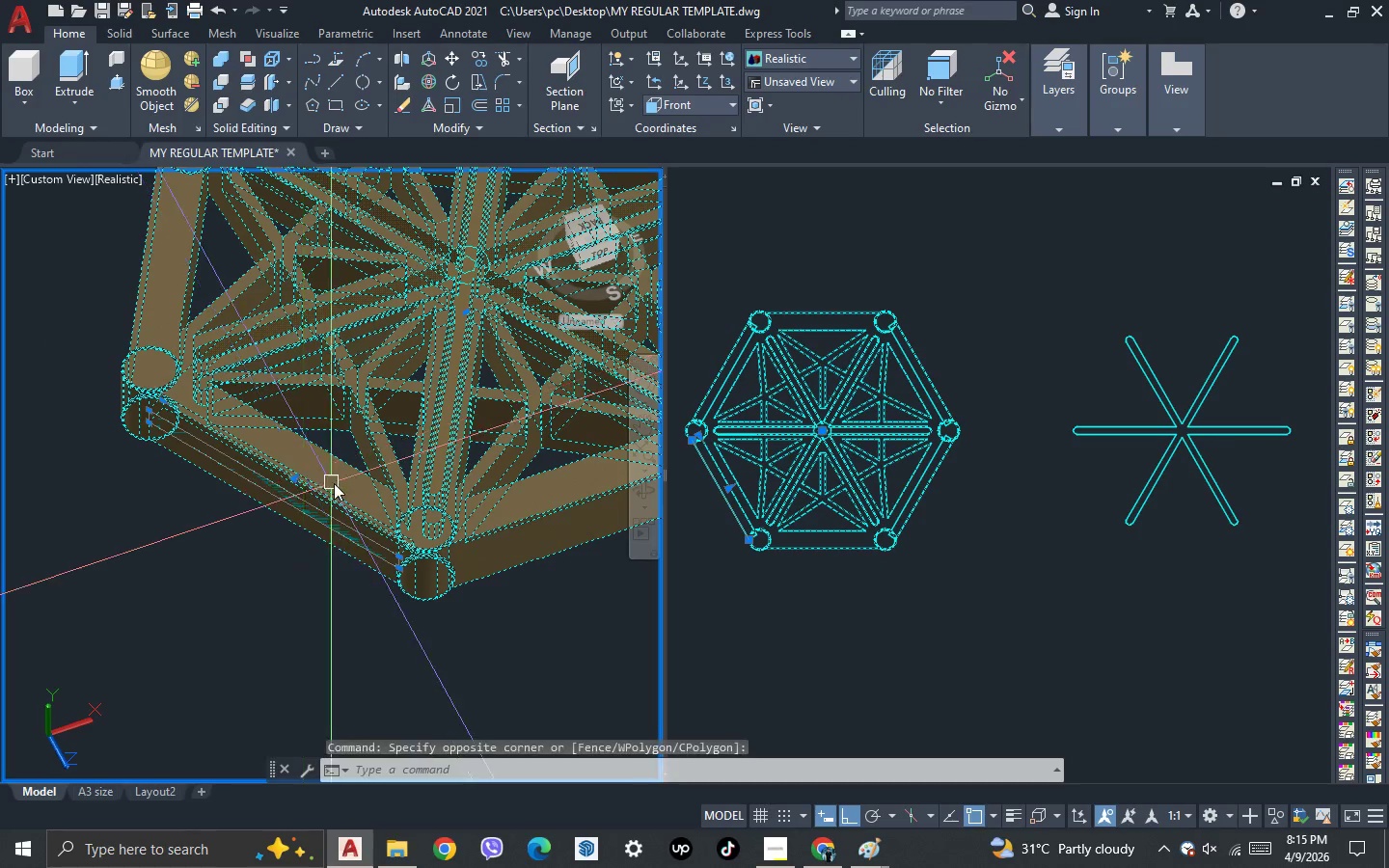 
hold_key(key=ShiftLeft, duration=0.55)
left_click([339, 480])
 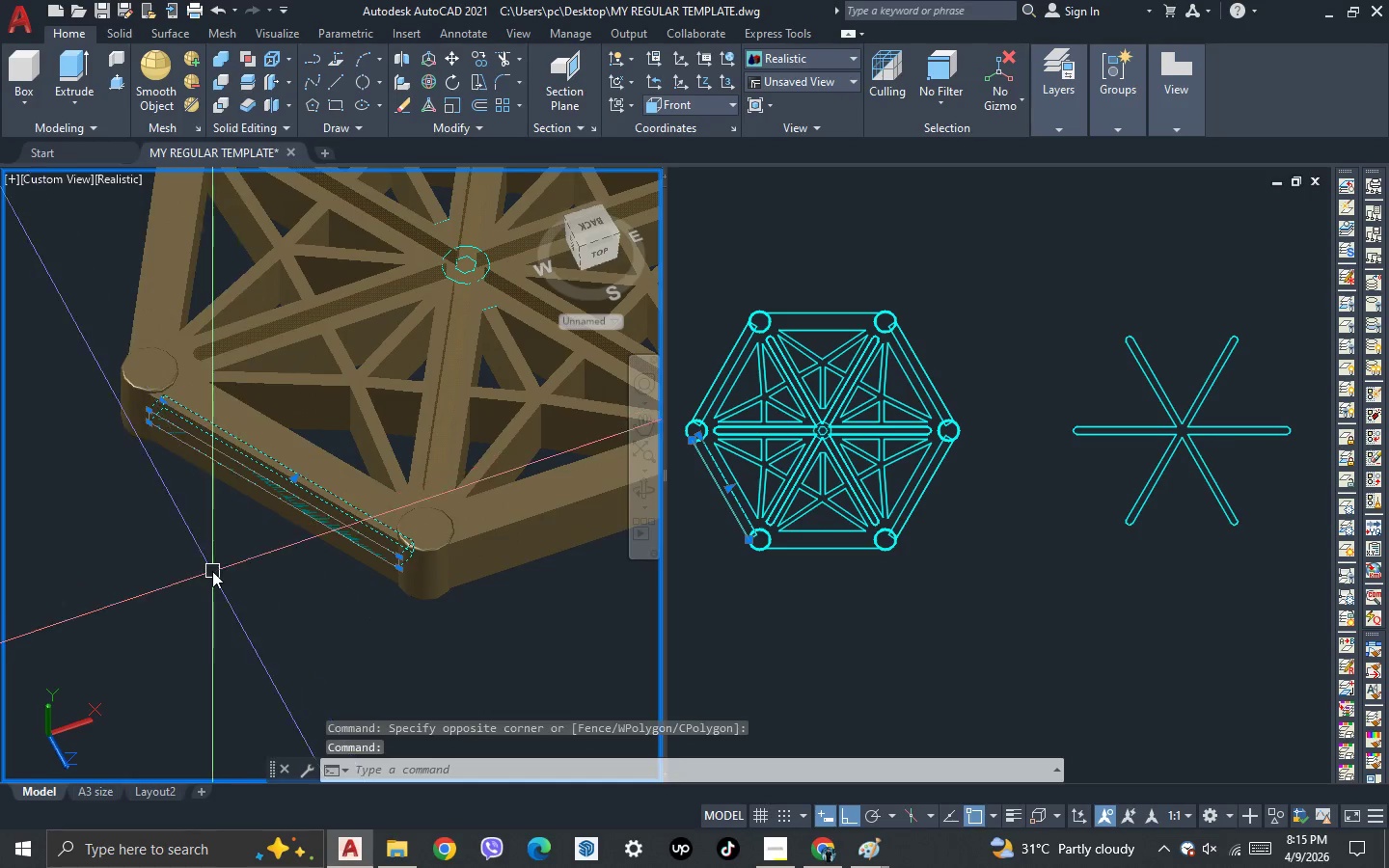 
scroll: coordinate [280, 593], scroll_direction: down, amount: 2.0
 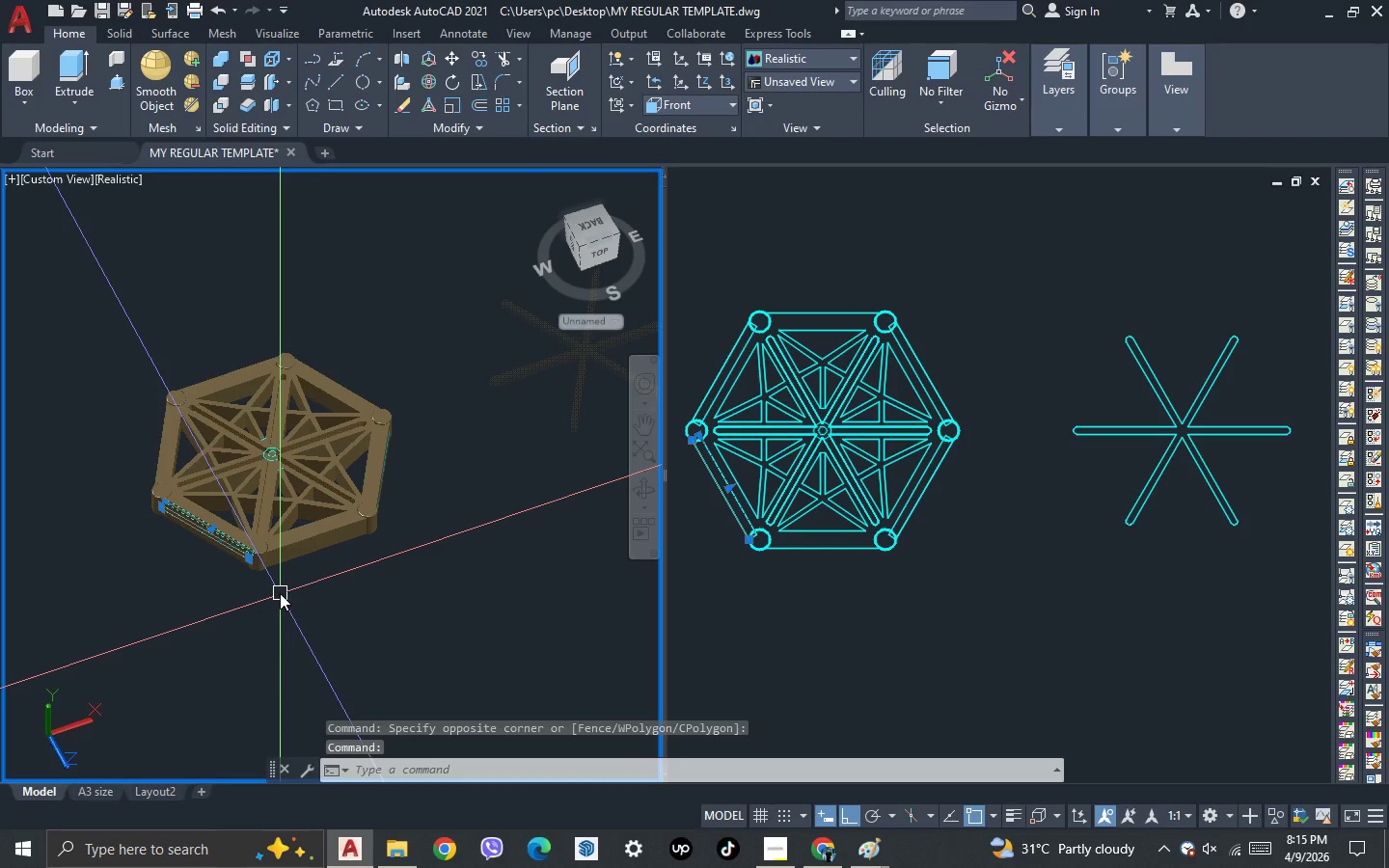 
right_click([216, 610])
 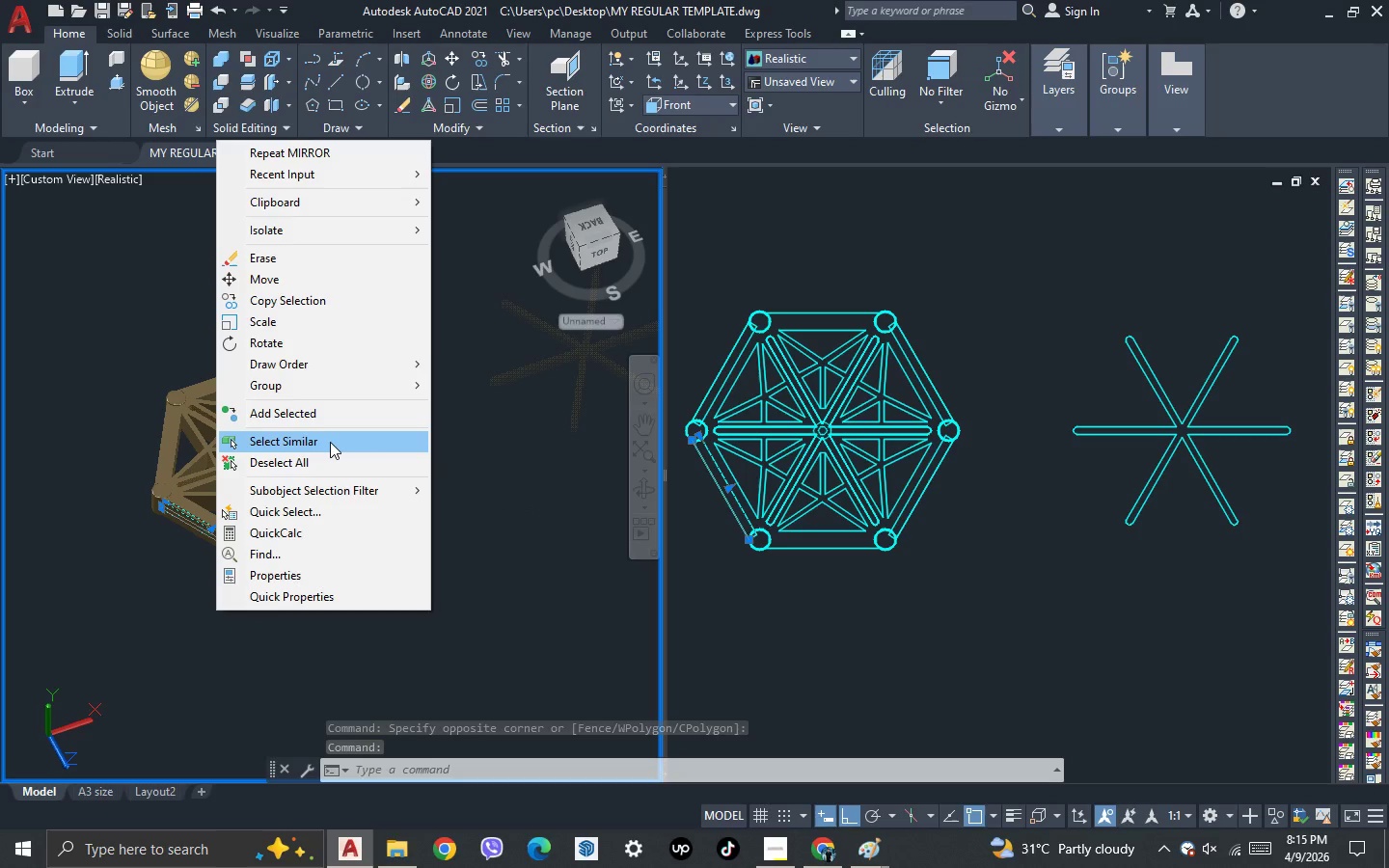 
left_click([330, 442])
 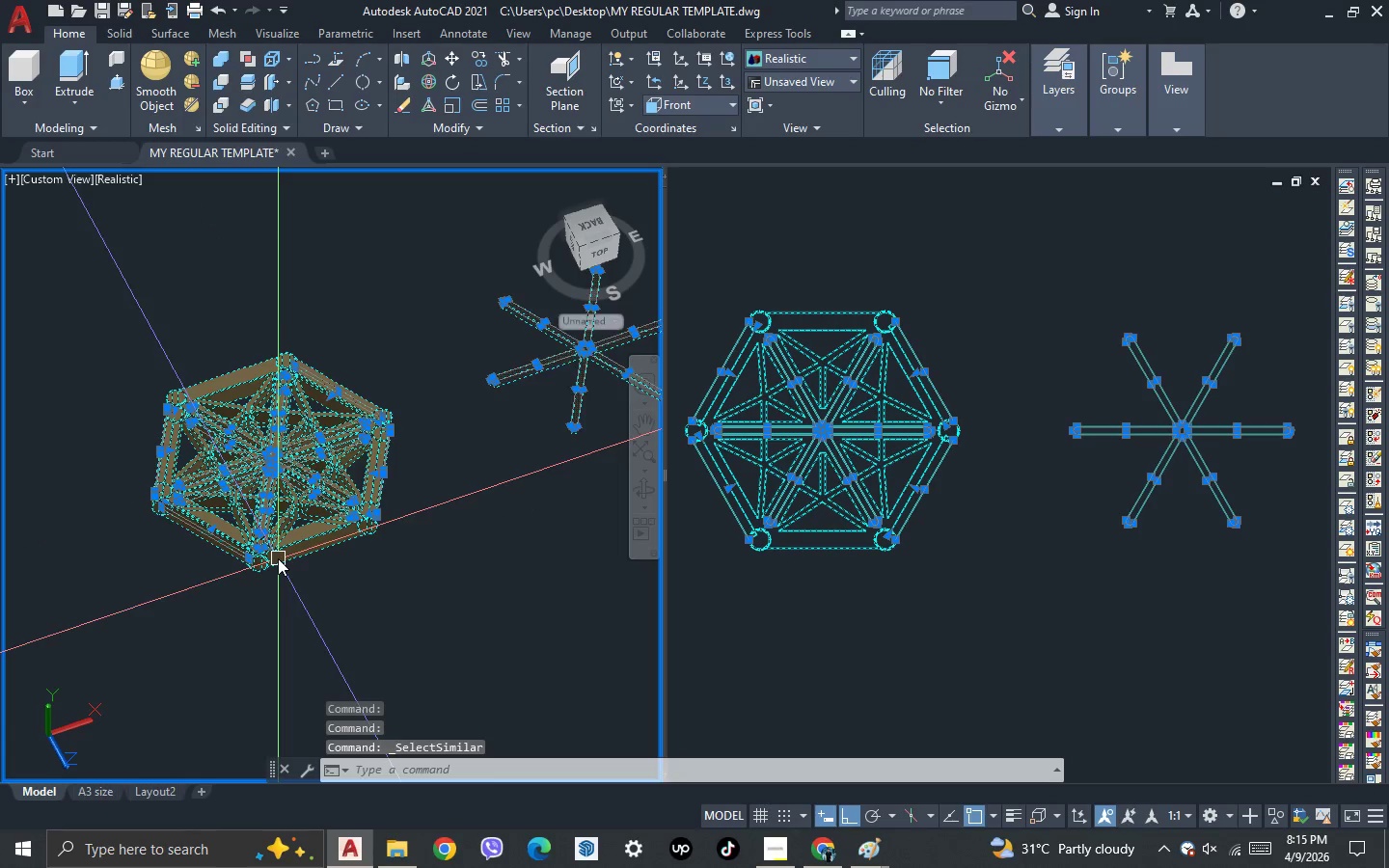 
key(Escape)
 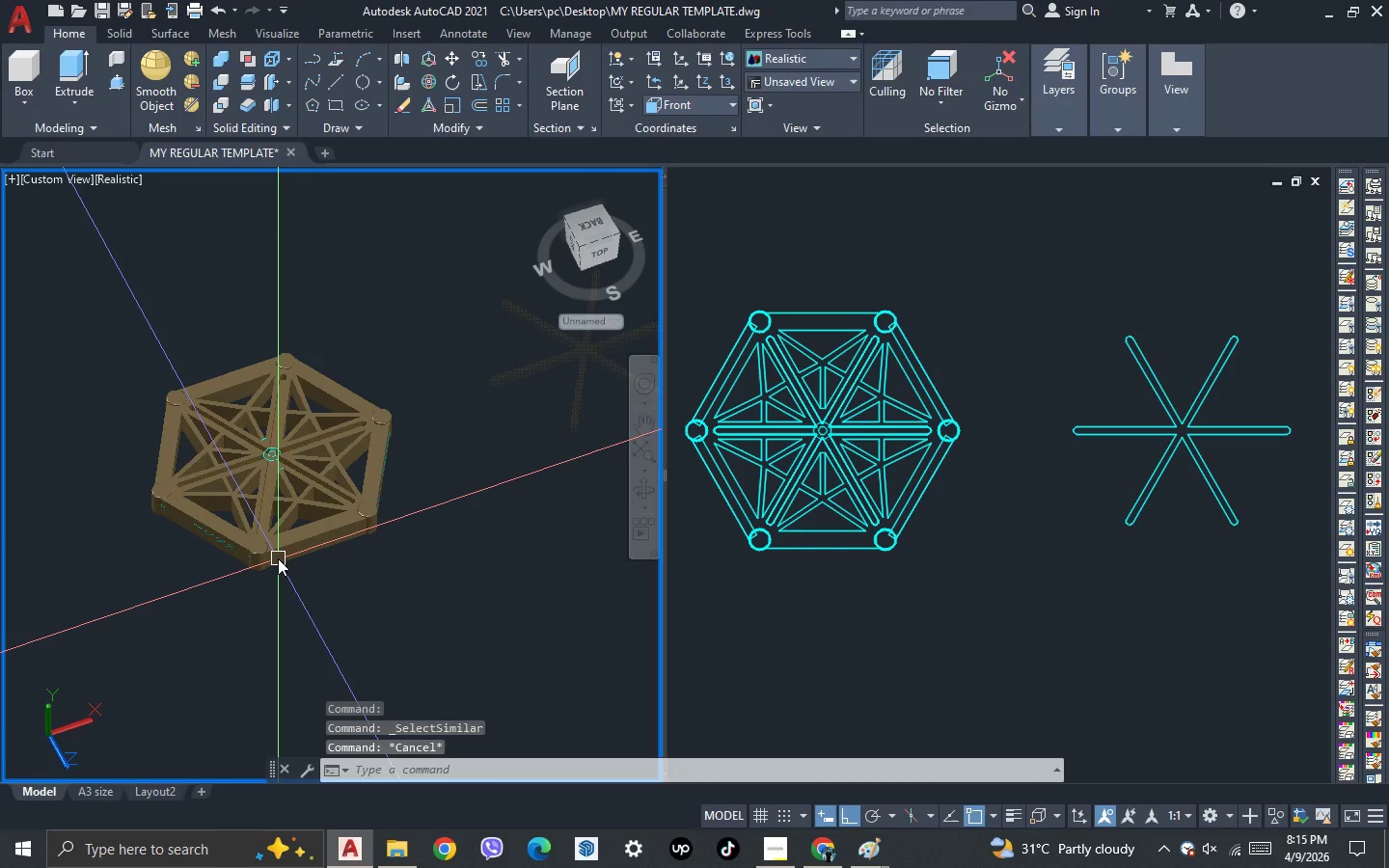 
key(Escape)
 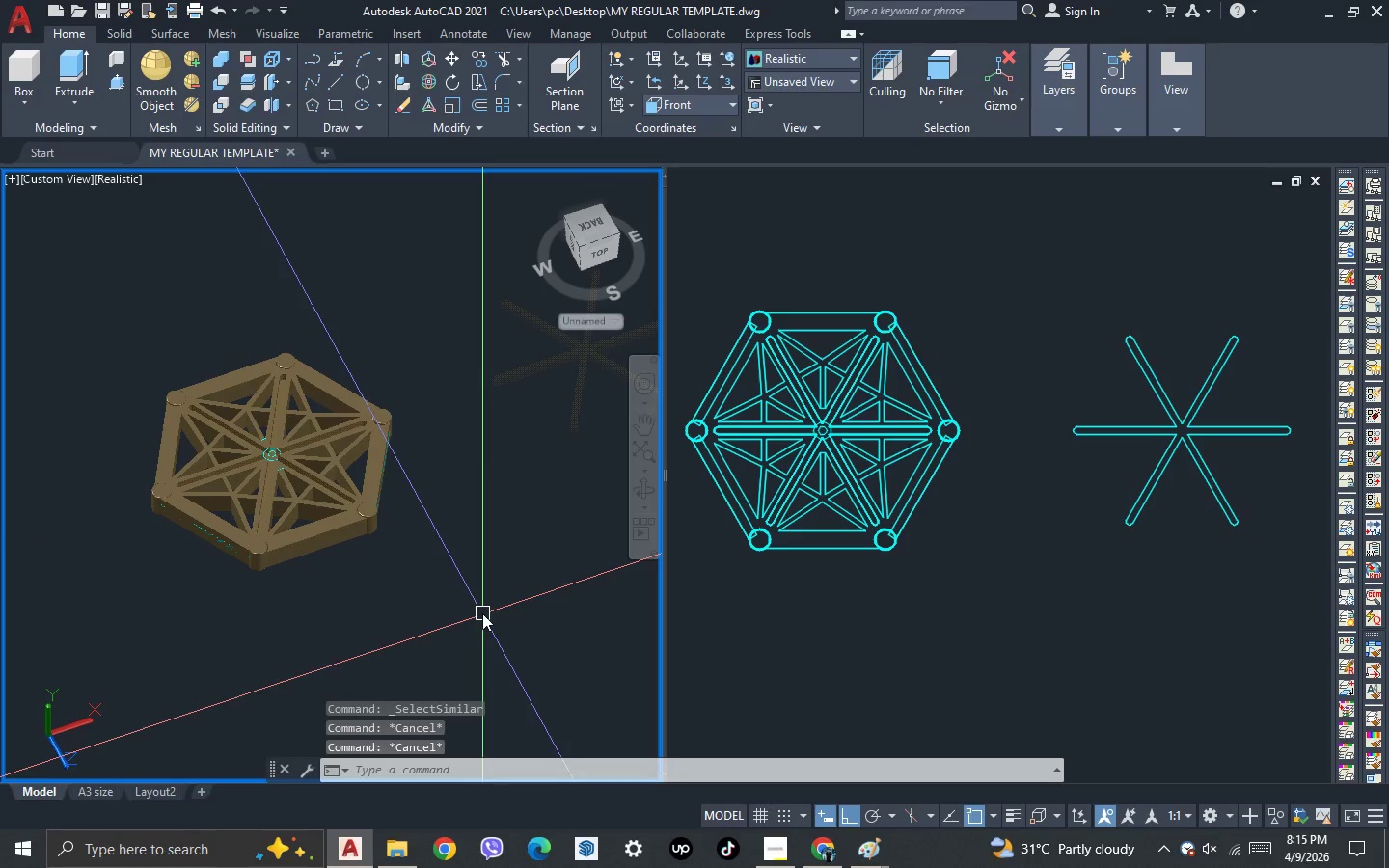 
scroll: coordinate [217, 393], scroll_direction: up, amount: 6.0
 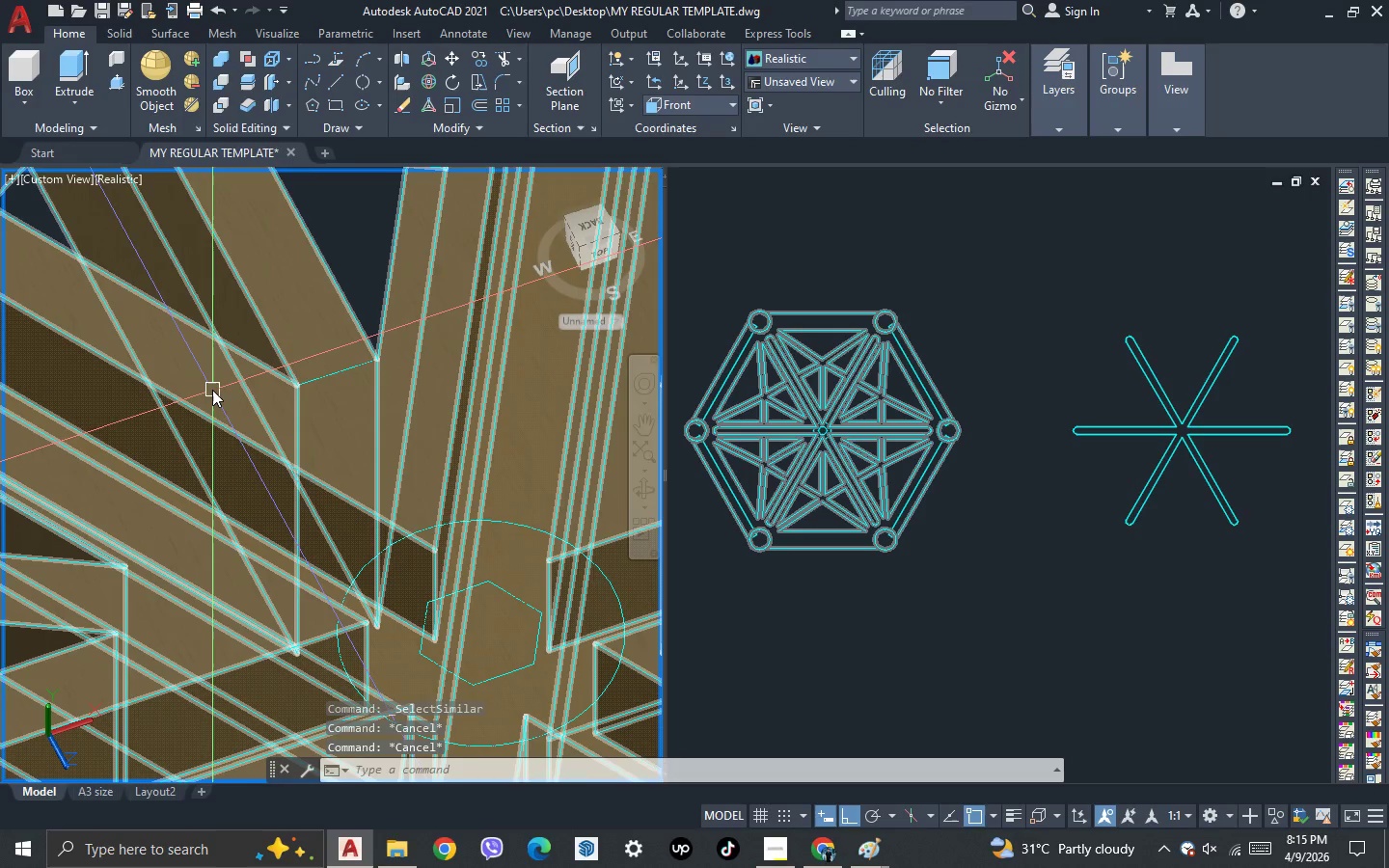 
scroll: coordinate [266, 446], scroll_direction: down, amount: 5.0
 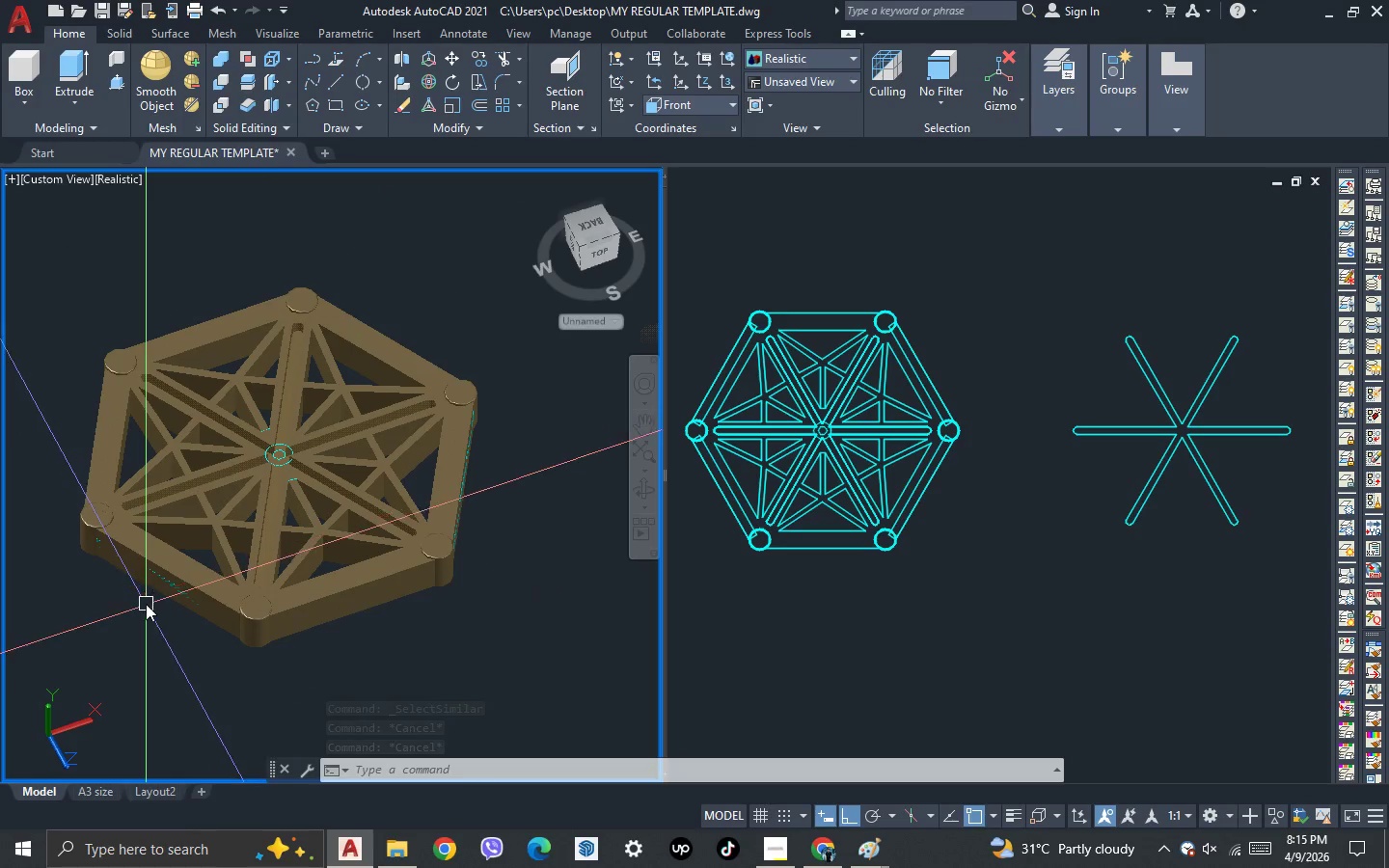 
scroll: coordinate [149, 612], scroll_direction: up, amount: 1.0
 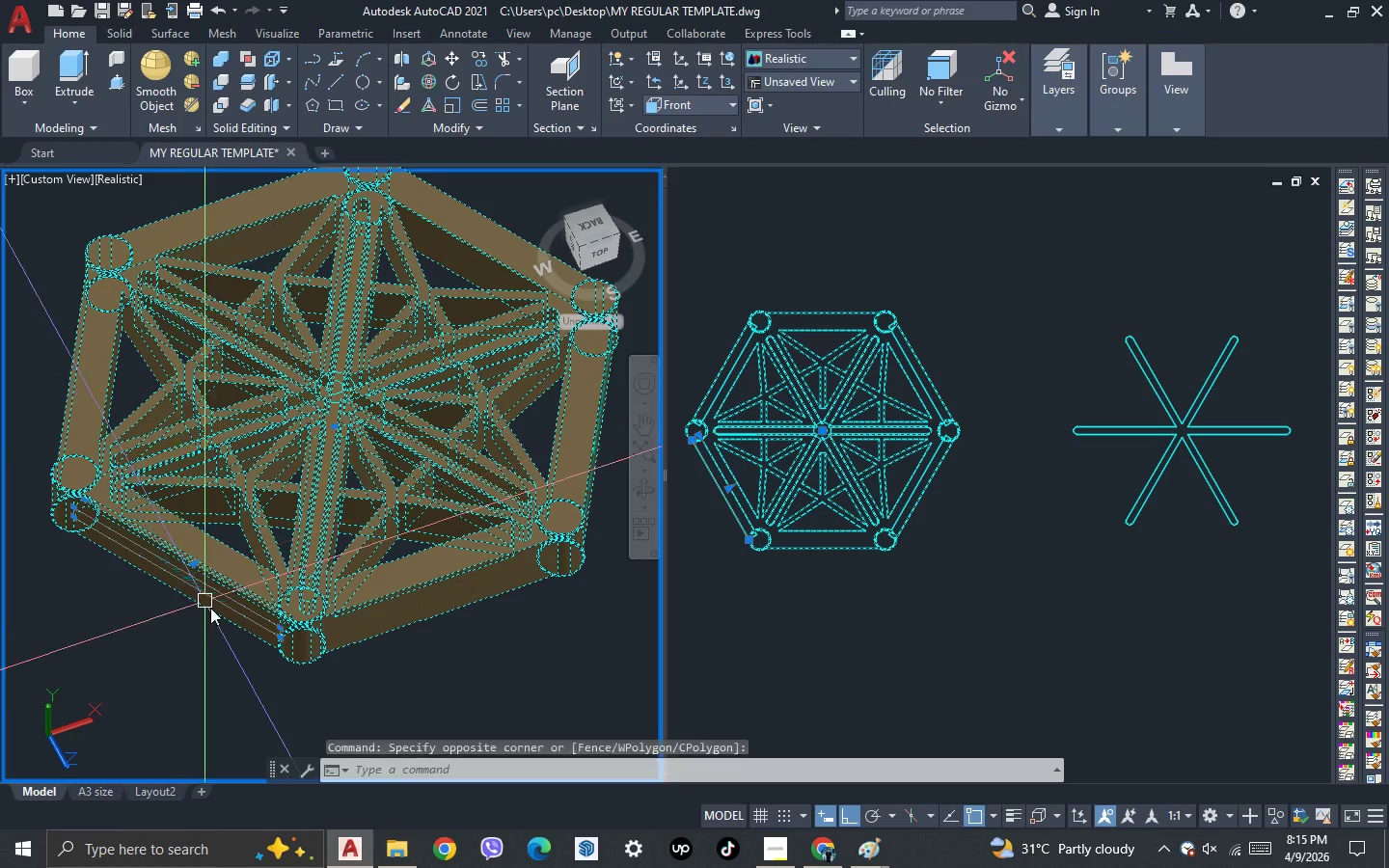 
hold_key(key=ShiftLeft, duration=1.5)
left_click([359, 632])
 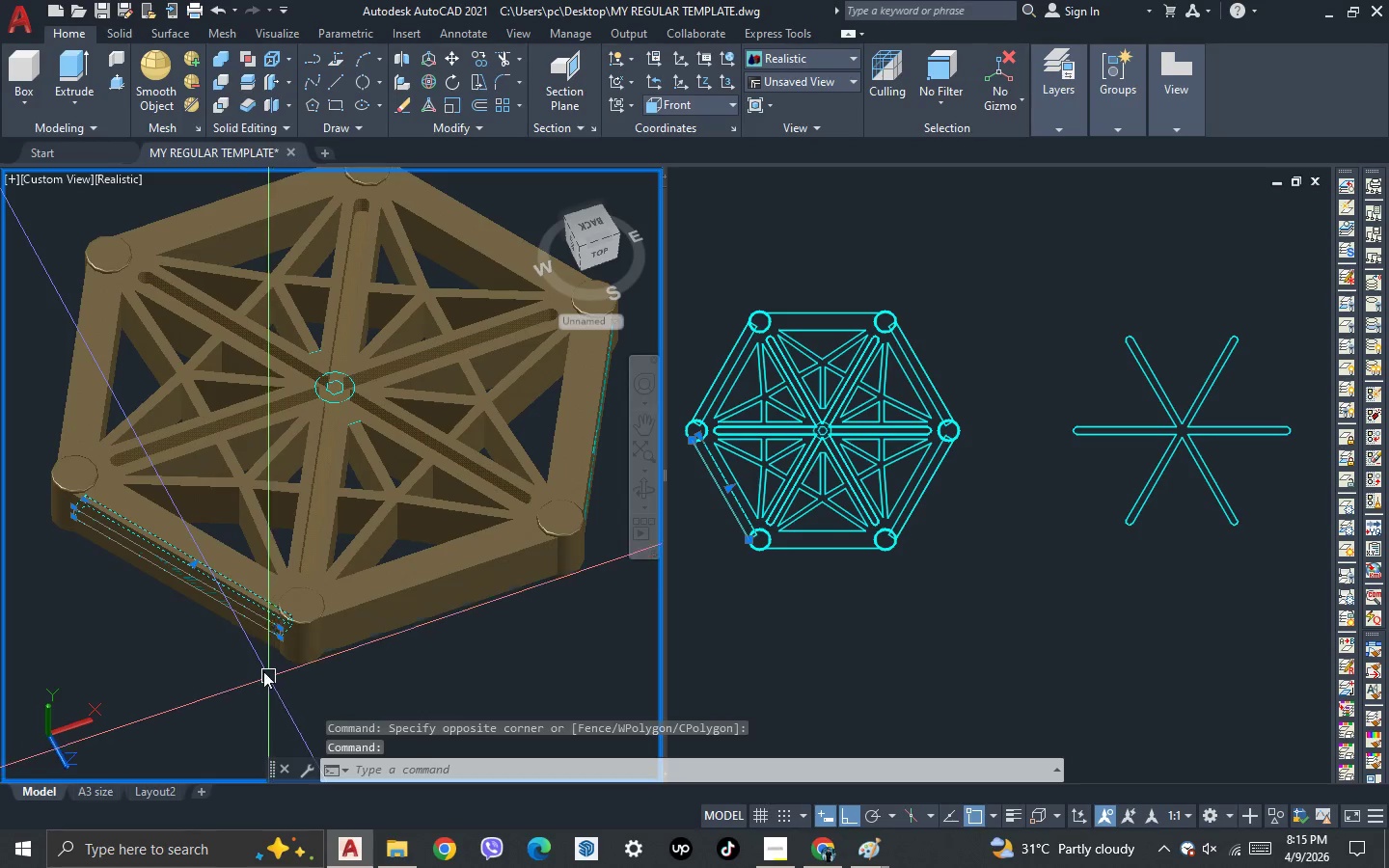 
key(Shift+Delete)
 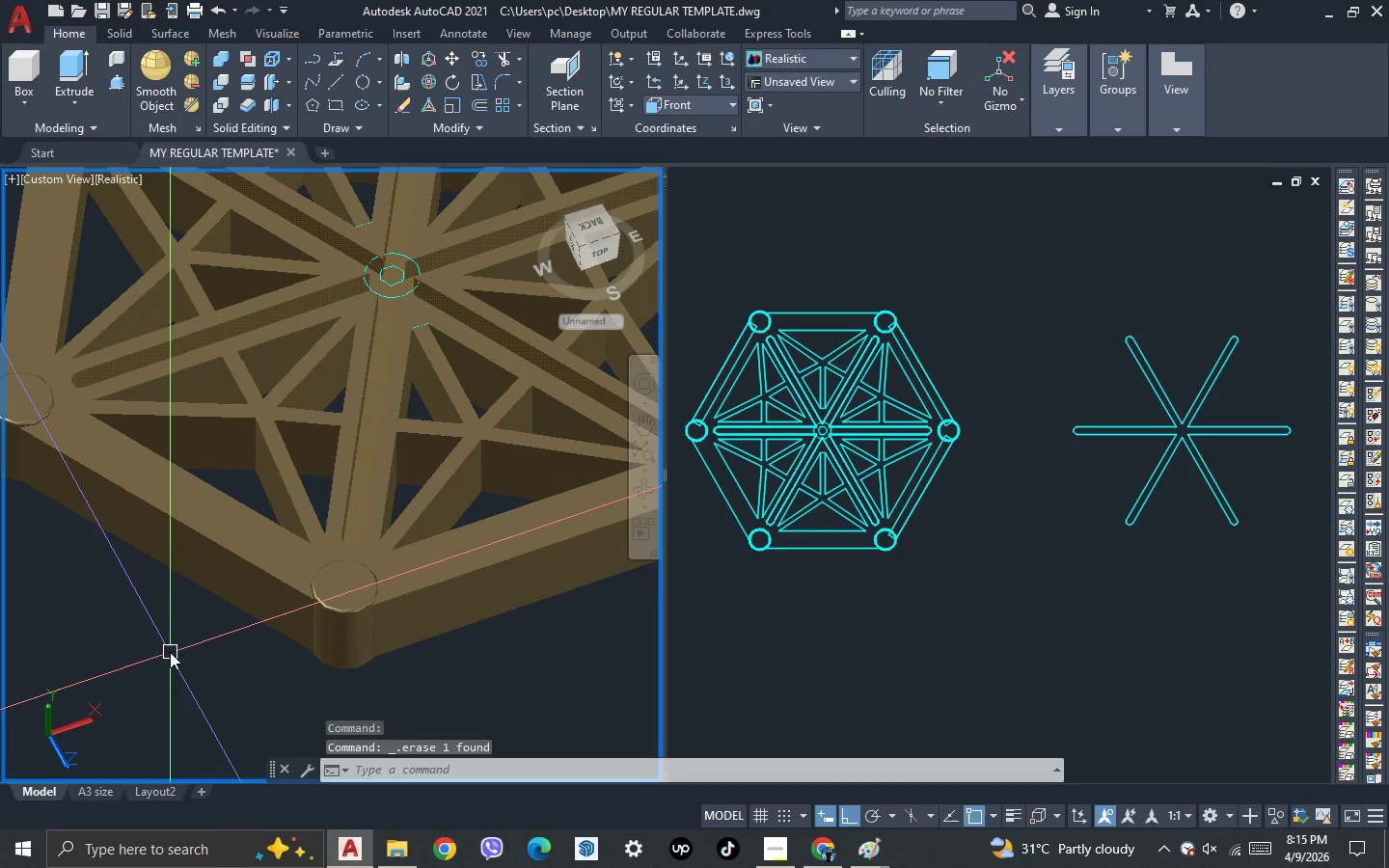 
scroll: coordinate [201, 650], scroll_direction: up, amount: 1.0
 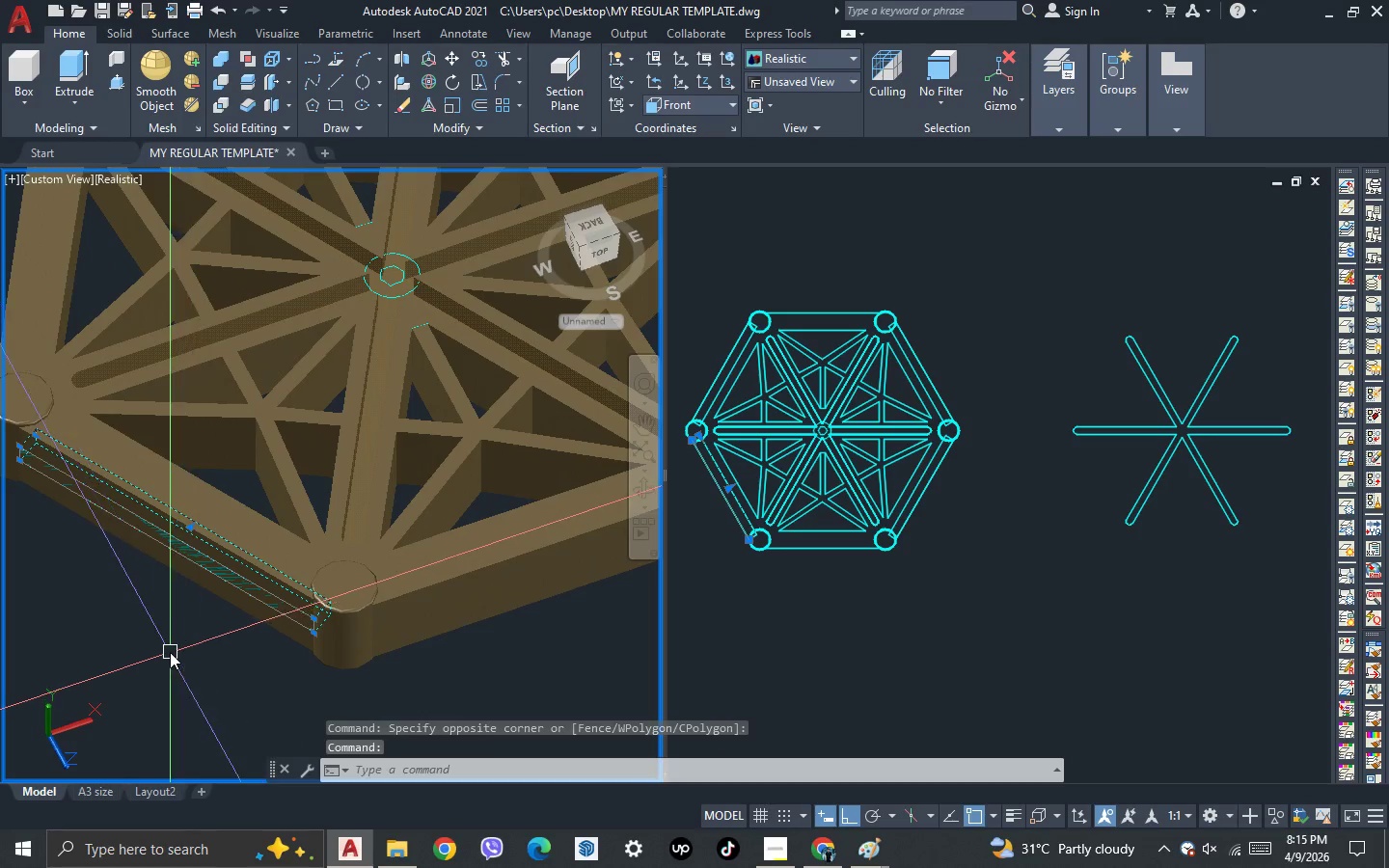 
key(Control+Z)
 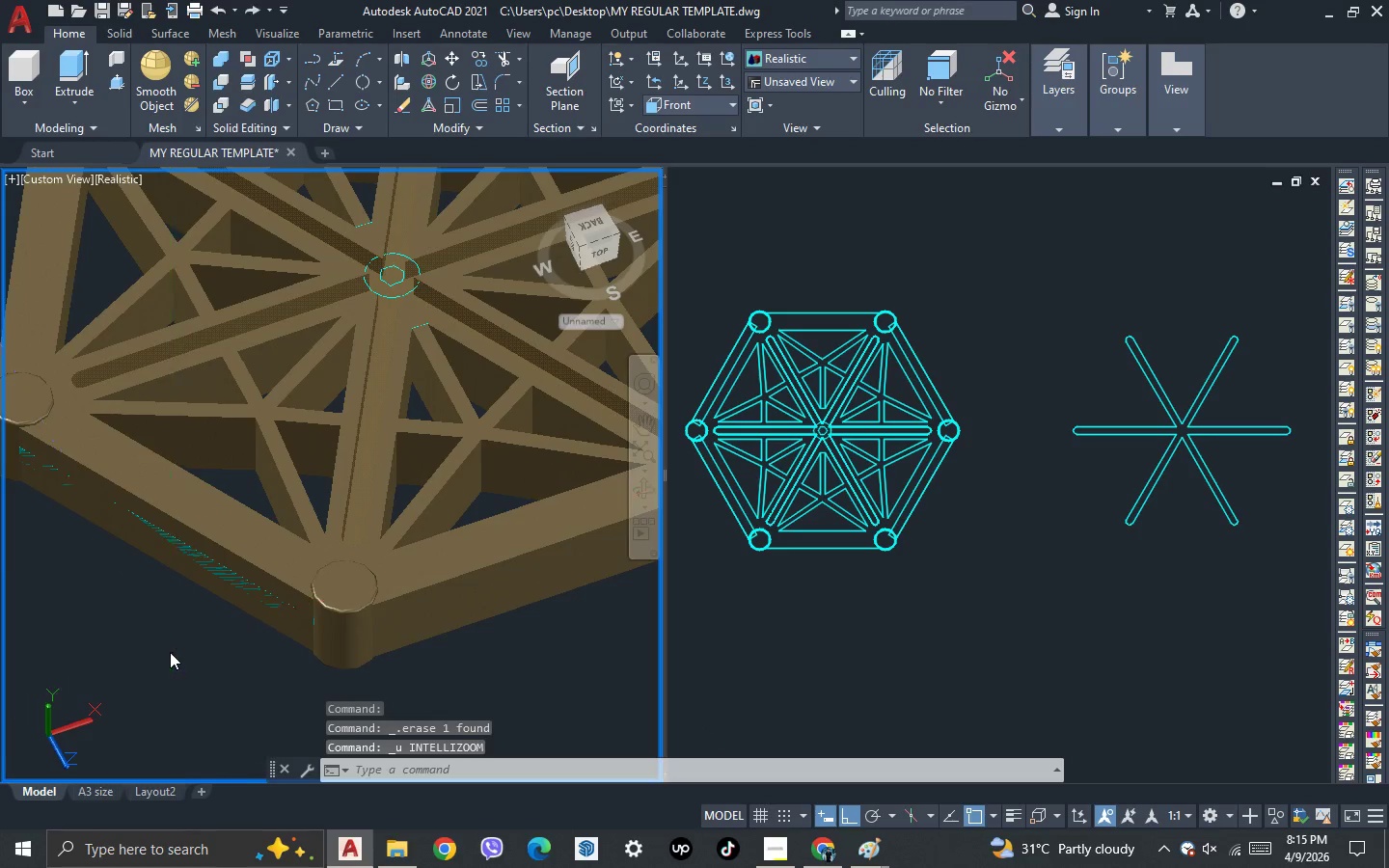 
key(Control+Z)
 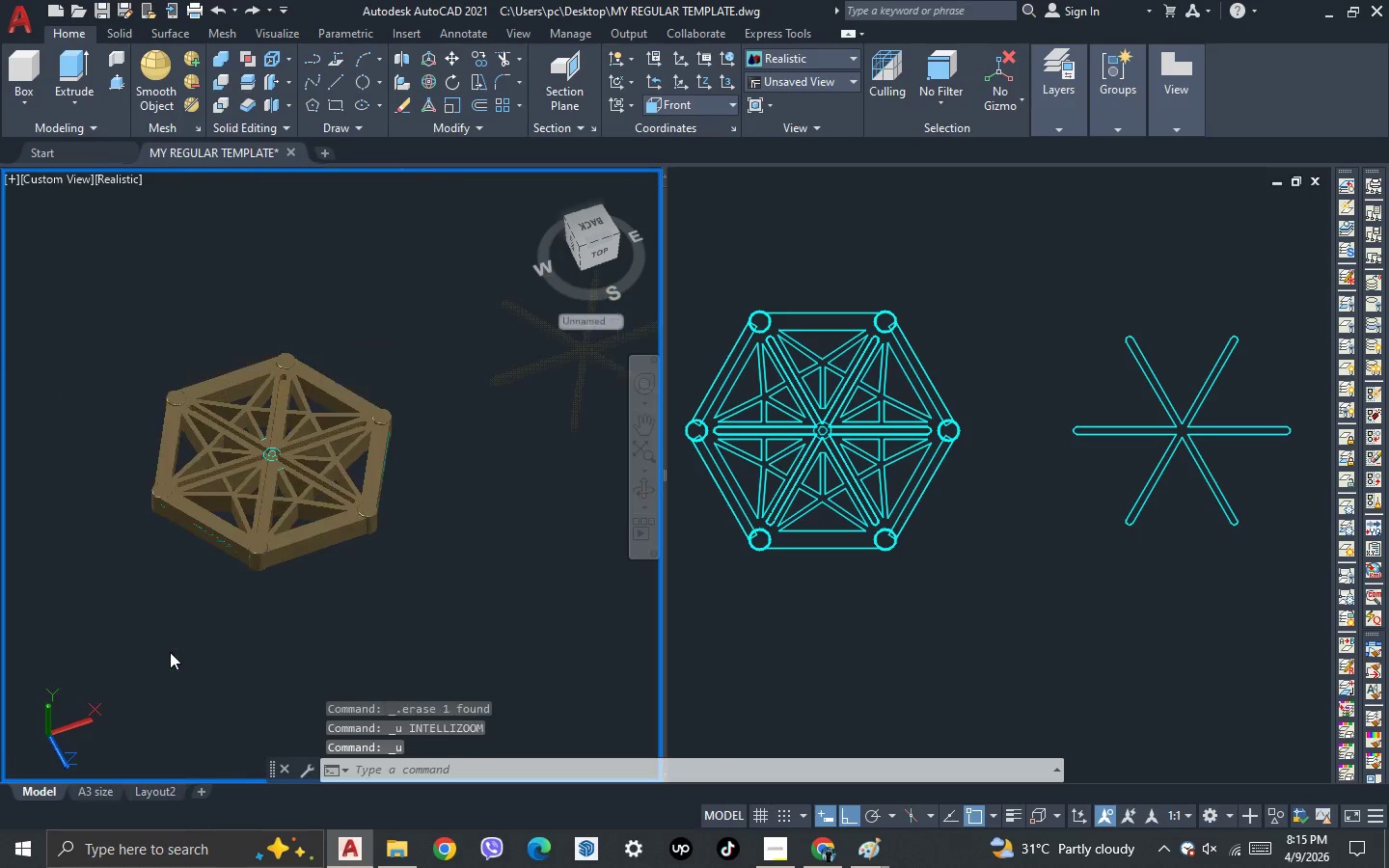 
key(Control+Z)
 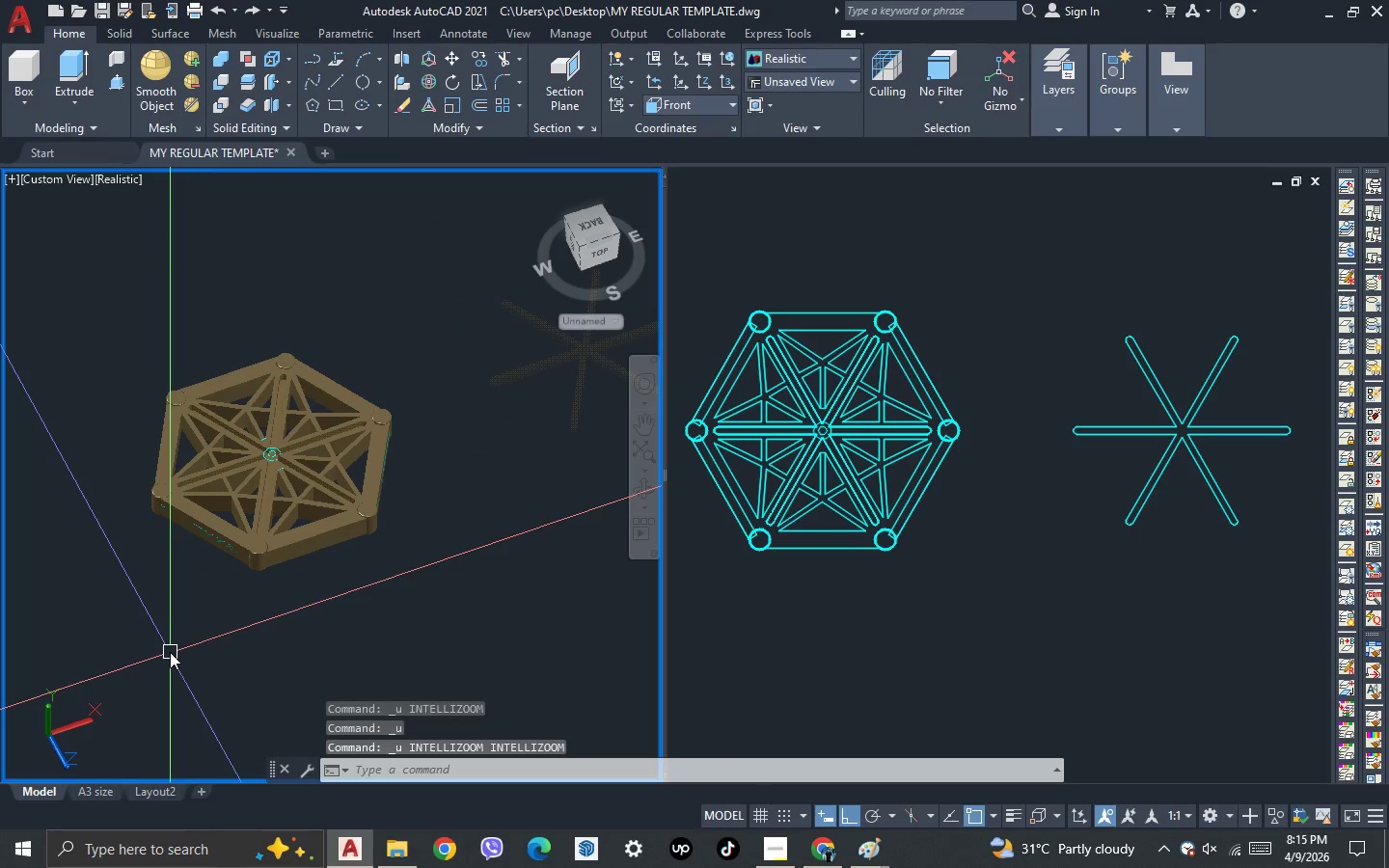 
key(Control+Z)
 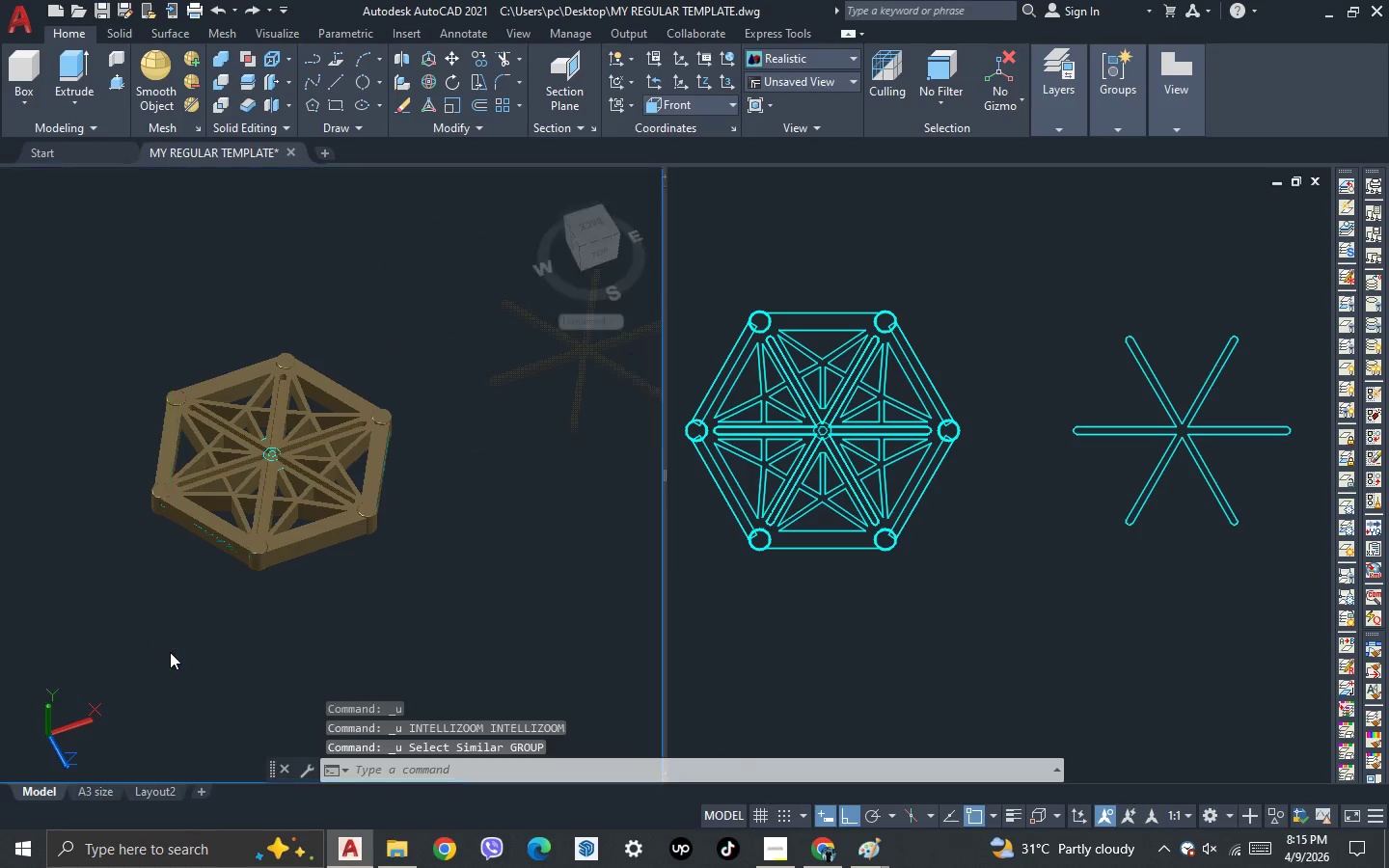 
key(Control+Z)
 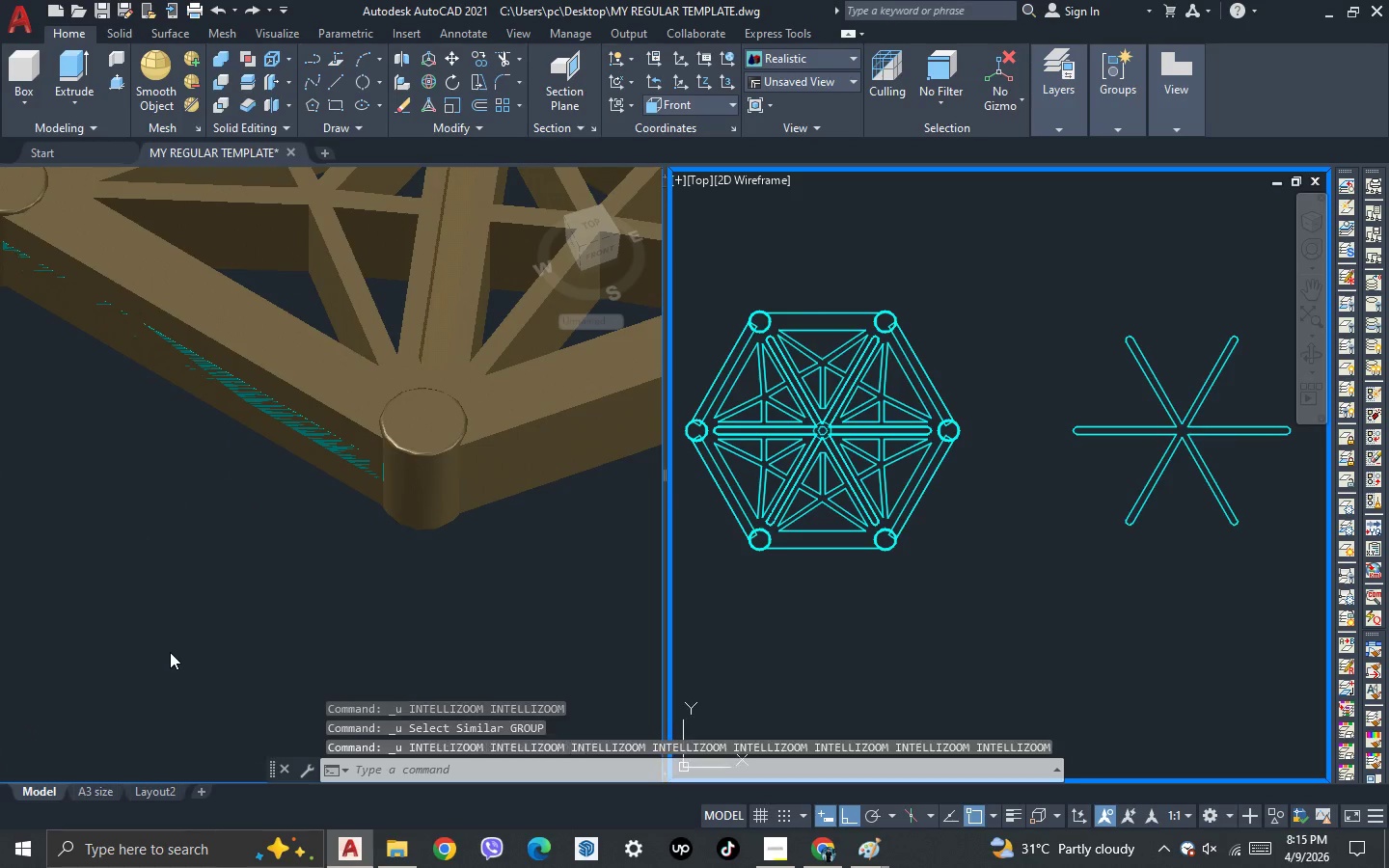 
key(Control+Z)
 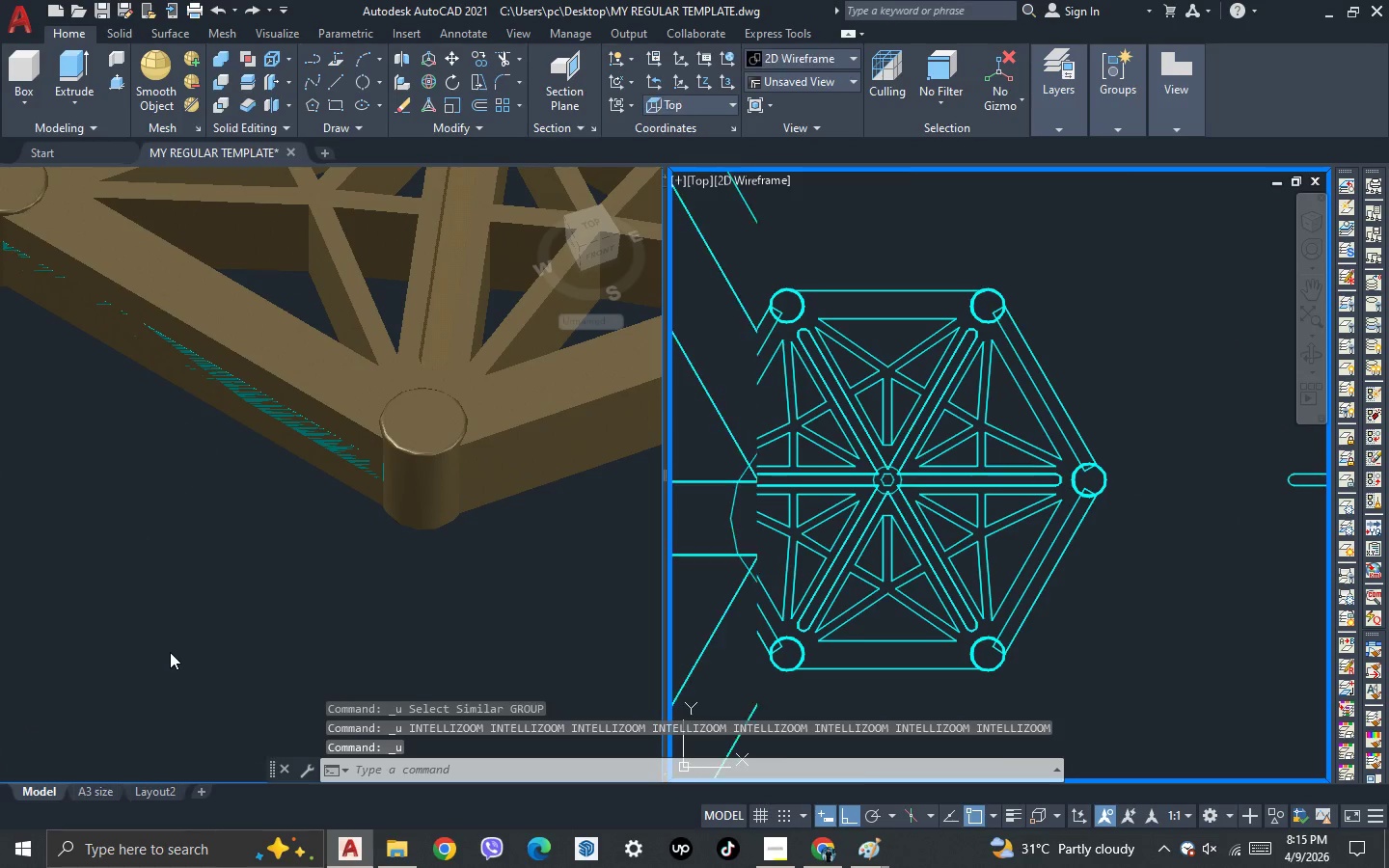 
key(Control+Z)
 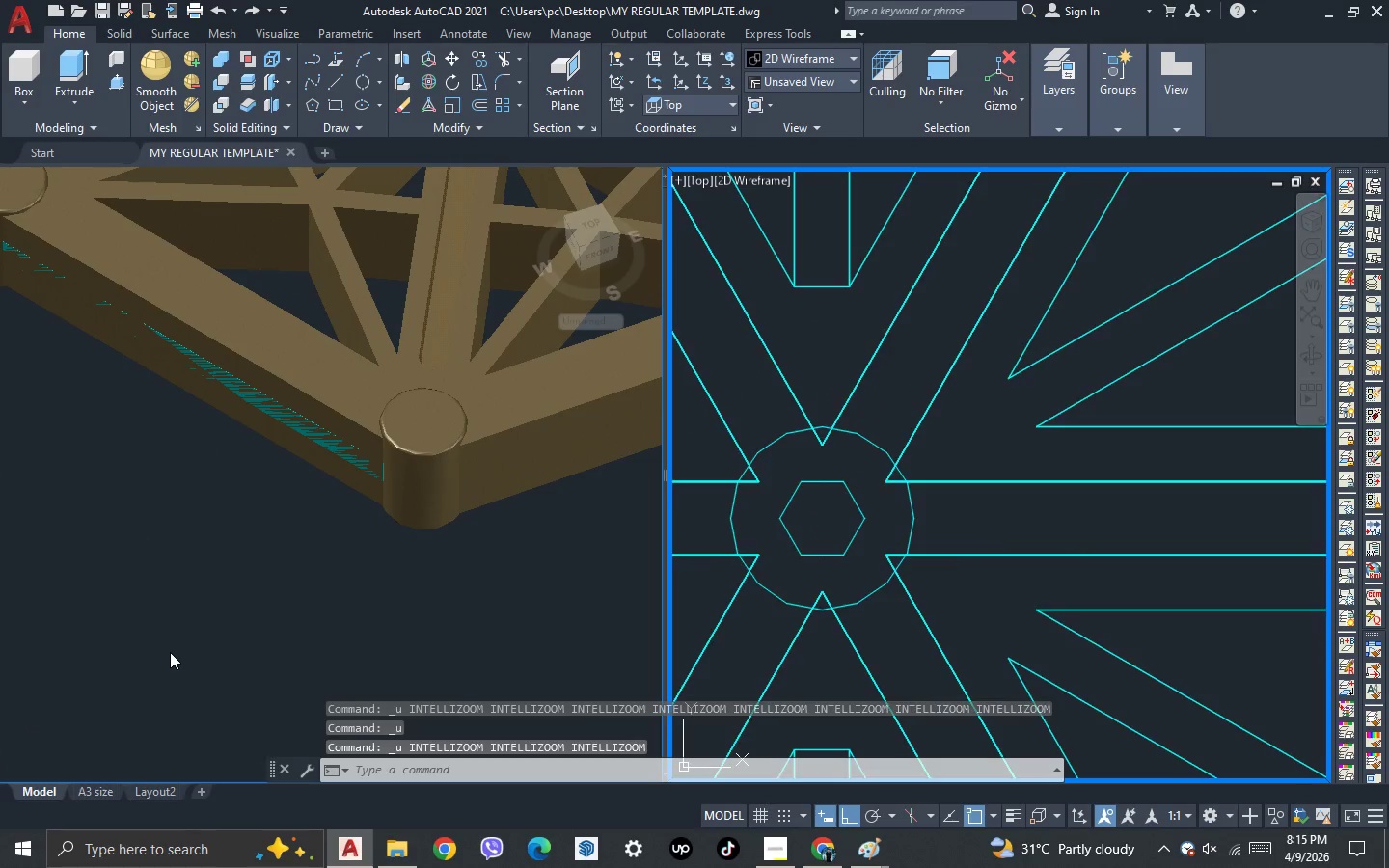 
key(Control+Z)
 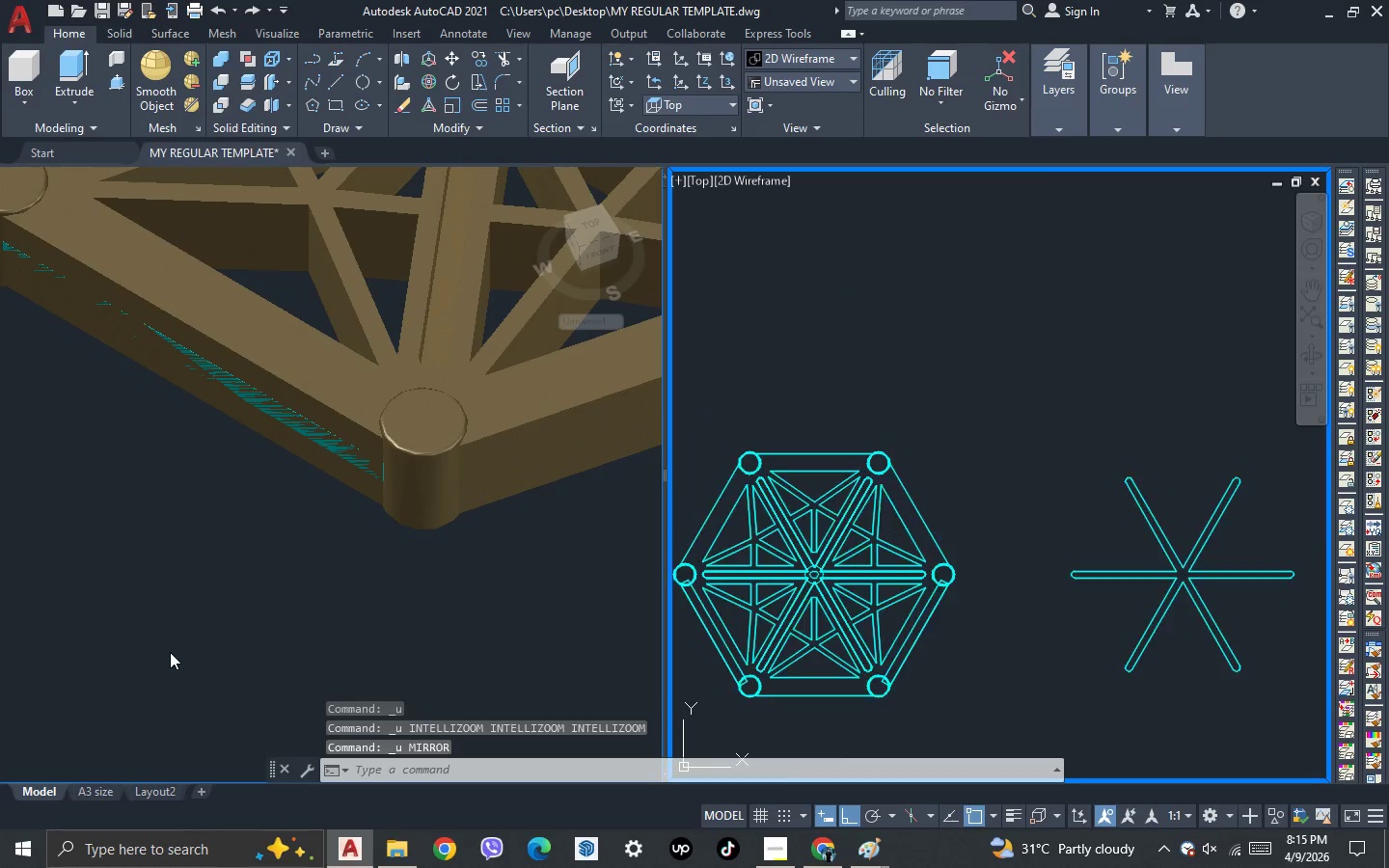 
key(Control+Z)
 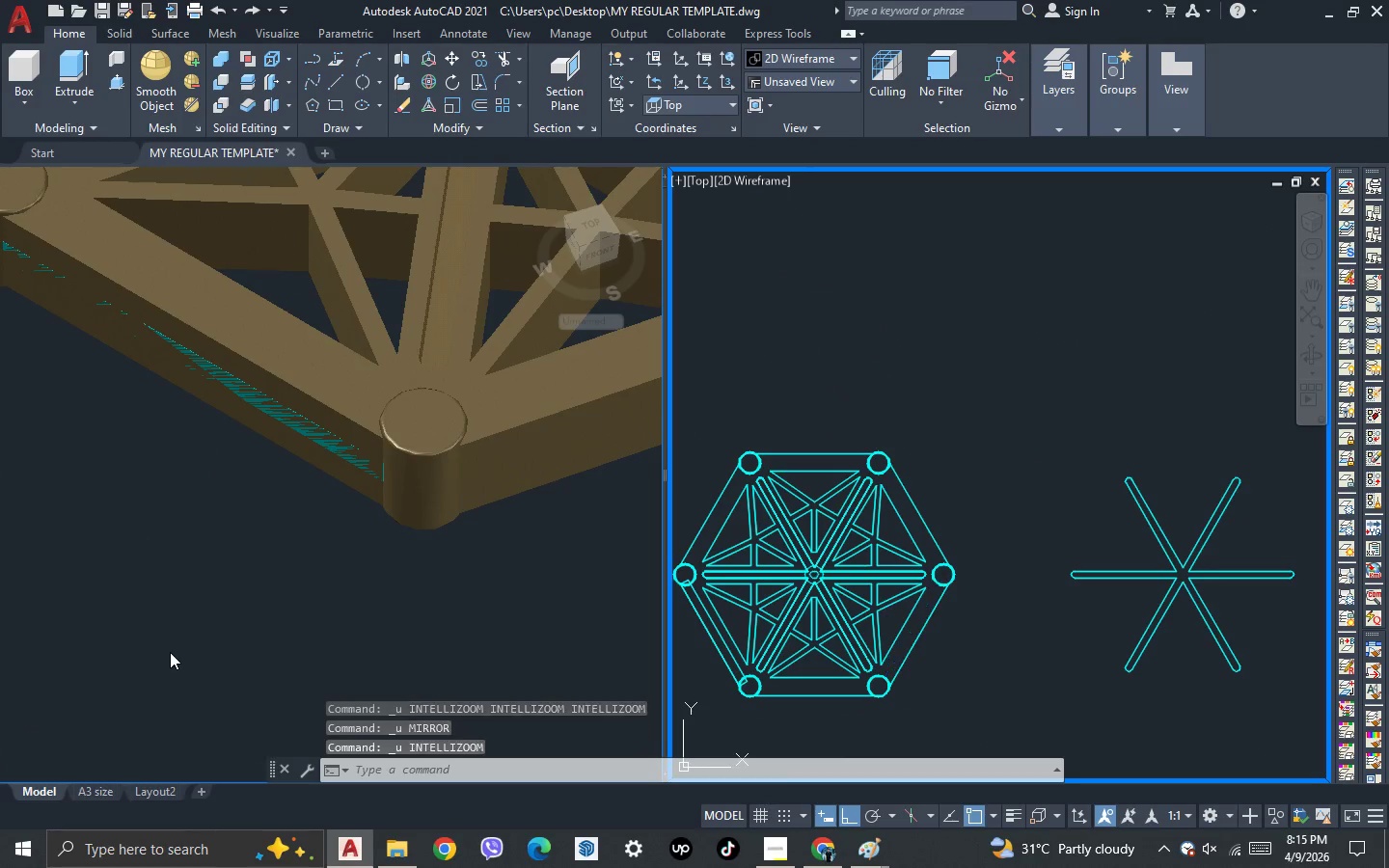 
key(Control+Z)
 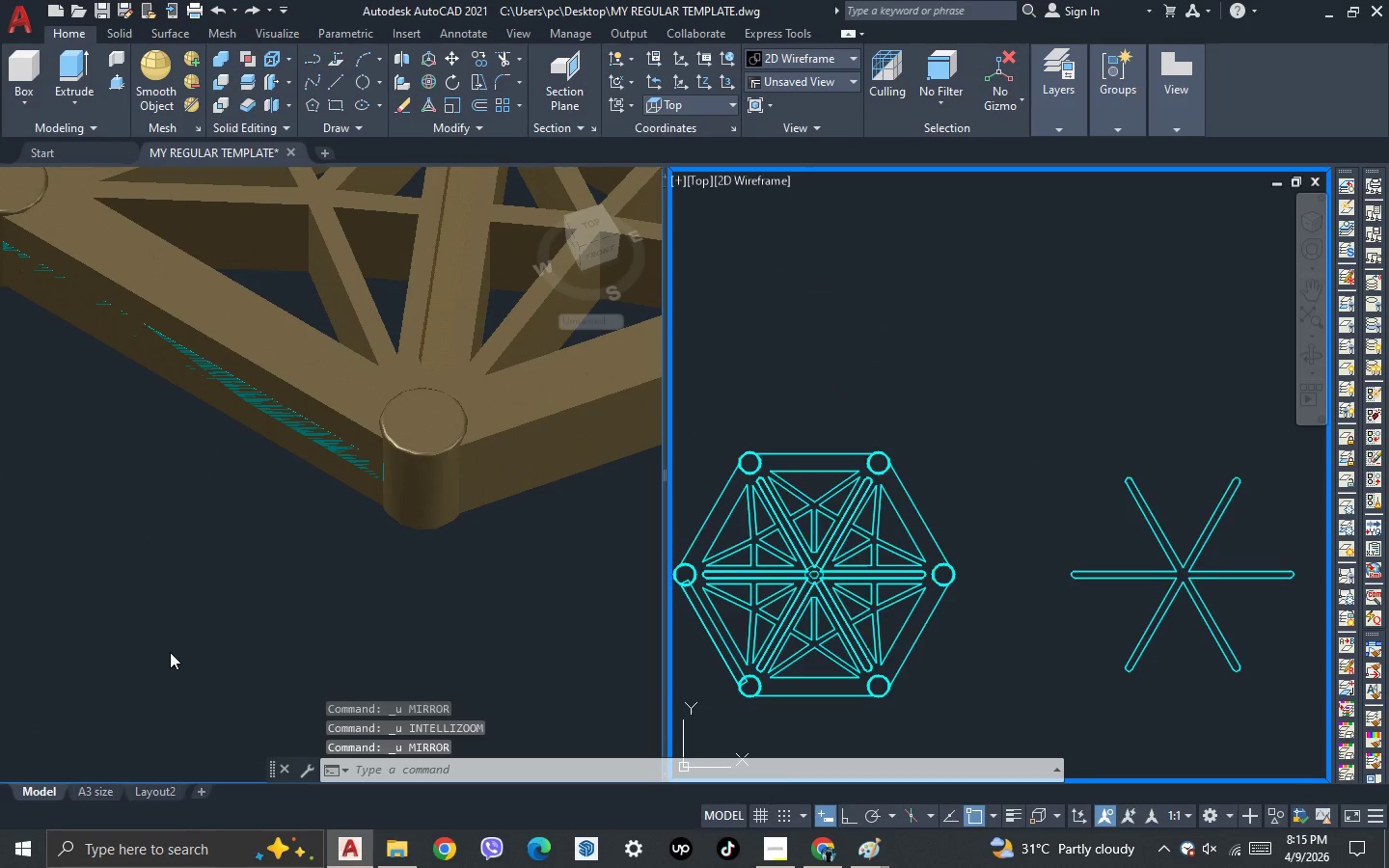 
key(Control+Z)
 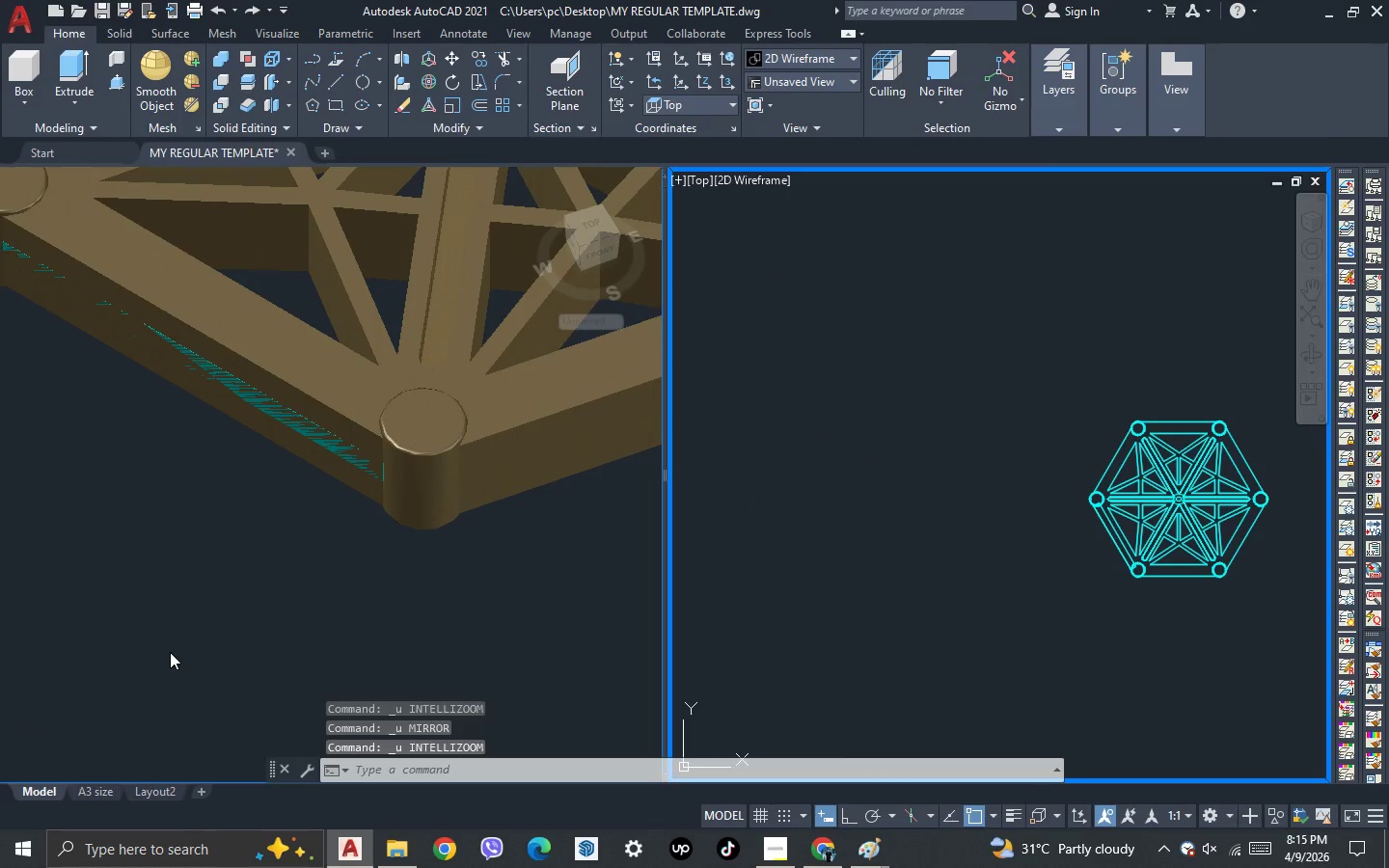 
key(Control+Z)
 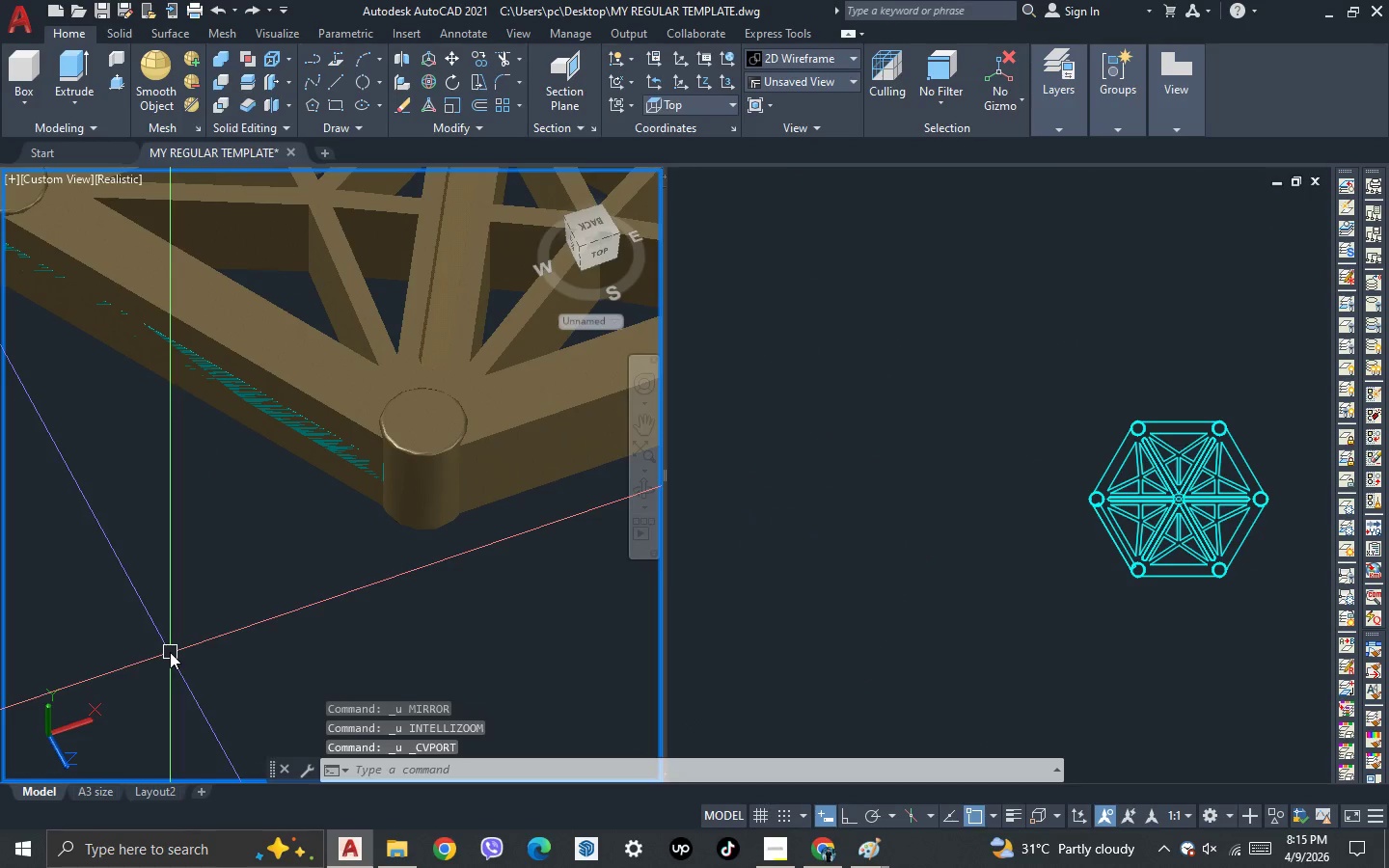 
key(Control+Z)
 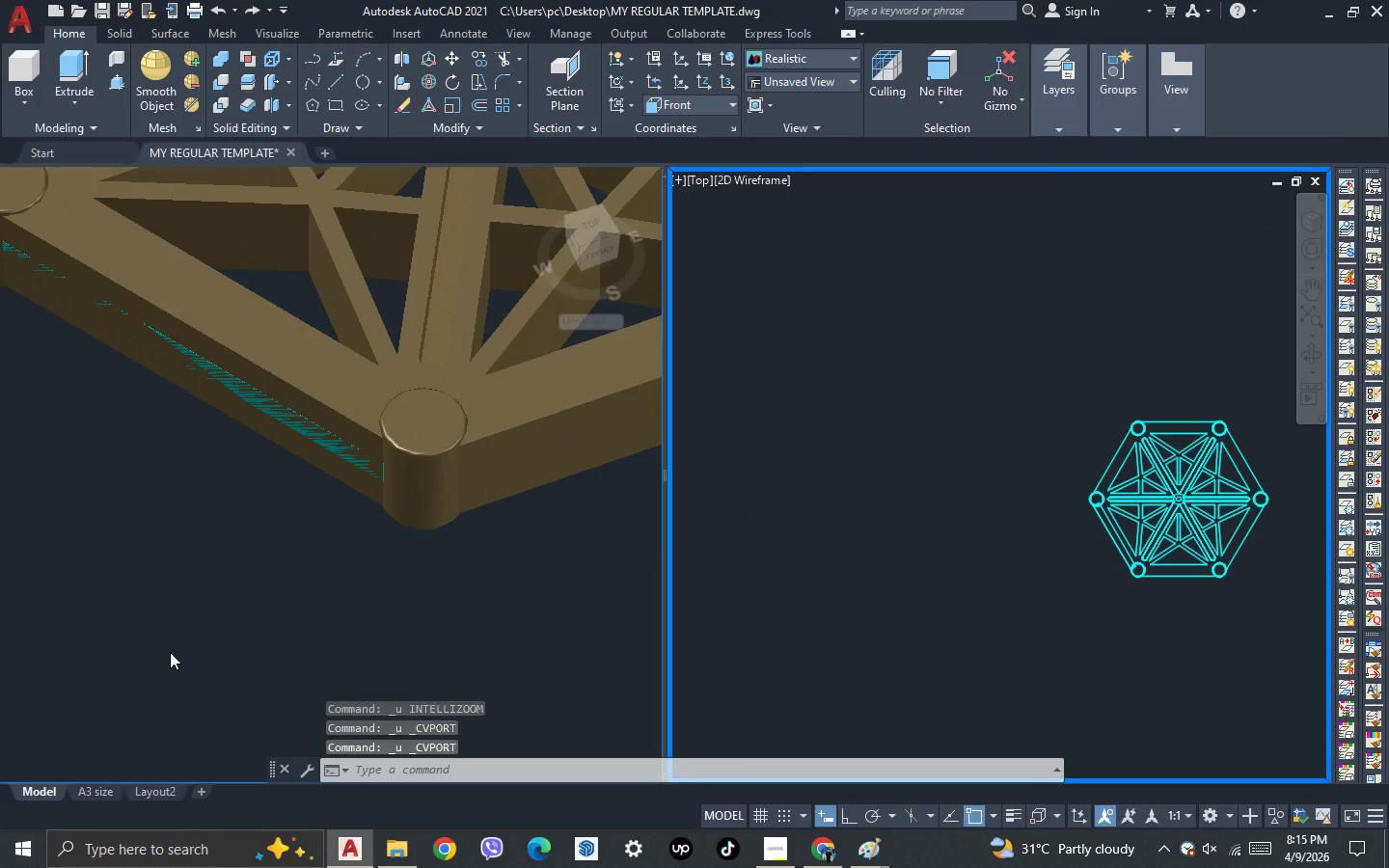 
key(Control+Z)
 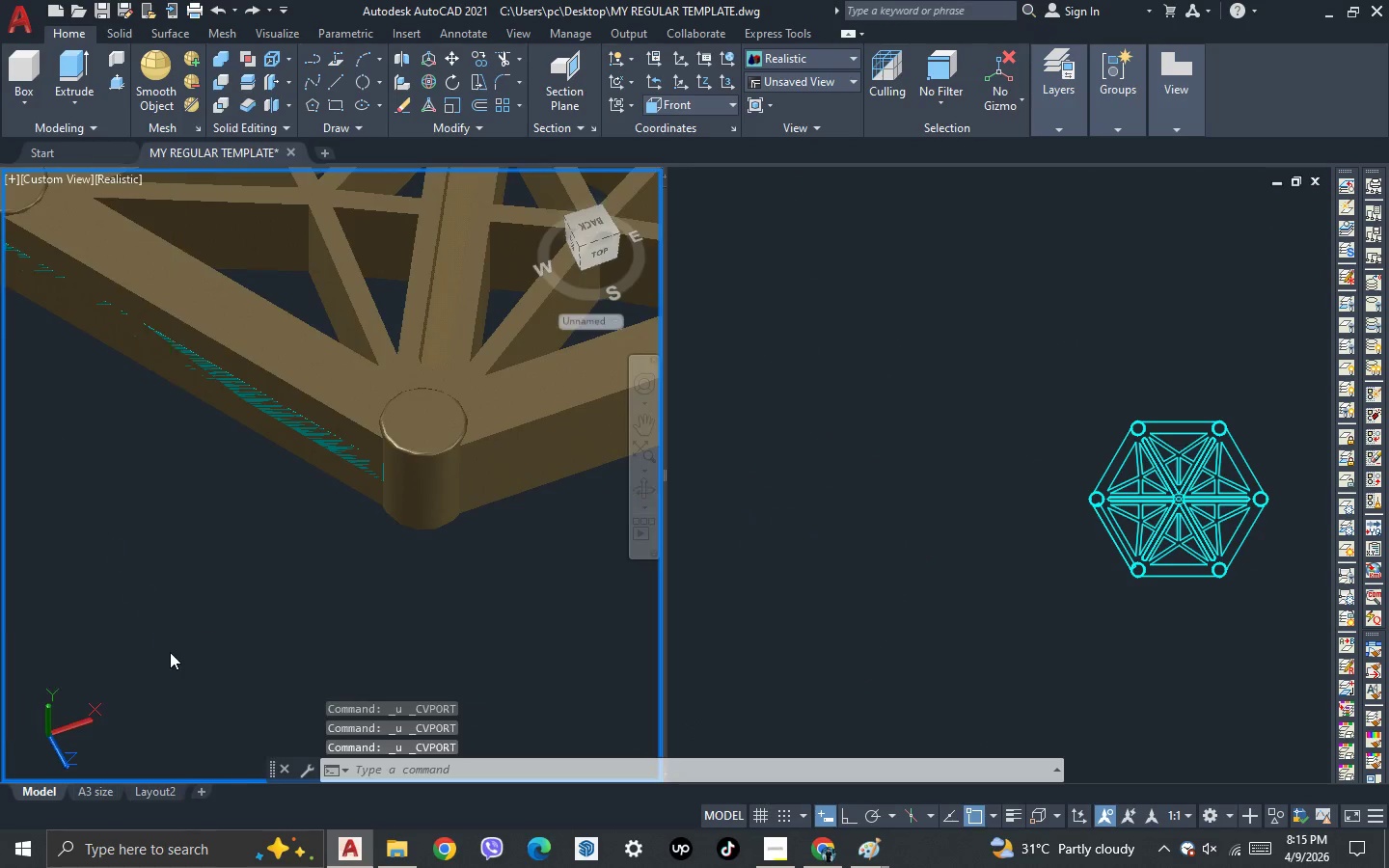 
key(Control+Z)
 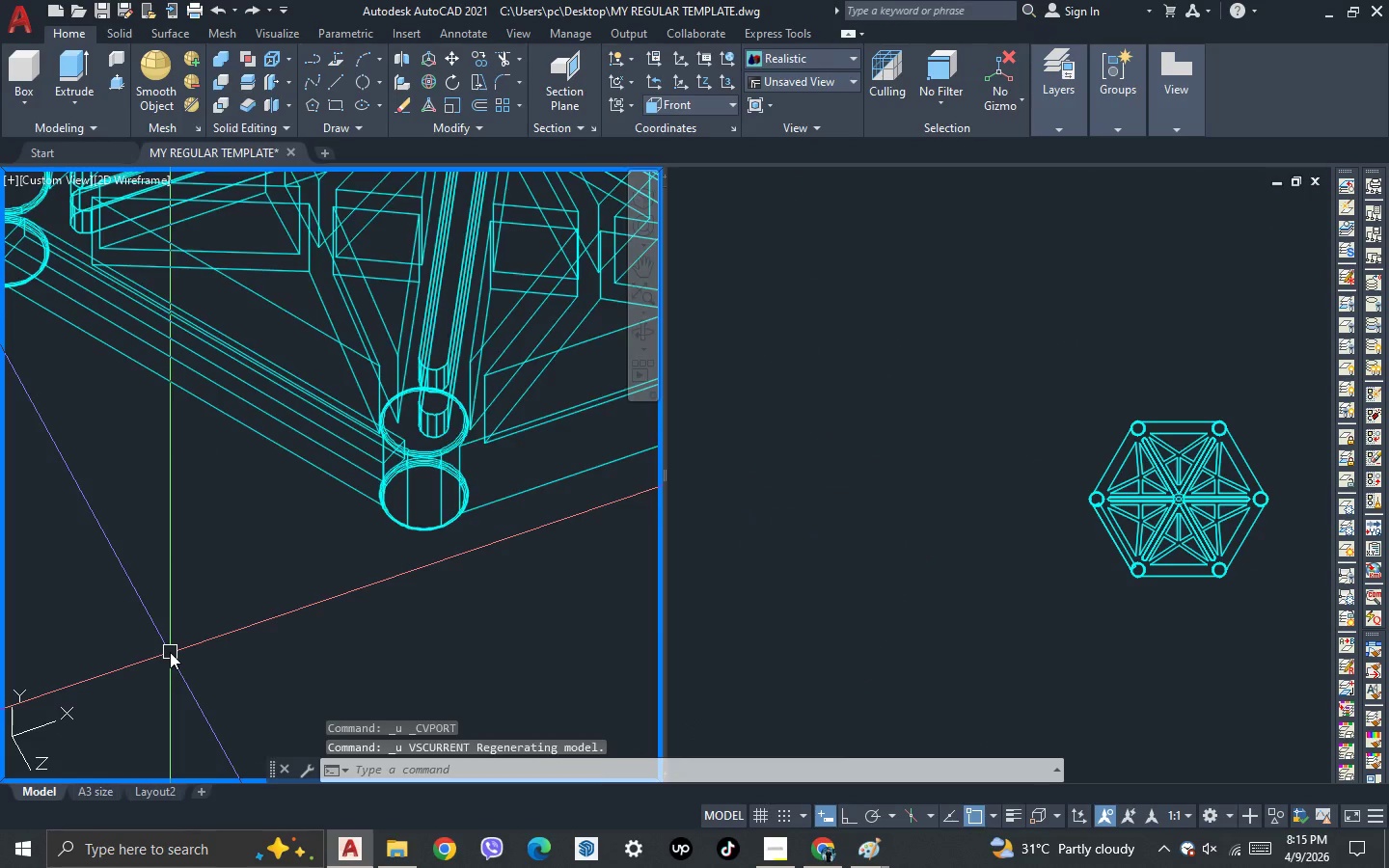 
key(Control+Z)
 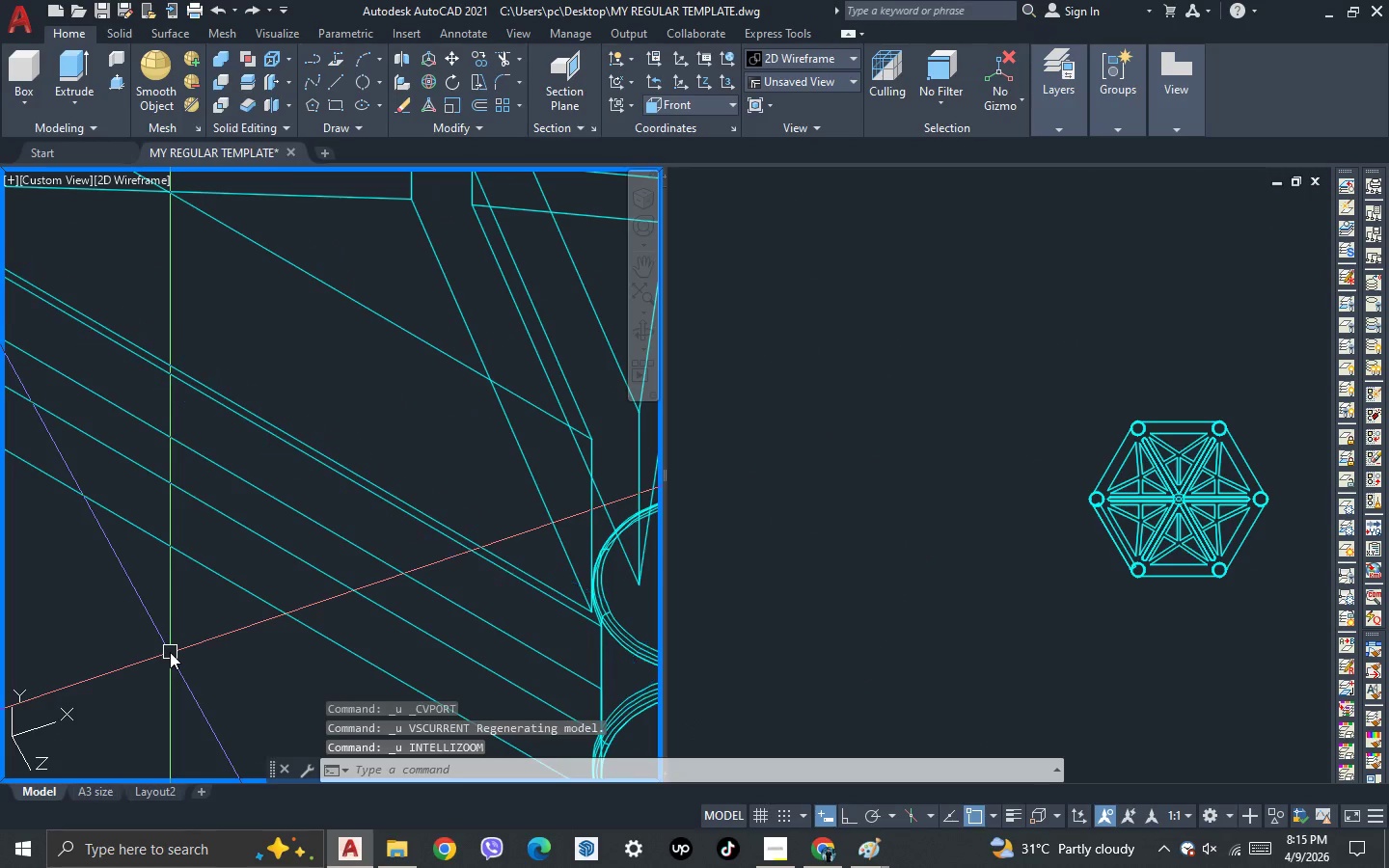 
key(Control+Z)
 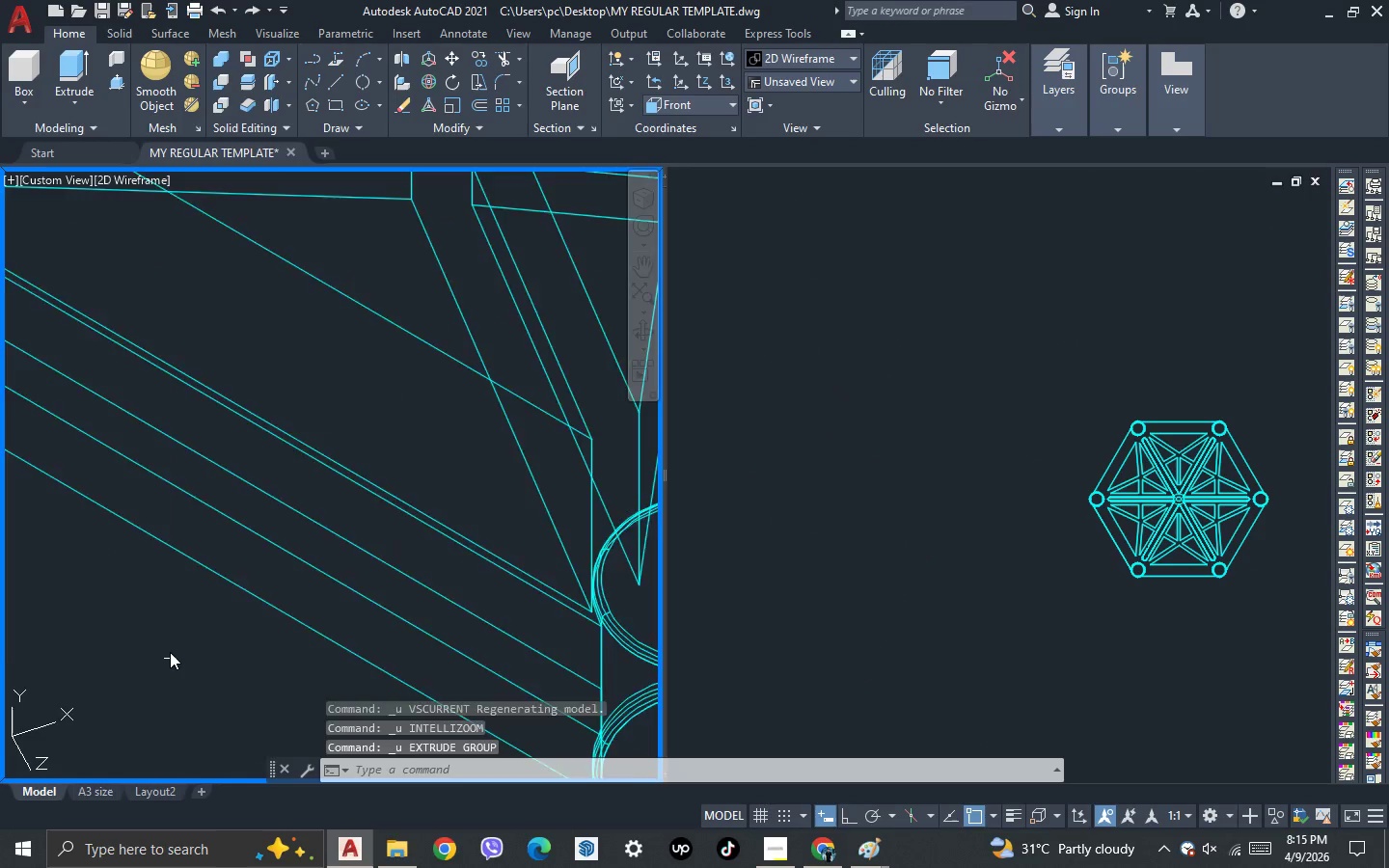 
key(Control+Z)
 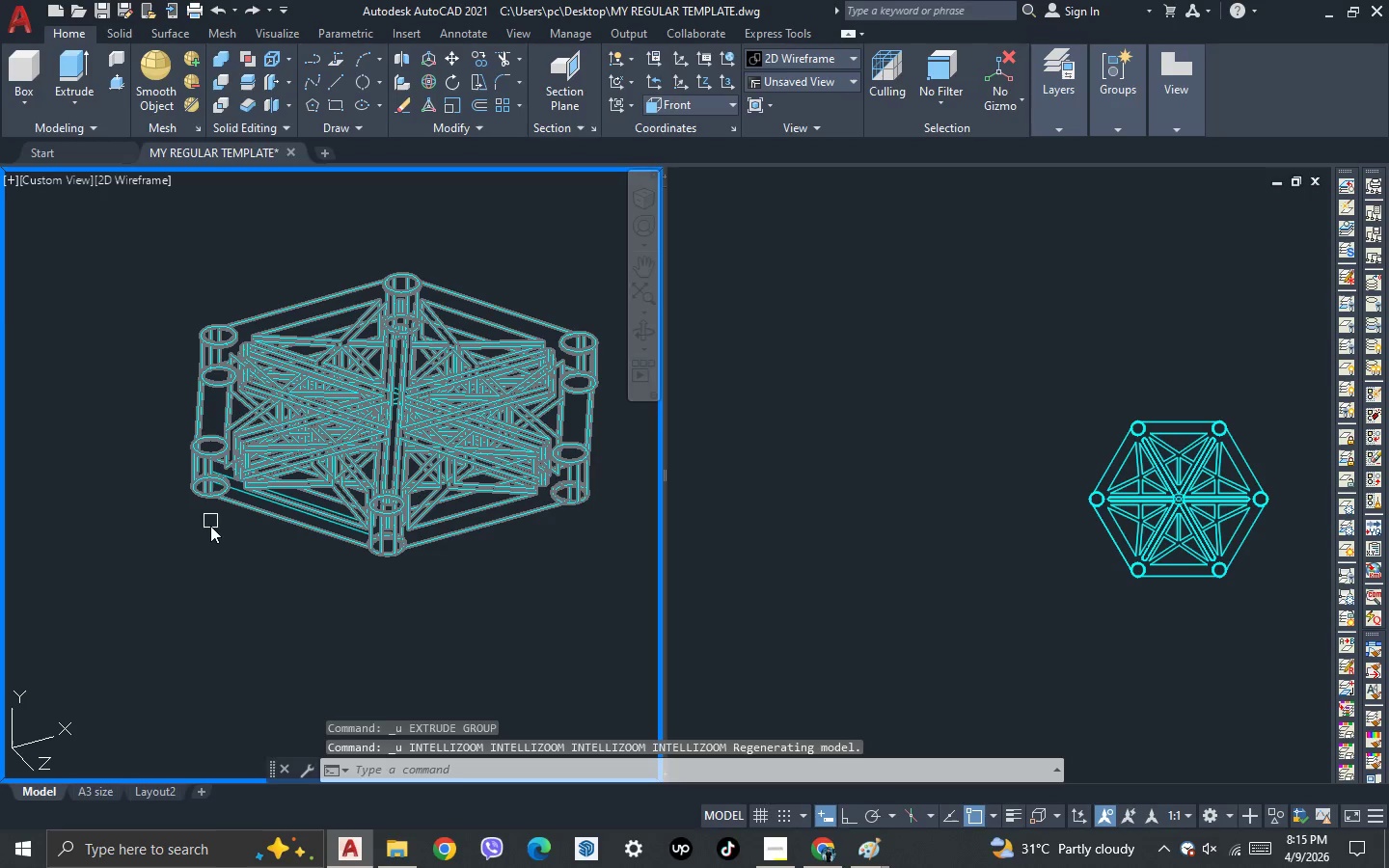 
key(3)
 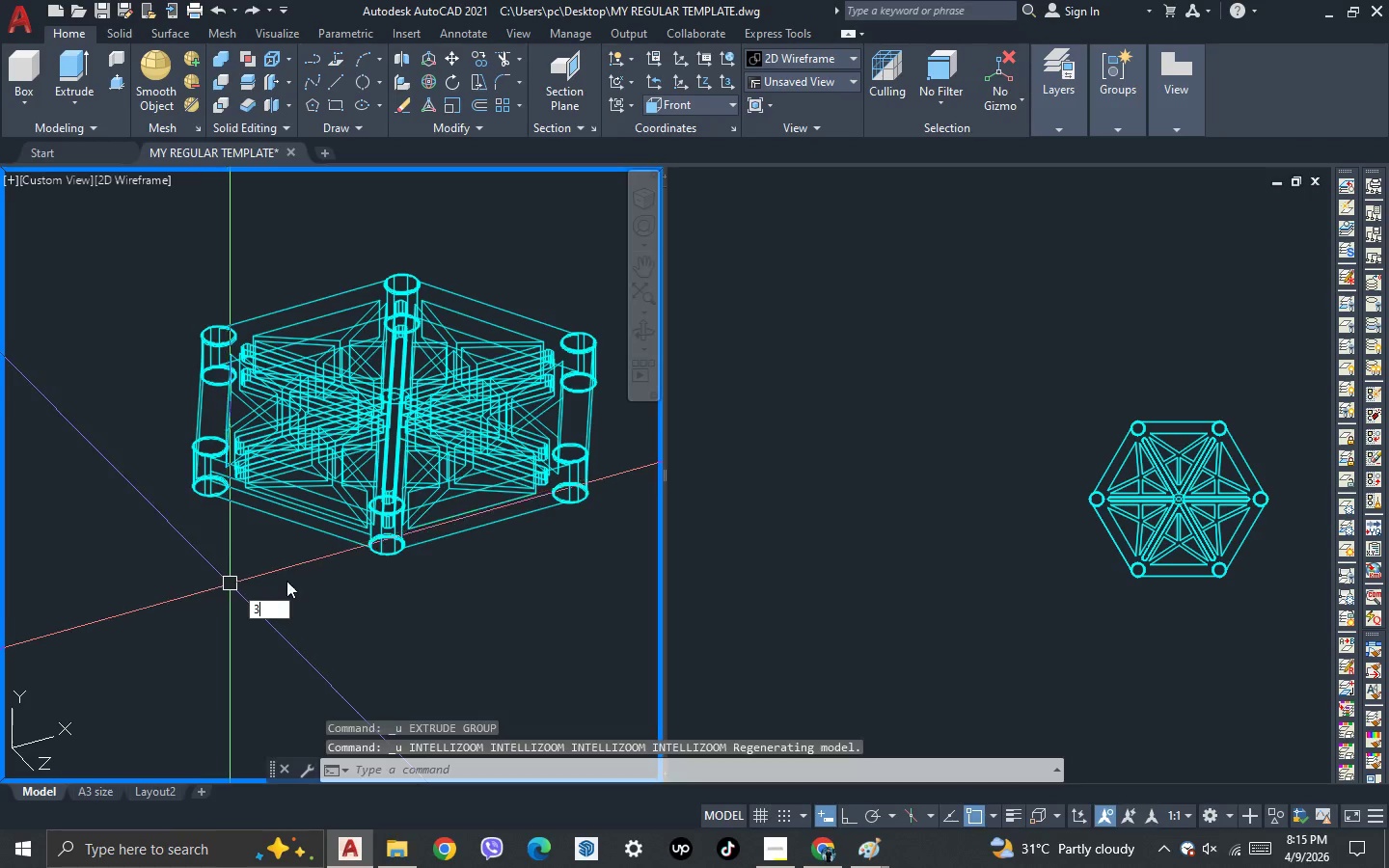 
key(Space)
 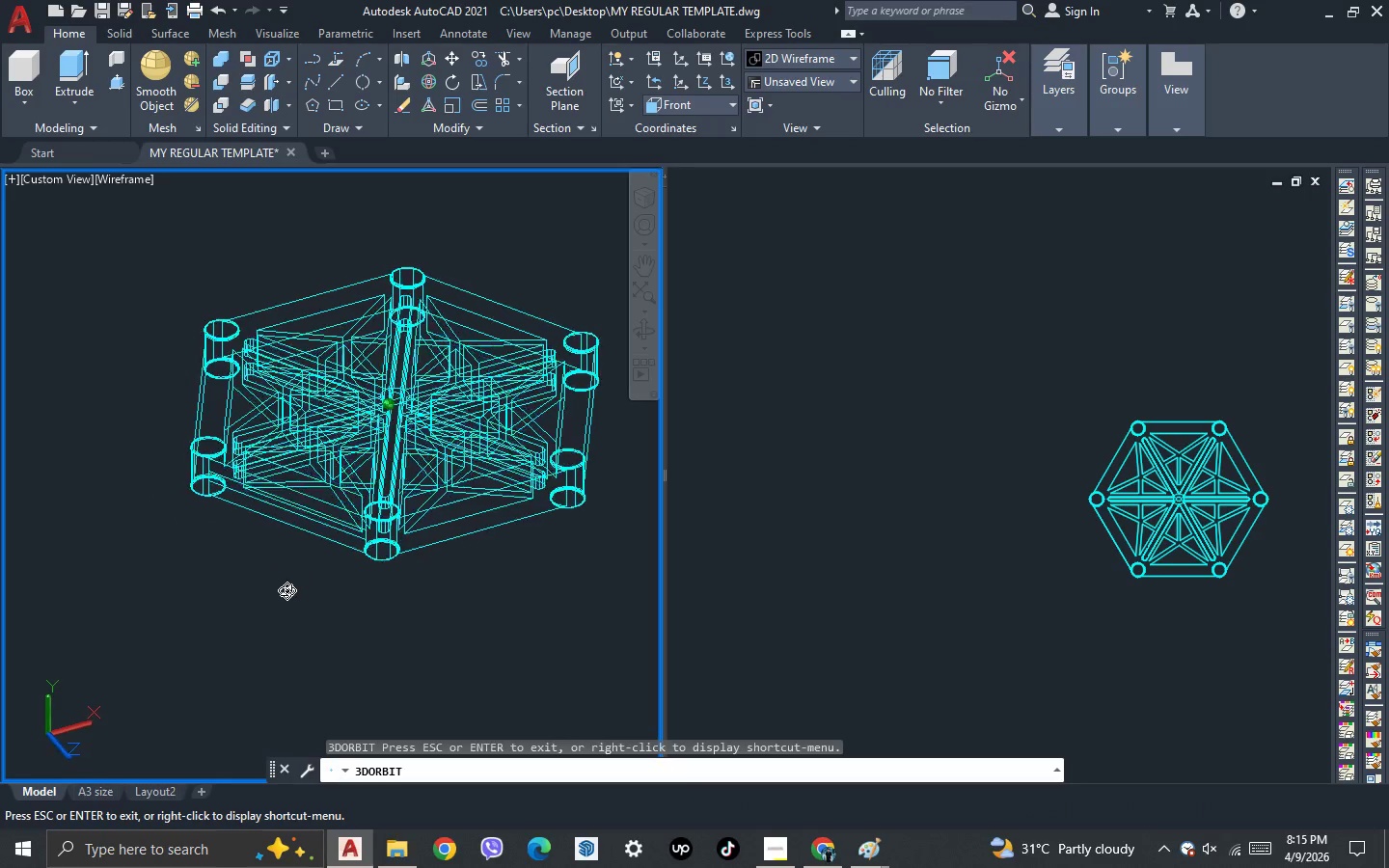 
left_click_drag(start_coordinate=[294, 580], to_coordinate=[271, 622])
 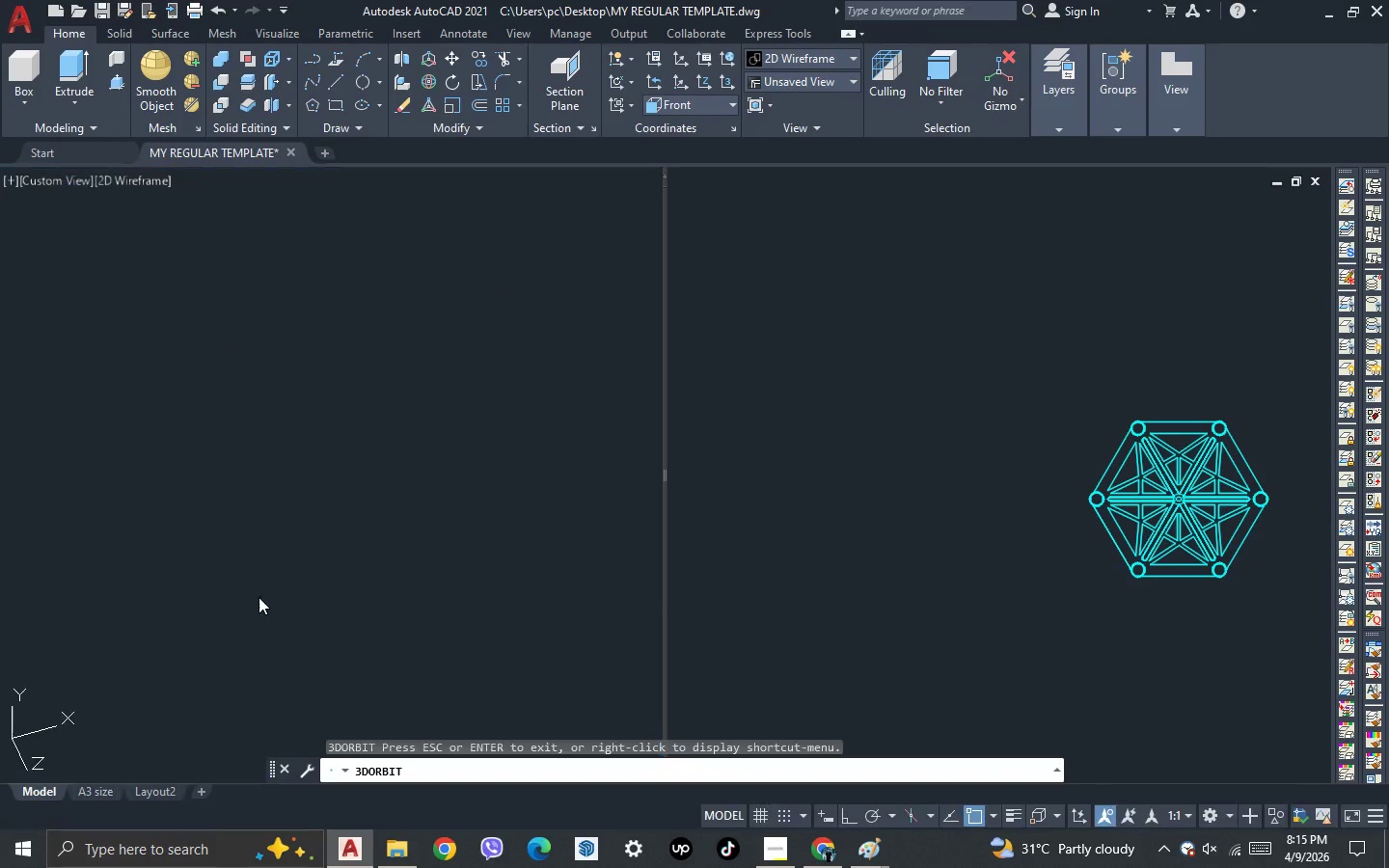 
key(Escape)
 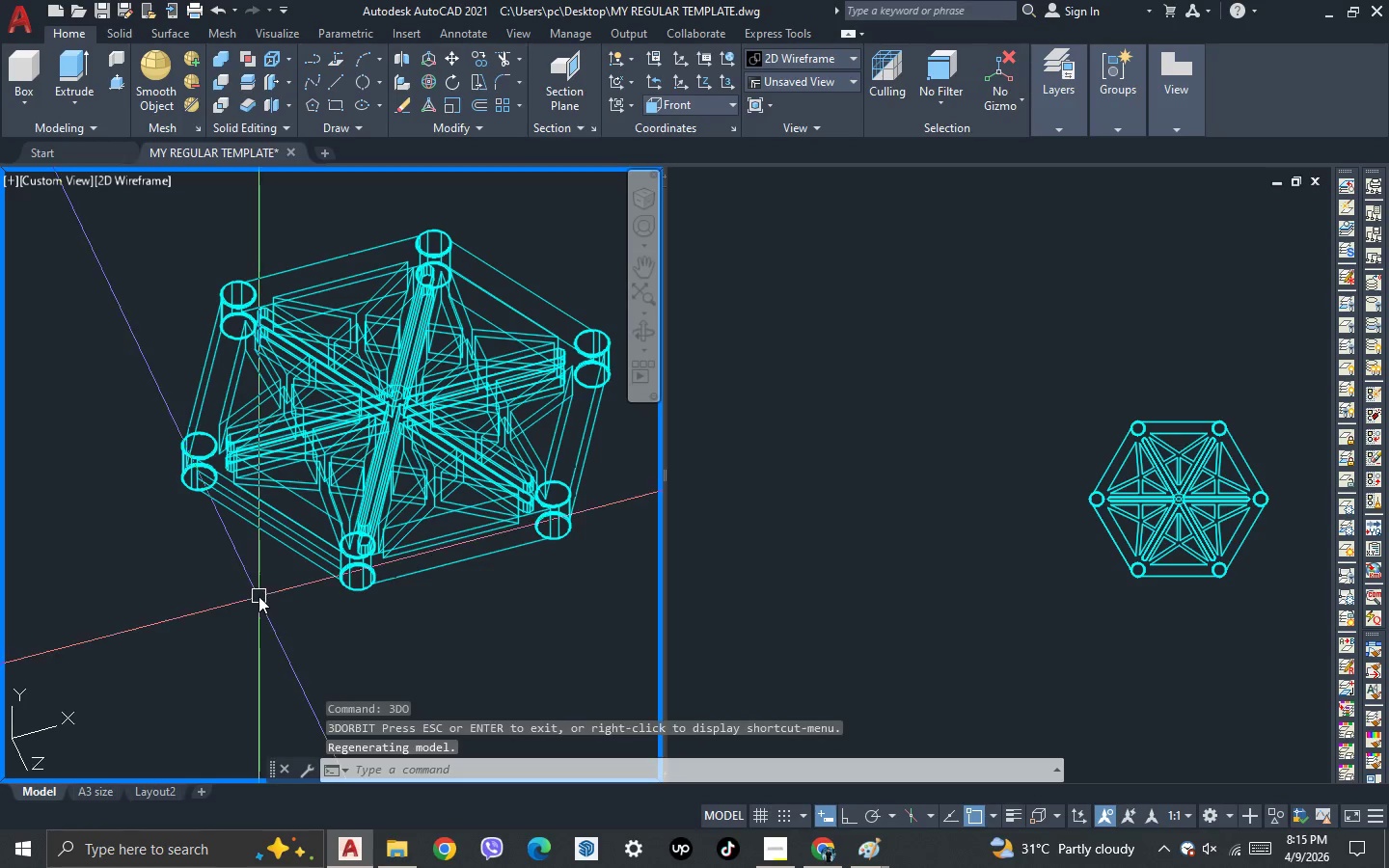 
key(3)
 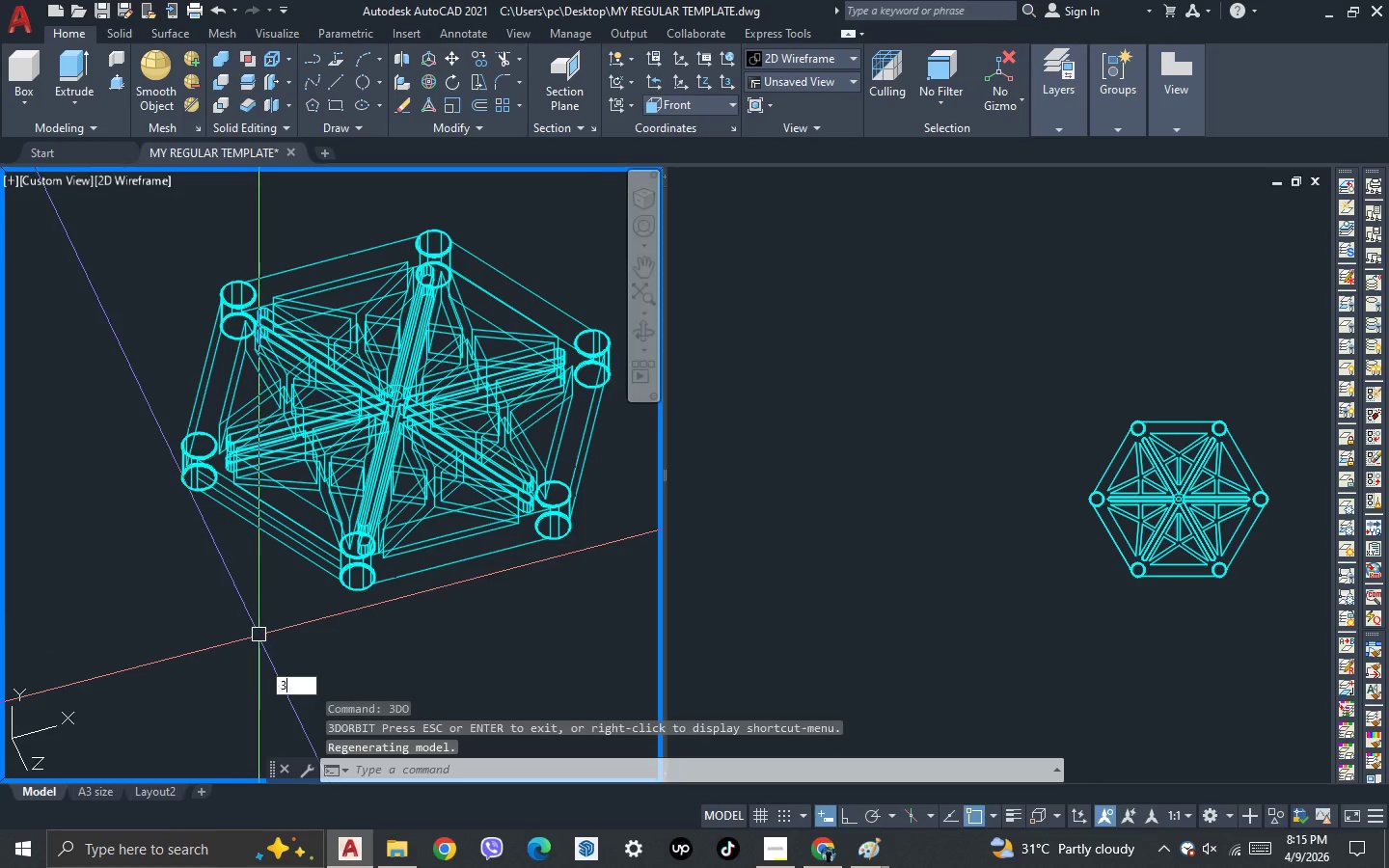 
key(Space)
 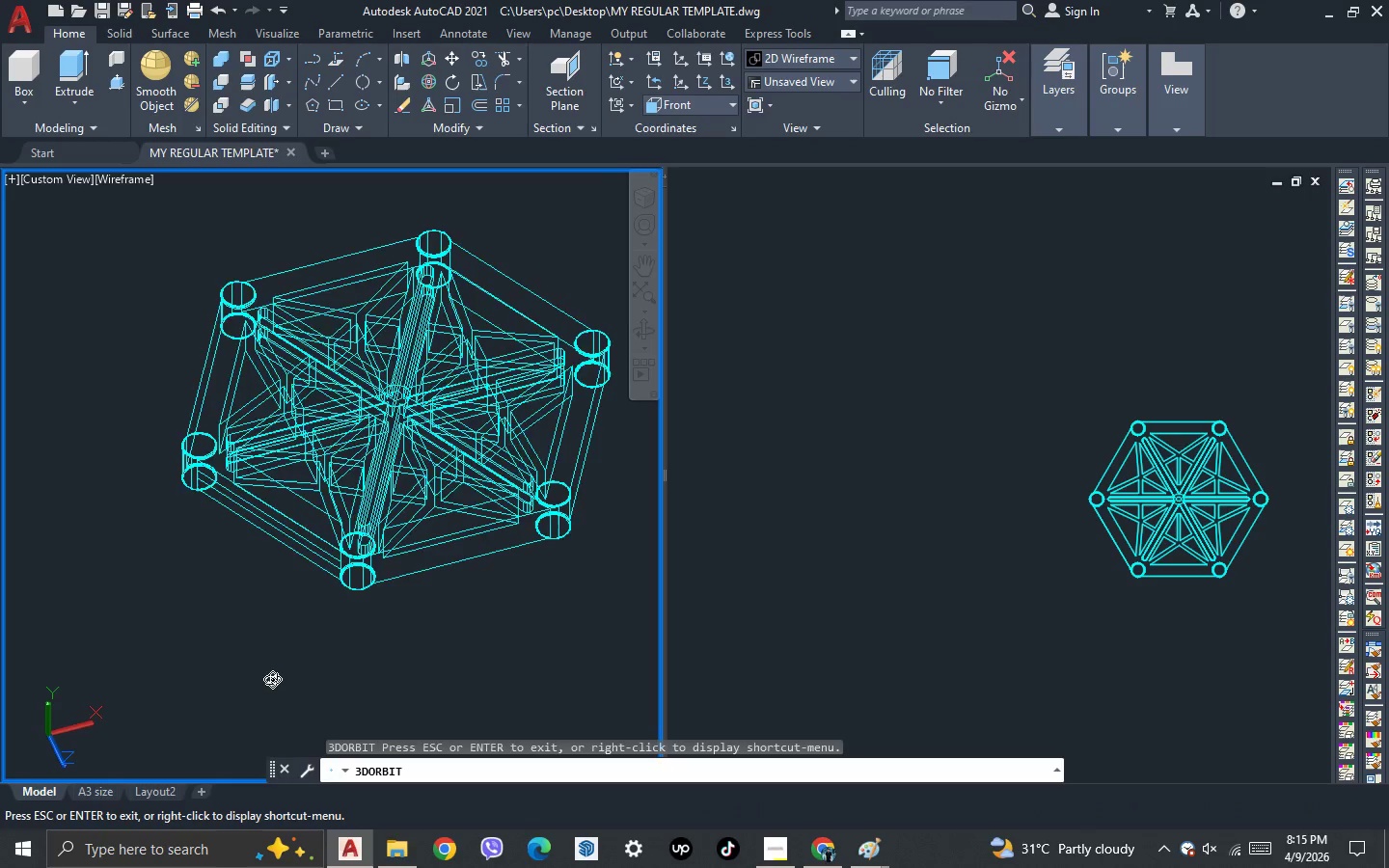 
left_click_drag(start_coordinate=[272, 679], to_coordinate=[262, 667])
 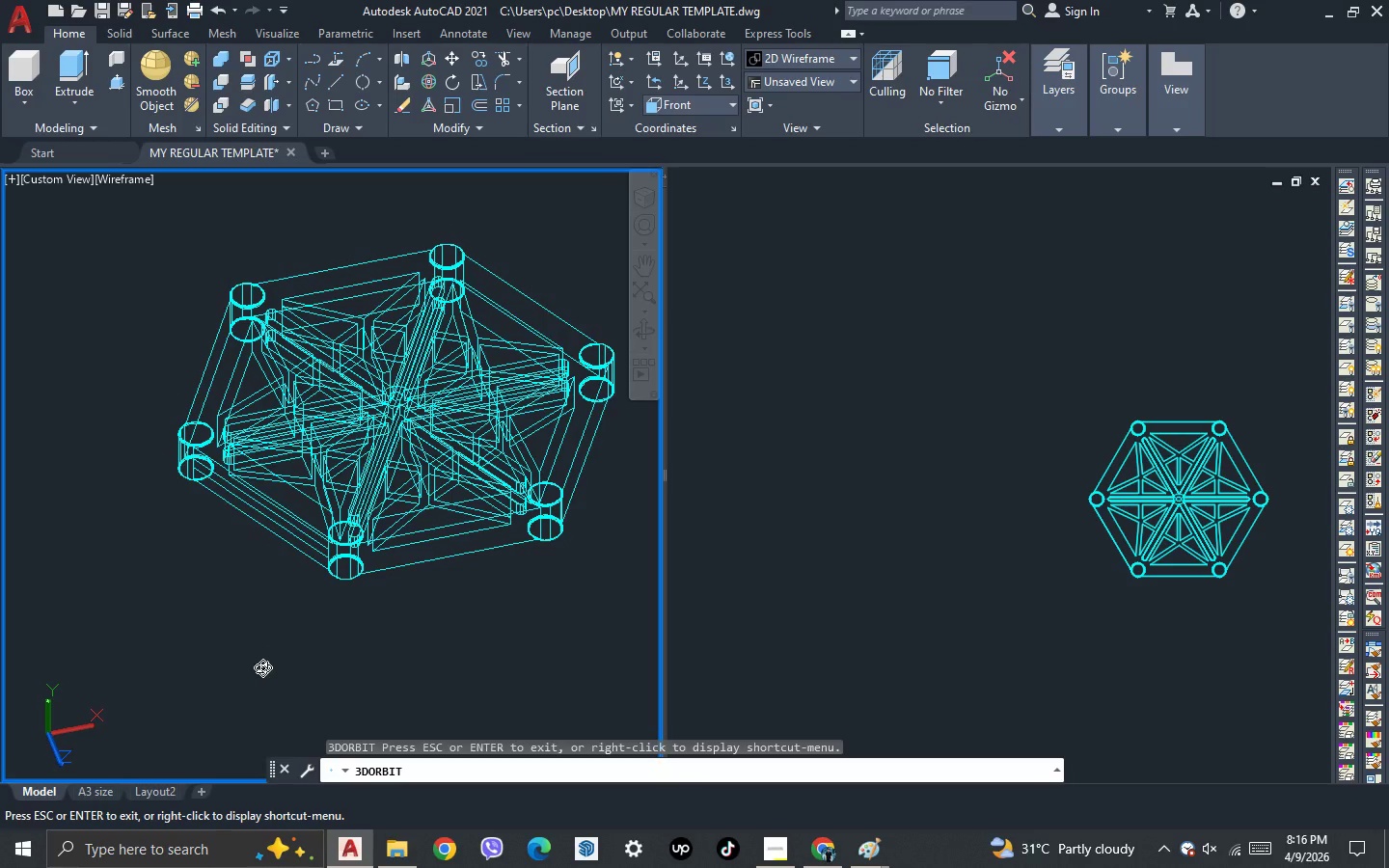 
left_click_drag(start_coordinate=[260, 662], to_coordinate=[281, 576])
 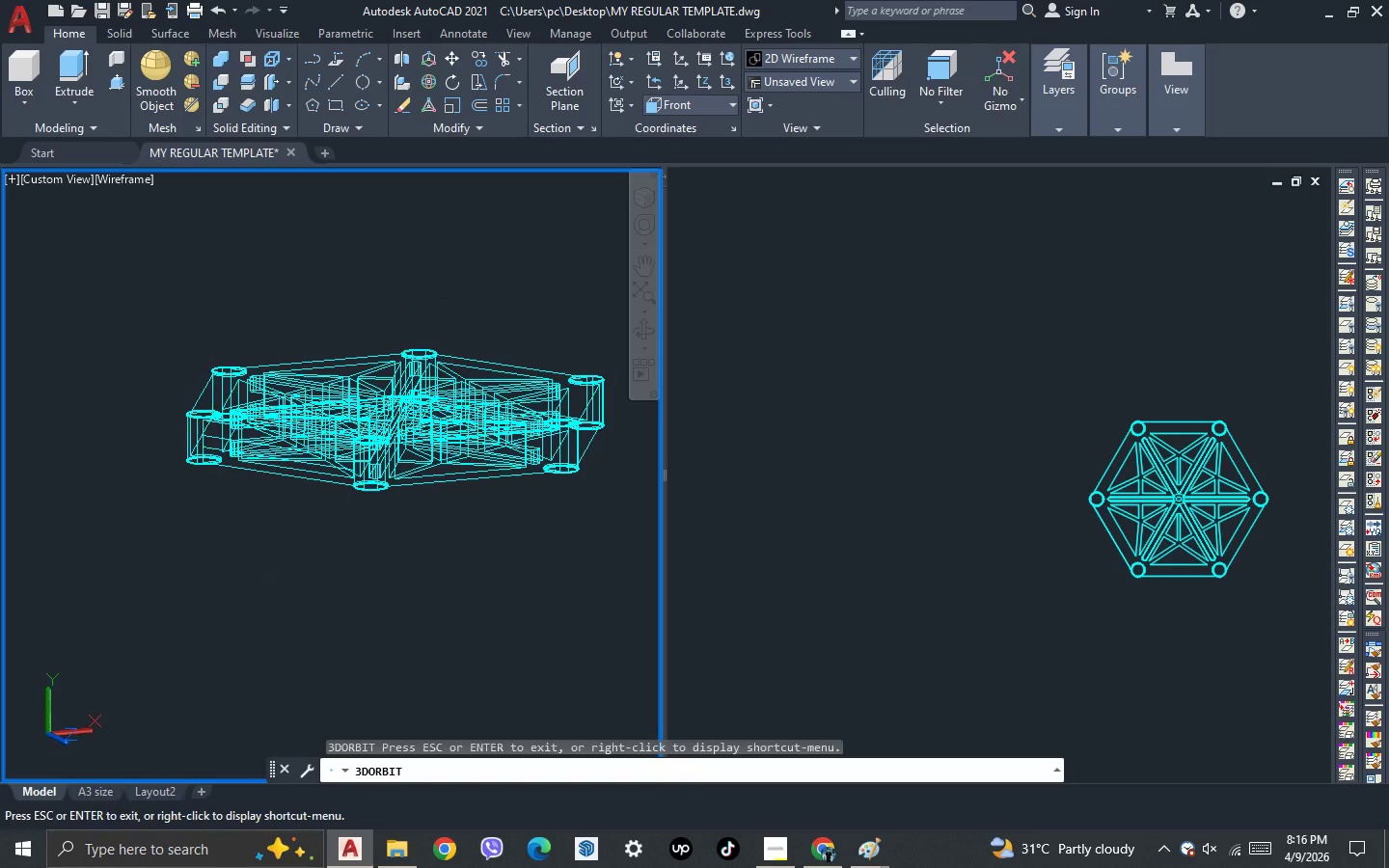 
key(Escape)
 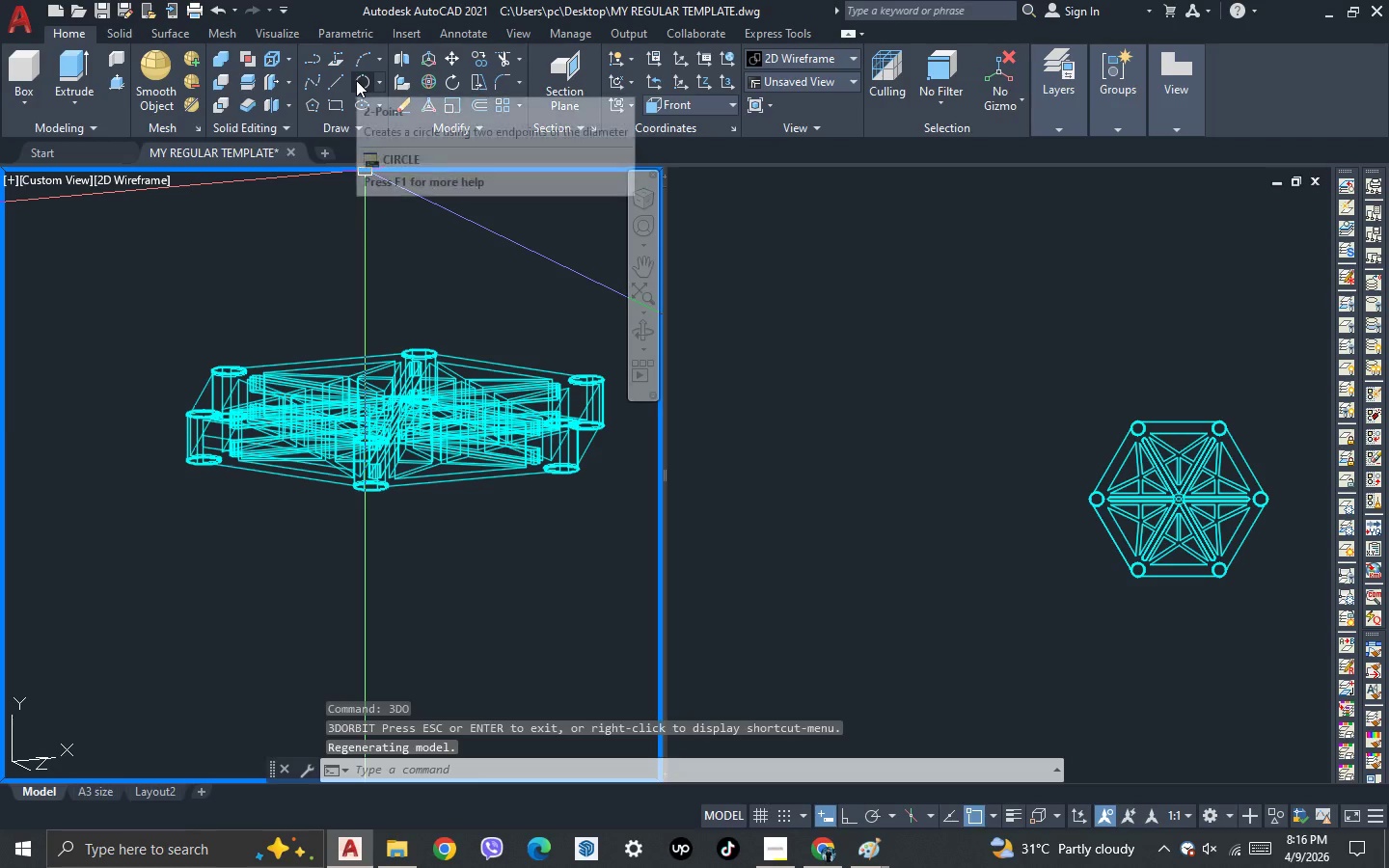 
left_click([363, 83])
 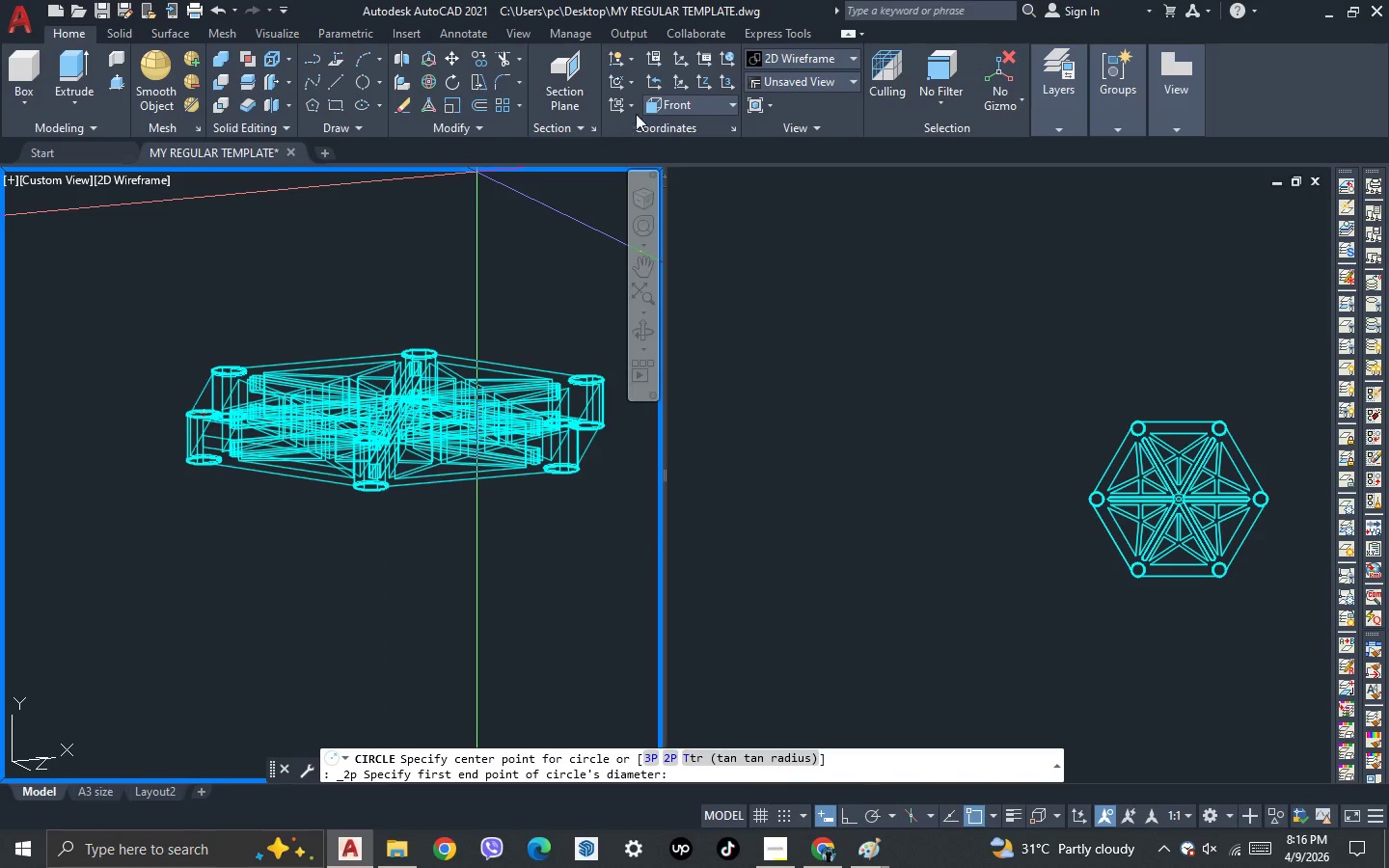 
left_click([630, 108])
 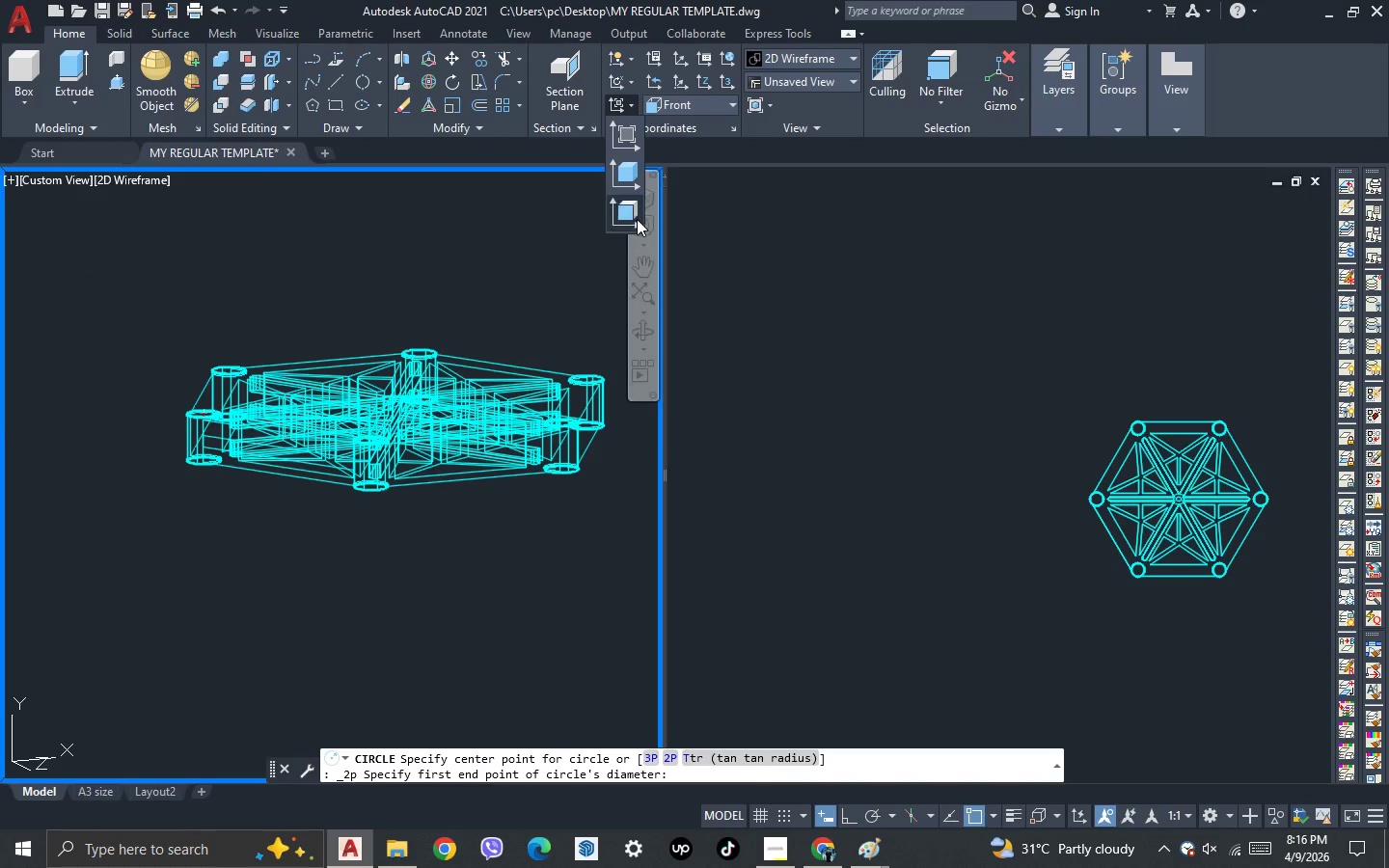 
left_click([620, 214])
 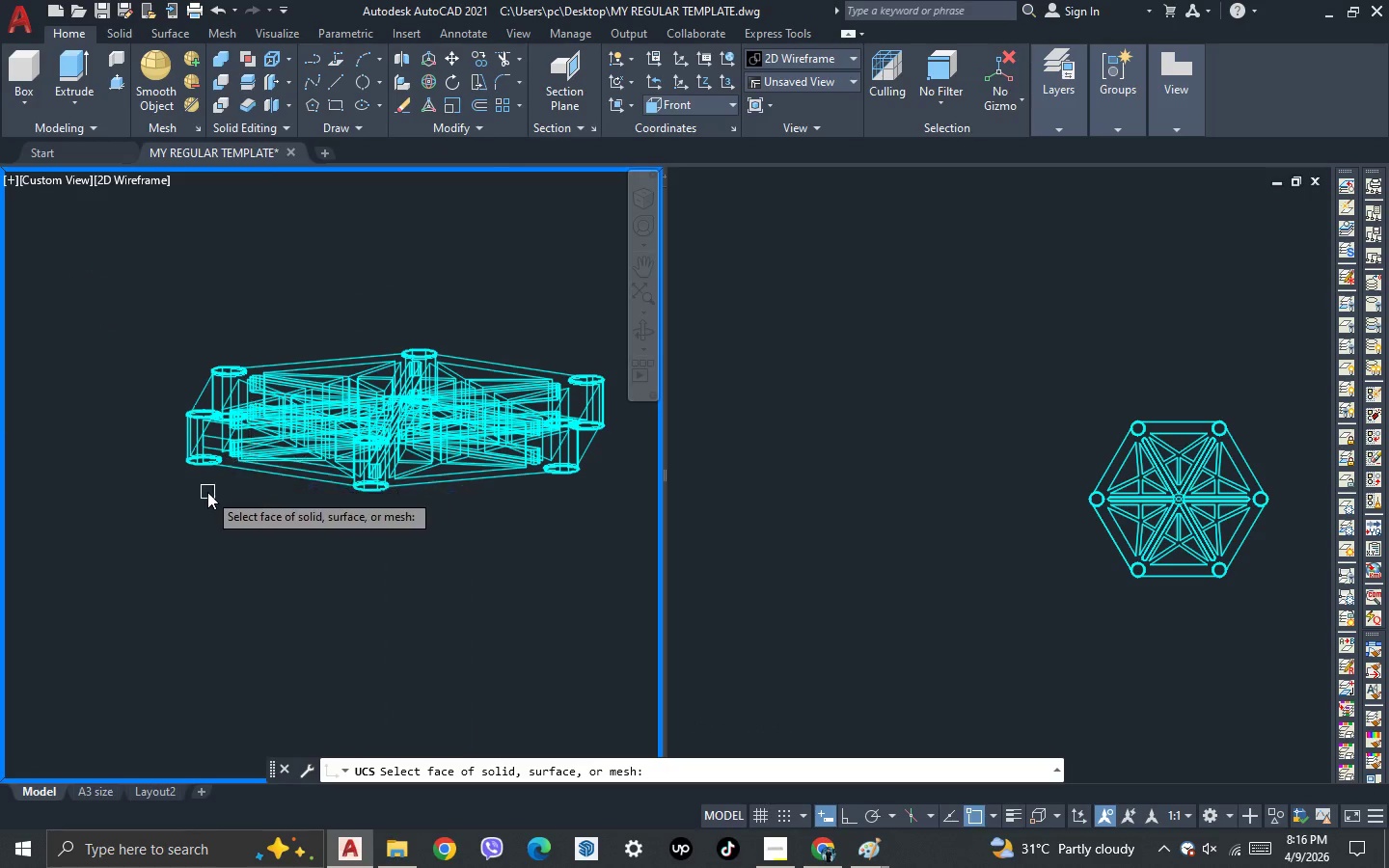 
scroll: coordinate [215, 480], scroll_direction: up, amount: 4.0
 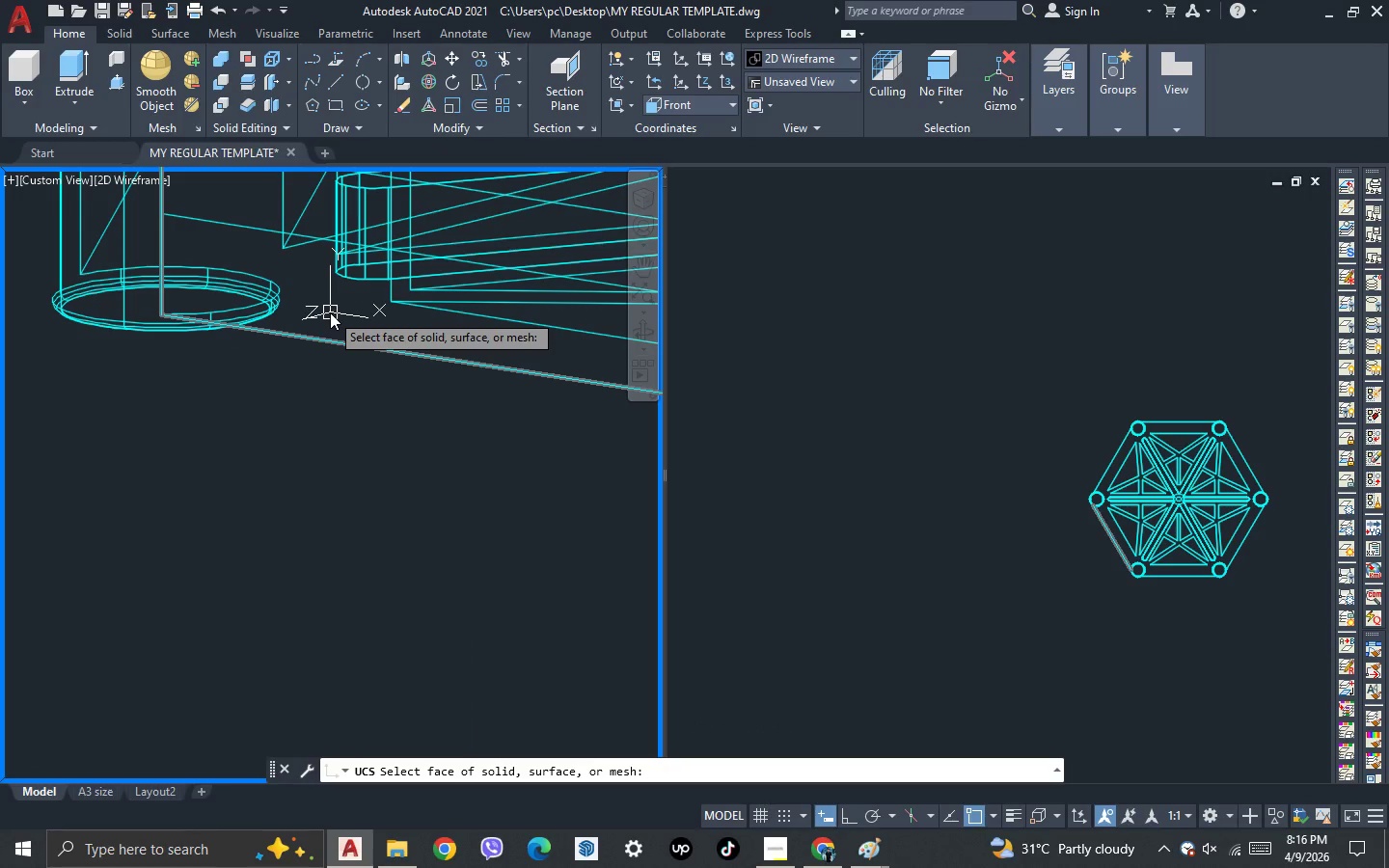 
left_click([330, 312])
 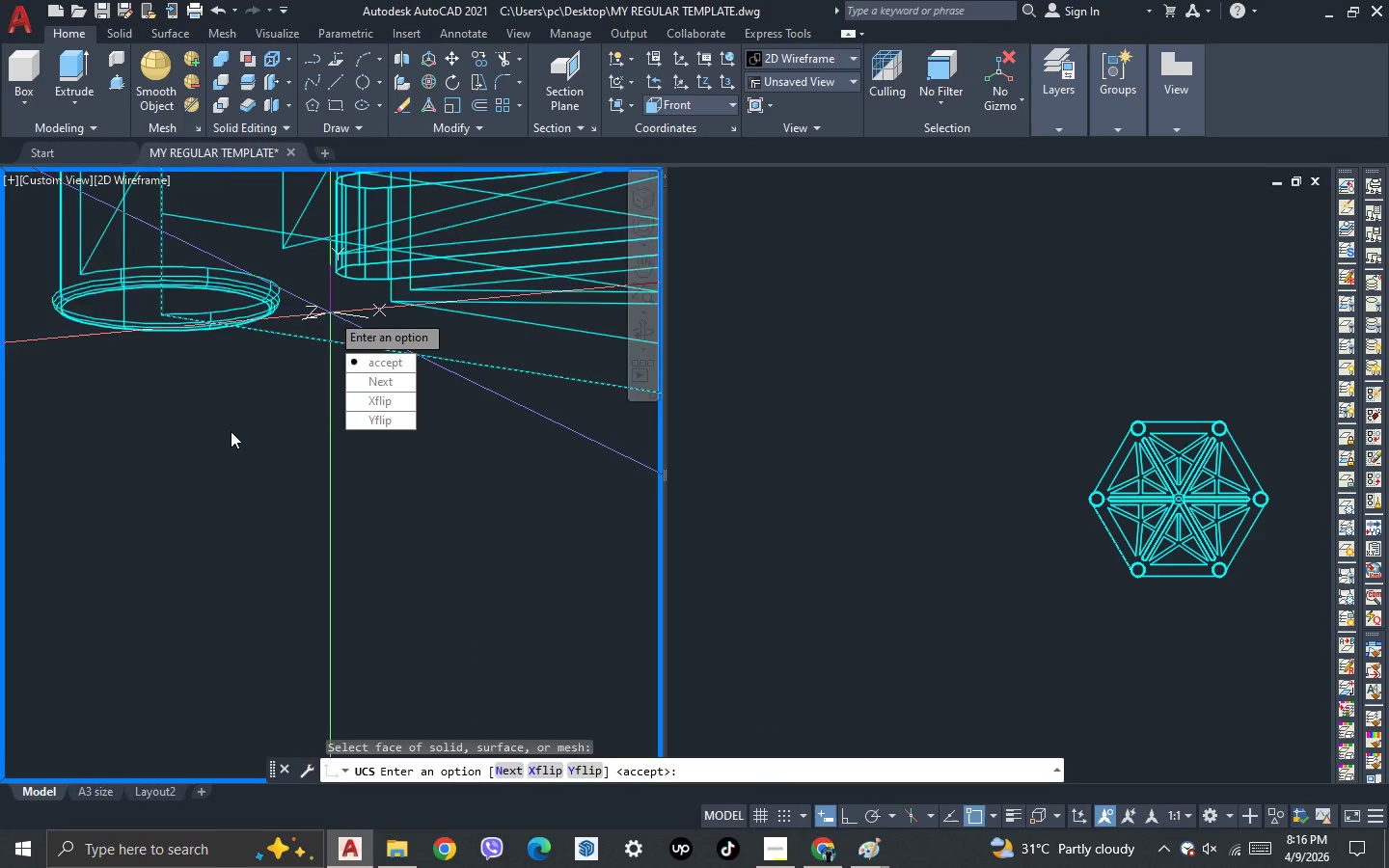 
scroll: coordinate [229, 435], scroll_direction: down, amount: 2.0
 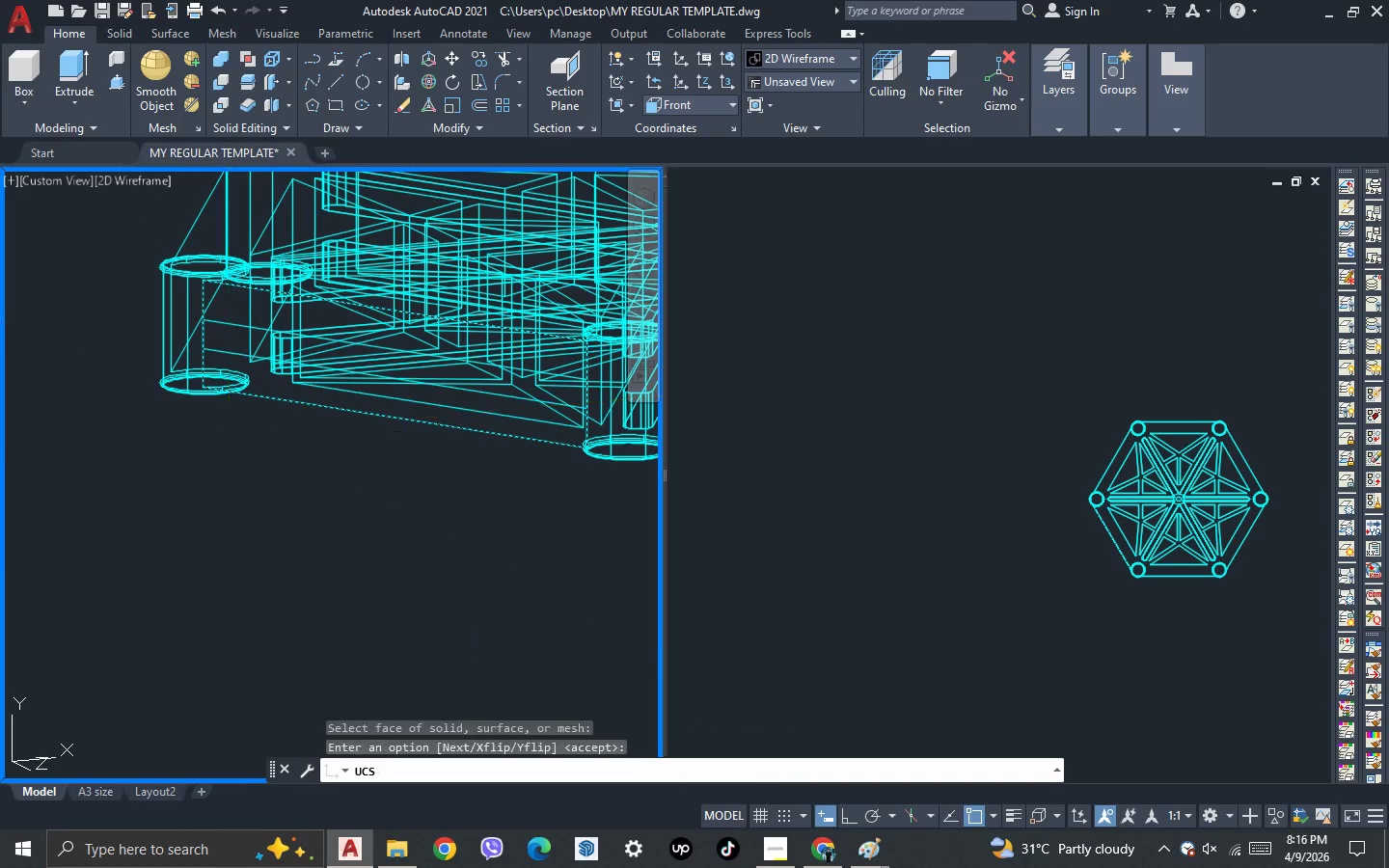 
key(Space)
 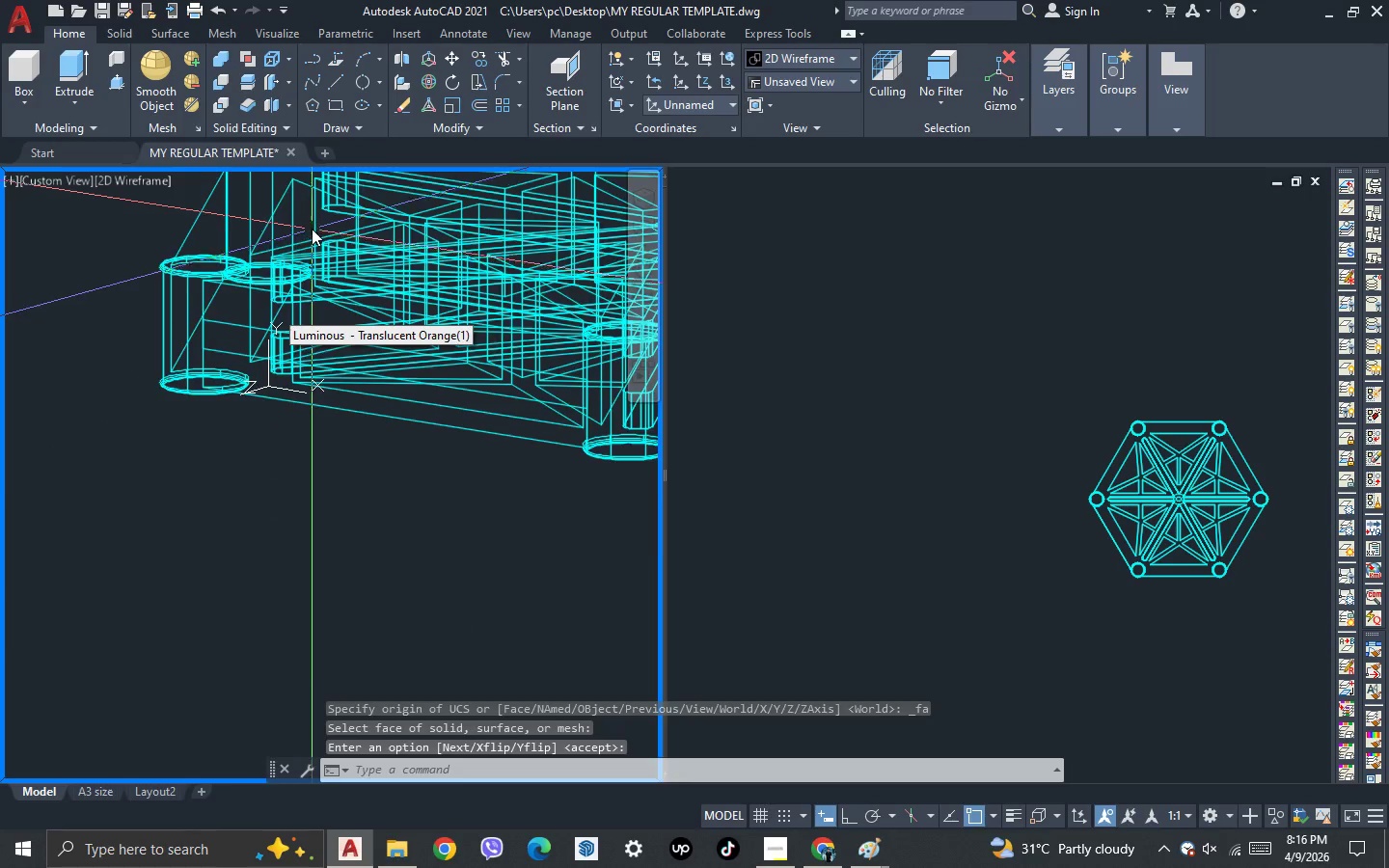 
scroll: coordinate [312, 229], scroll_direction: up, amount: 2.0
 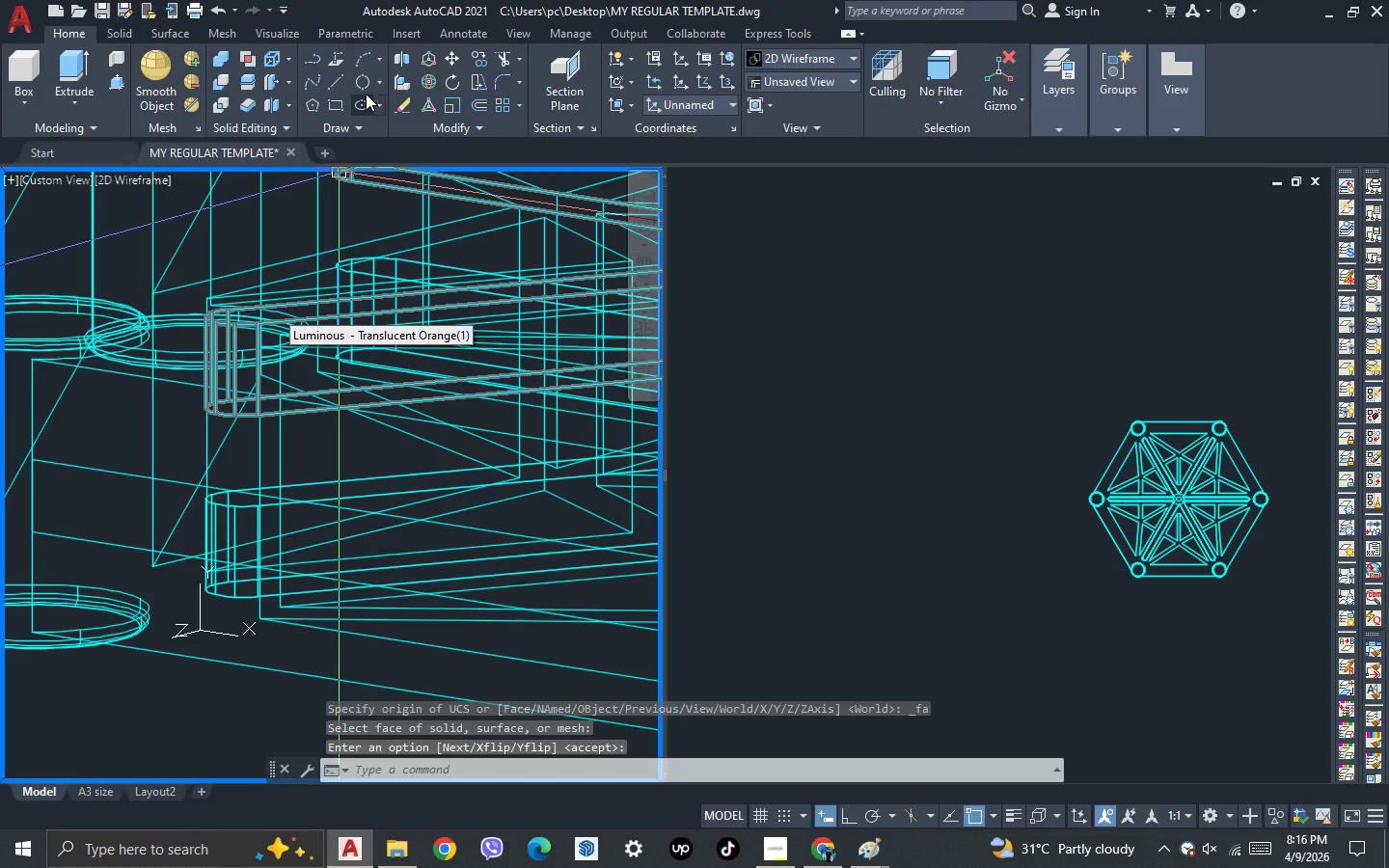 
left_click([360, 84])
 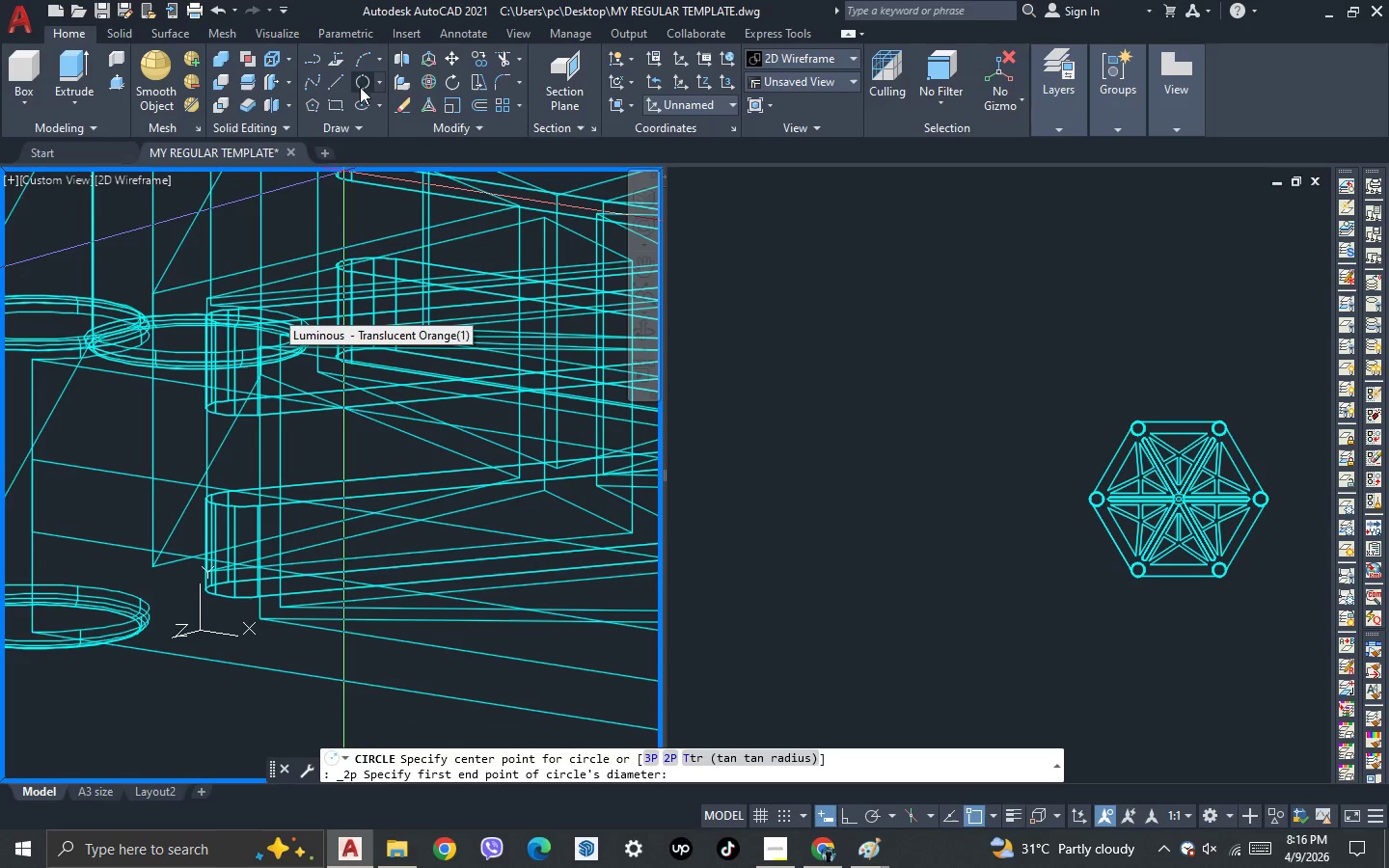 
scroll: coordinate [360, 84], scroll_direction: down, amount: 1.0
 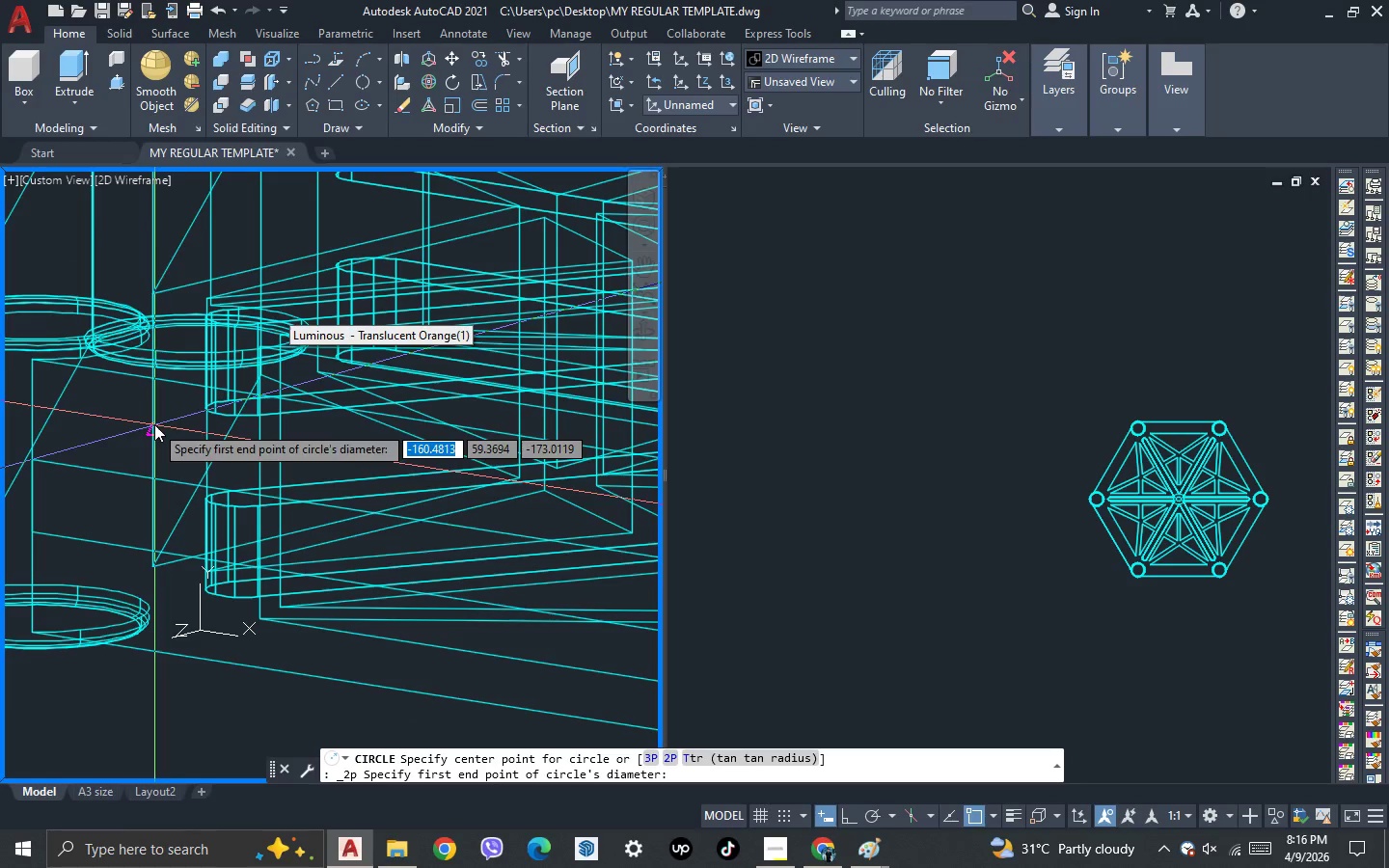 
scroll: coordinate [125, 431], scroll_direction: up, amount: 1.0
 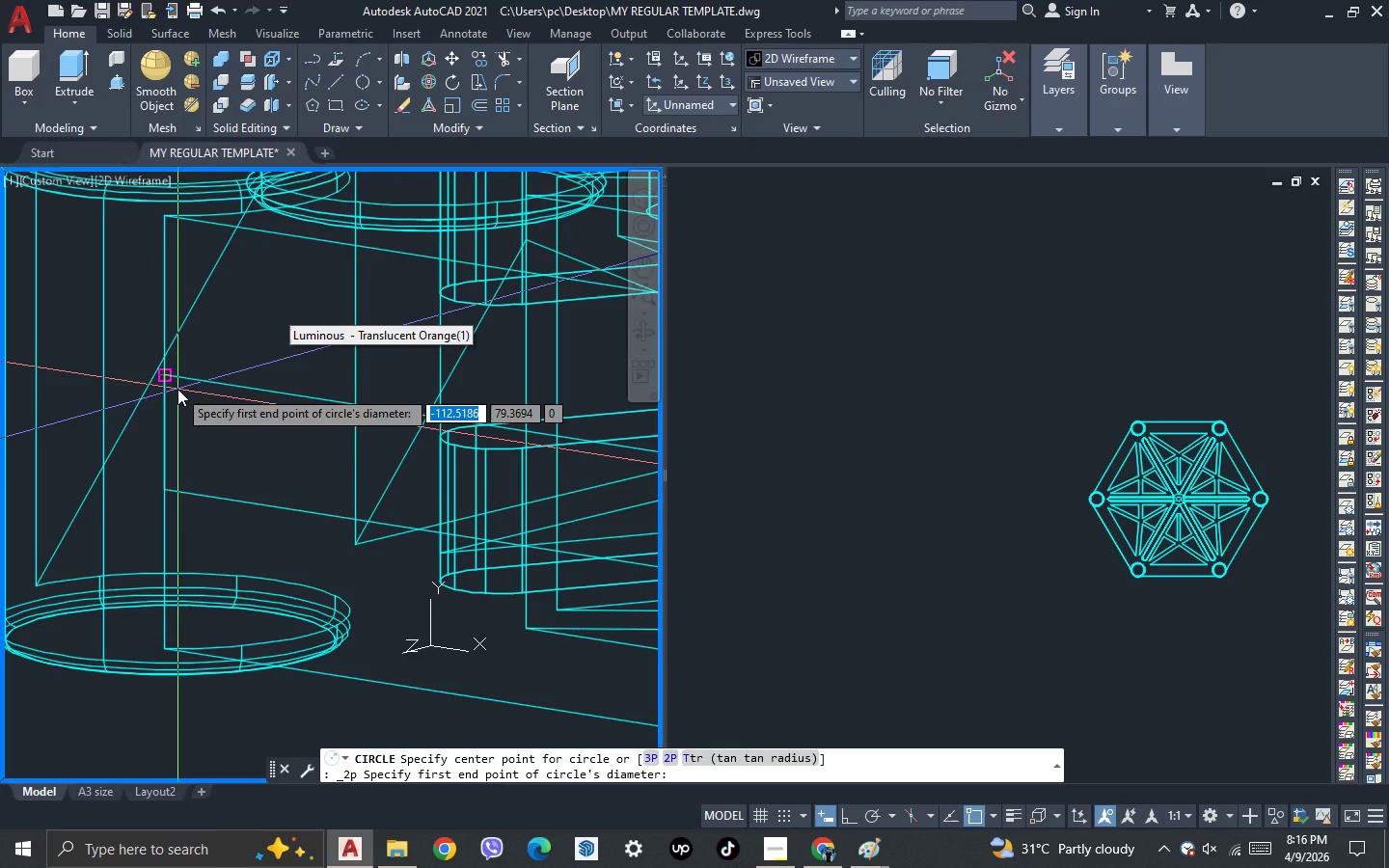 
left_click_drag(start_coordinate=[177, 388], to_coordinate=[177, 393])
 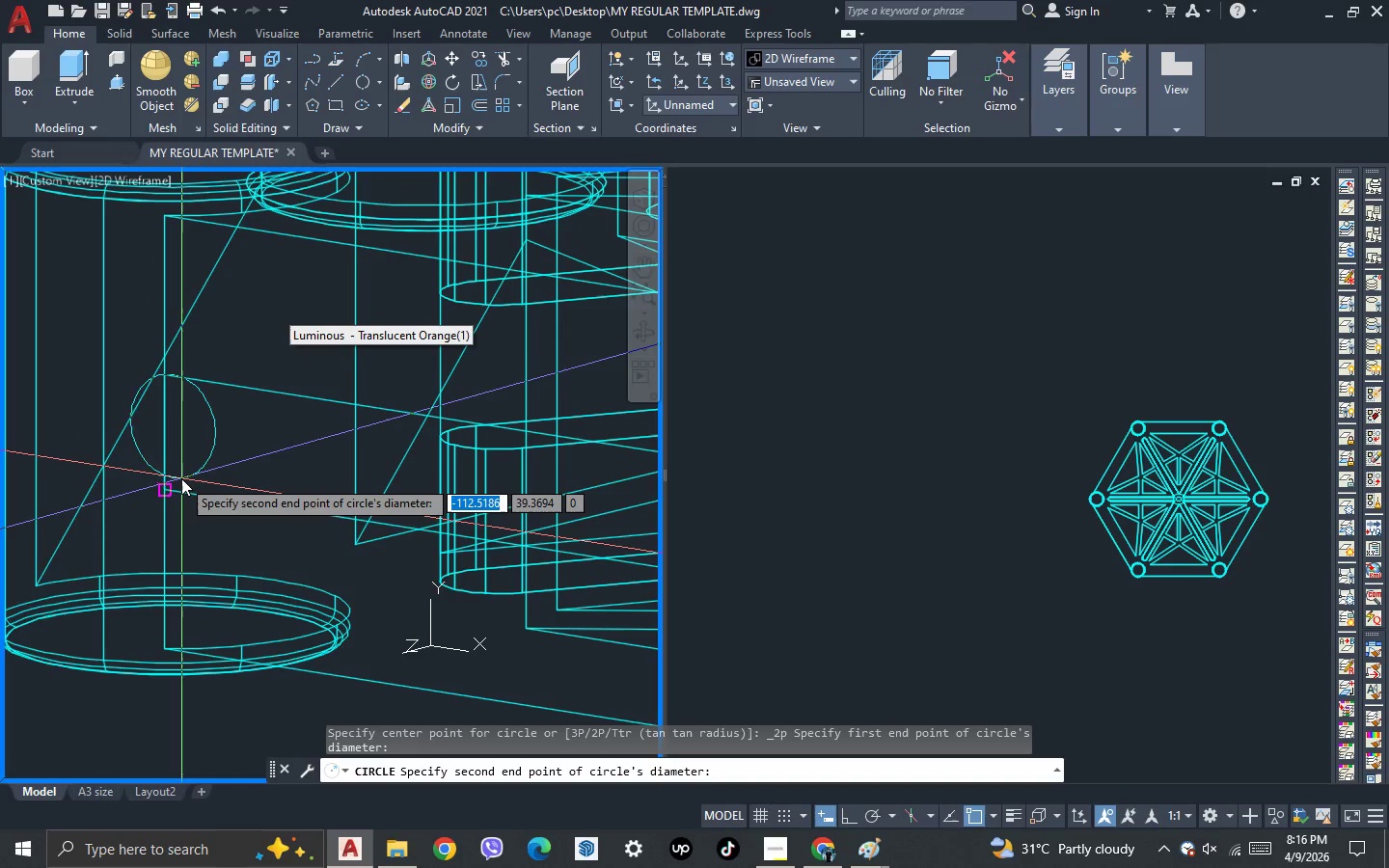 
left_click([181, 478])
 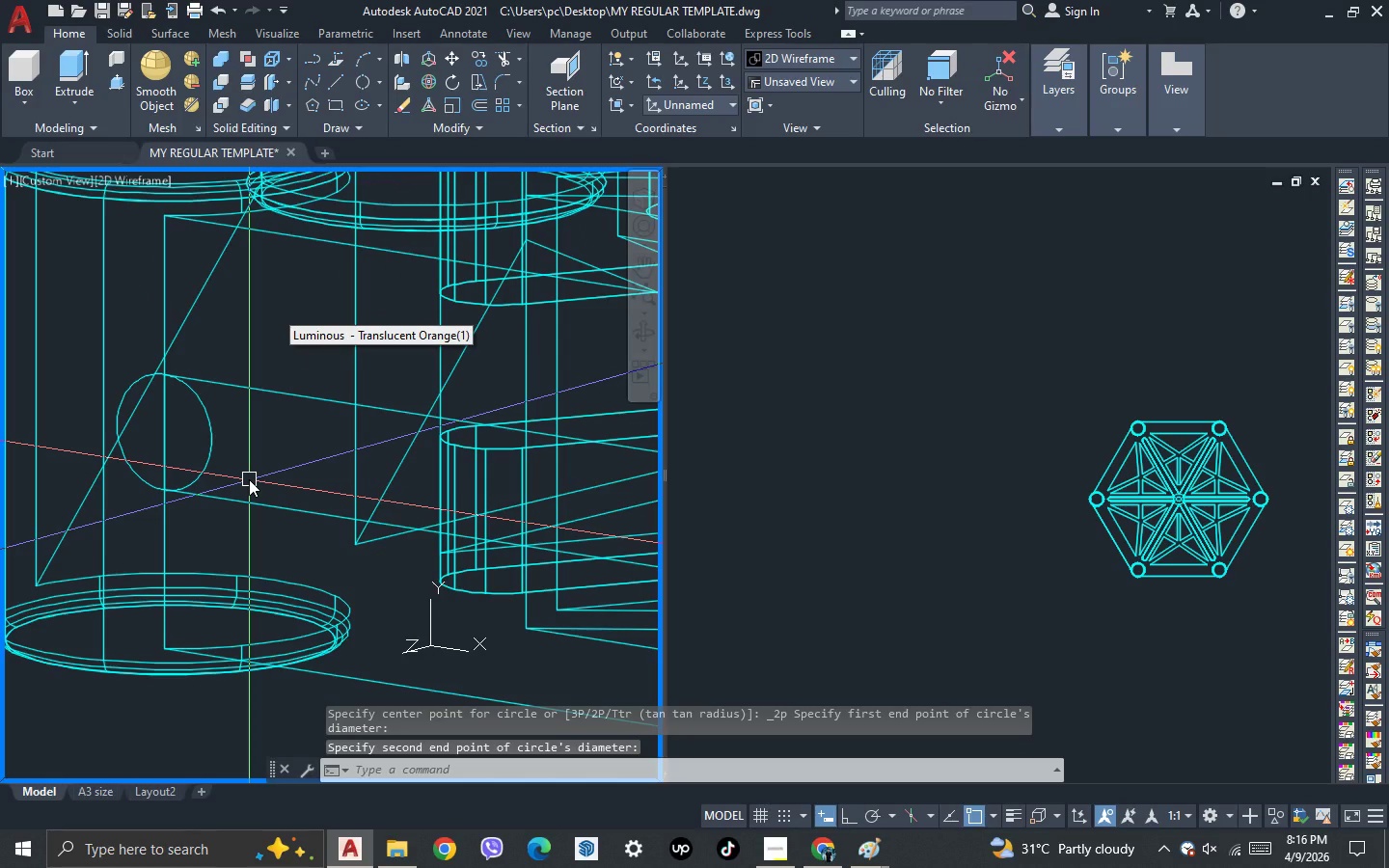 
type(tr )
 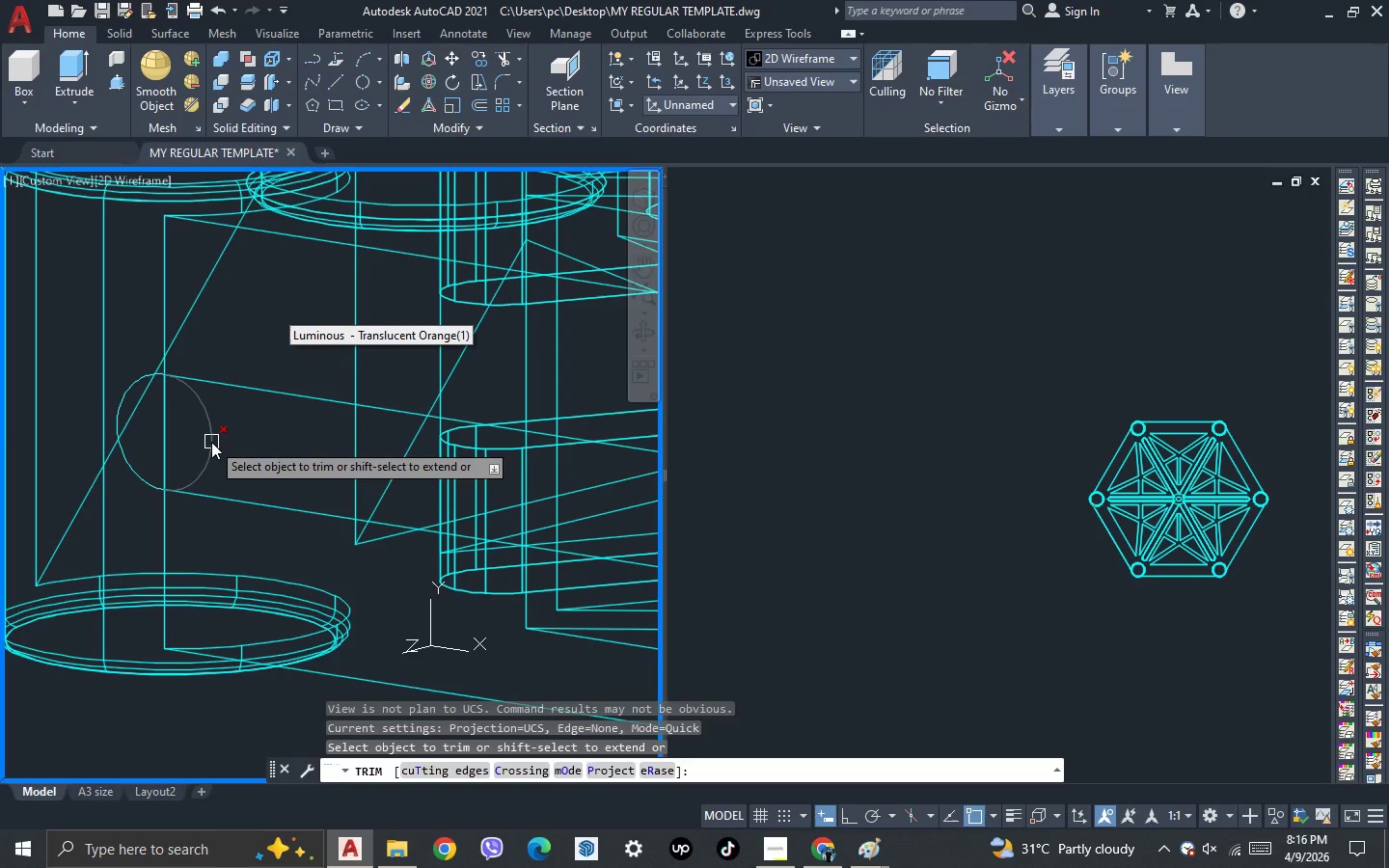 
left_click([211, 442])
 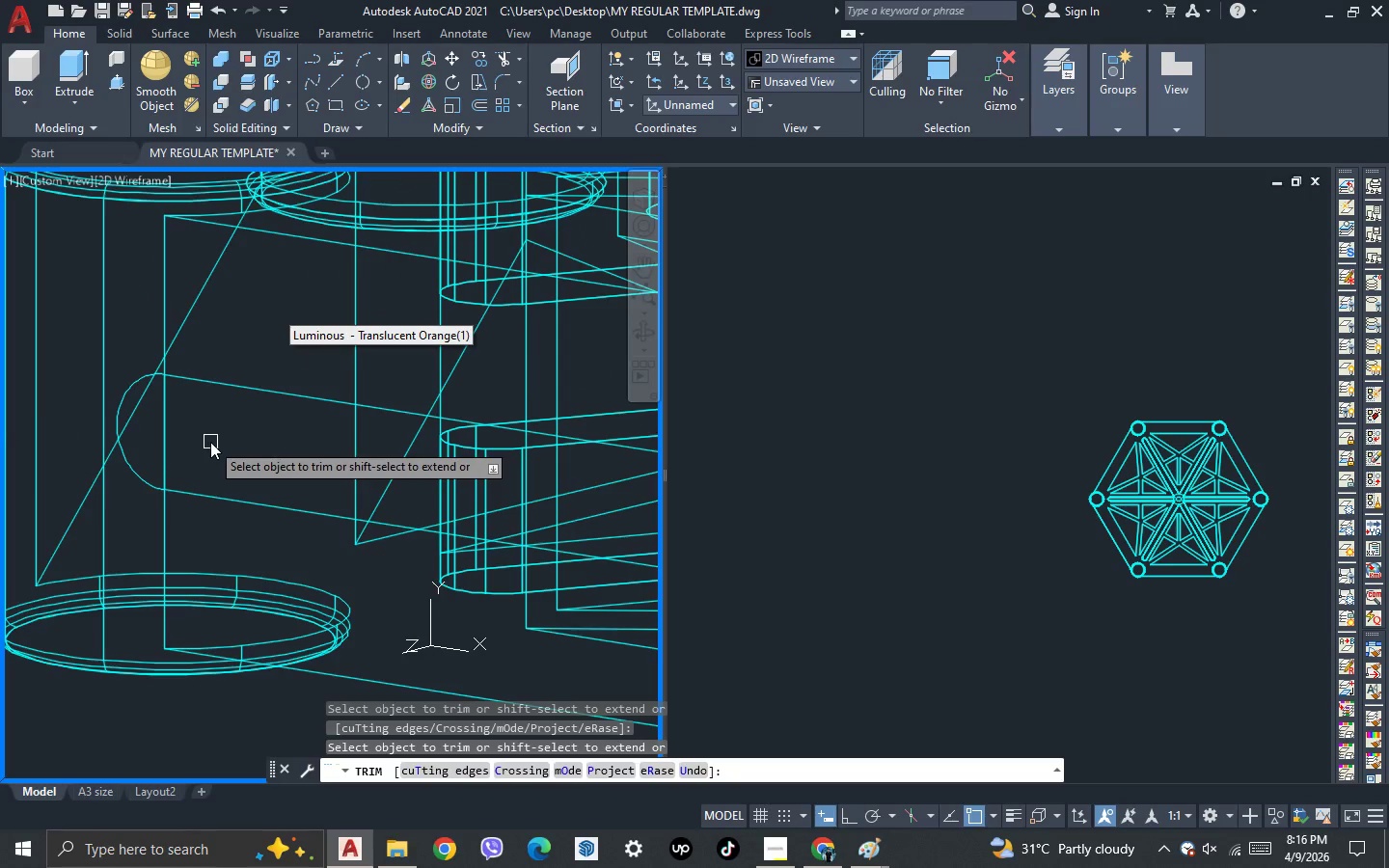 
key(Escape)
 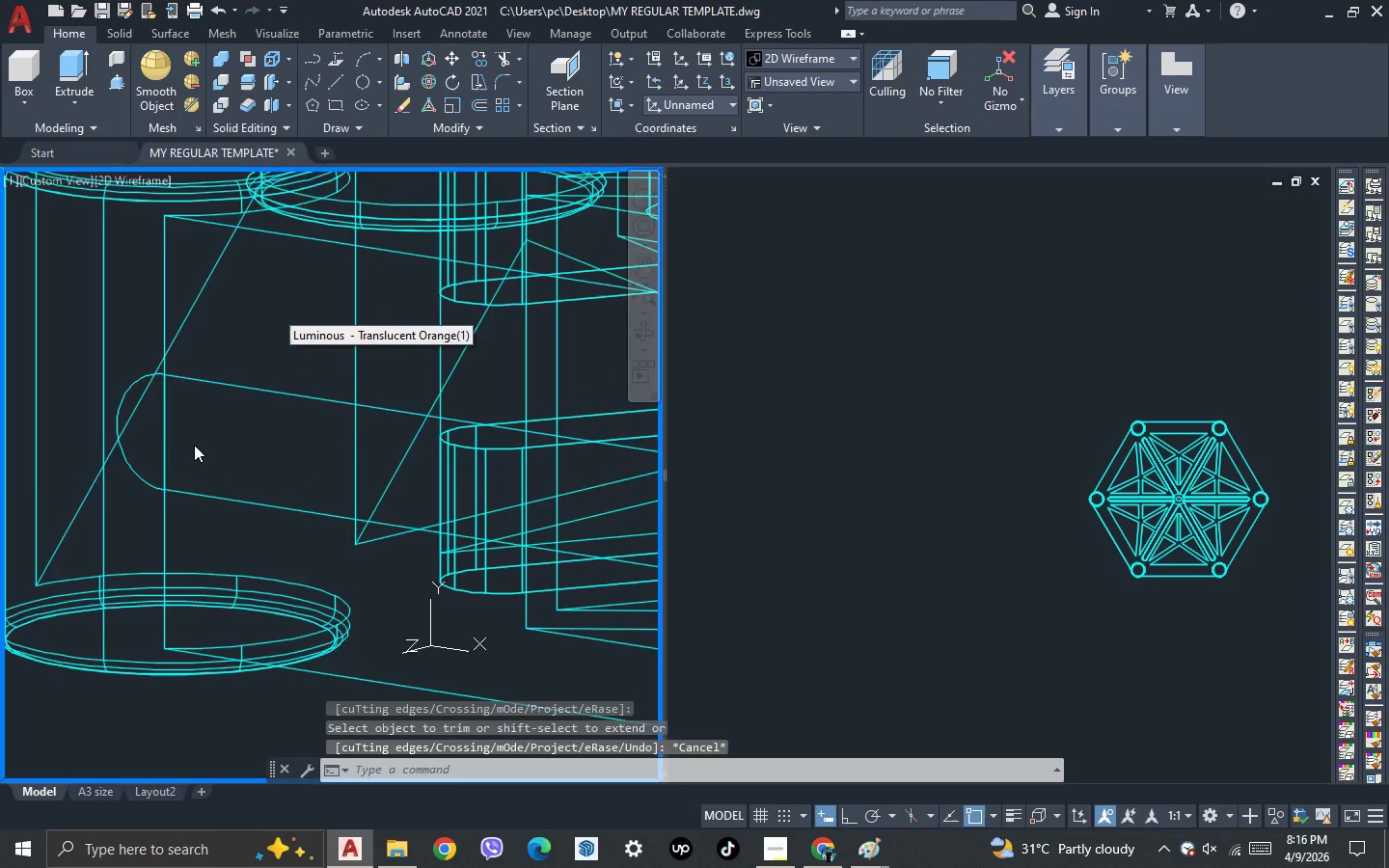 
key(Escape)
 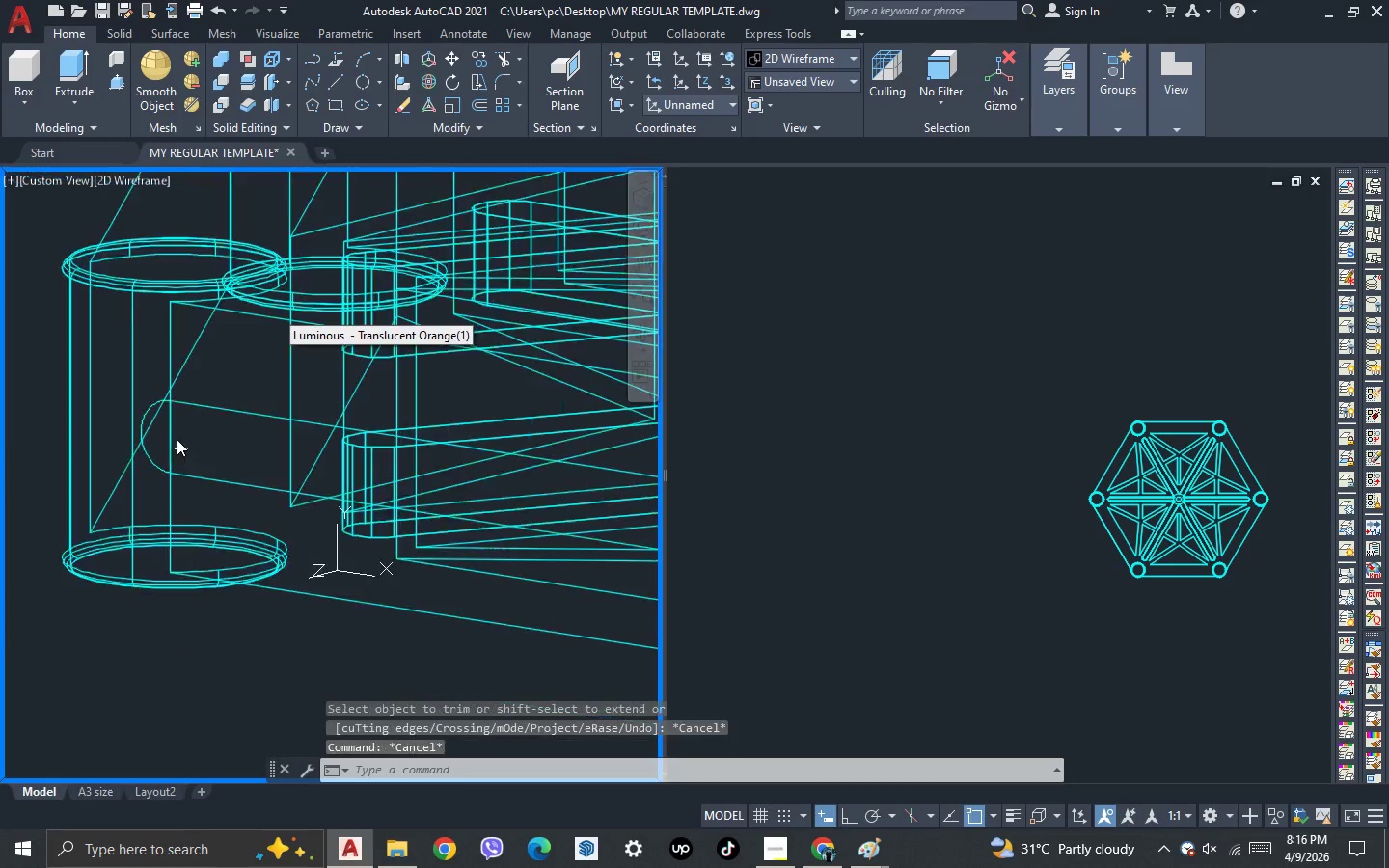 
scroll: coordinate [178, 441], scroll_direction: down, amount: 2.0
 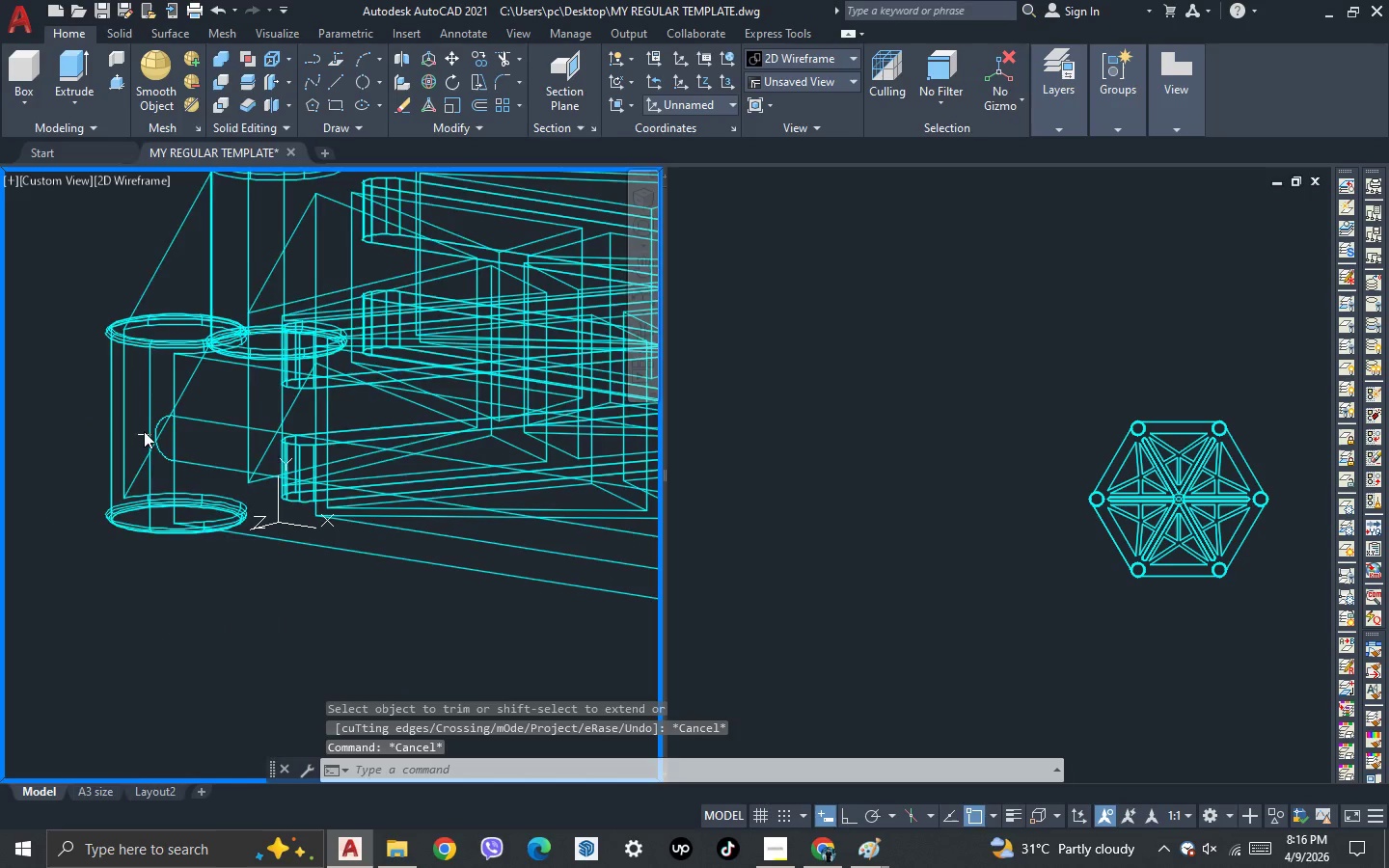 
scroll: coordinate [144, 433], scroll_direction: up, amount: 1.0
 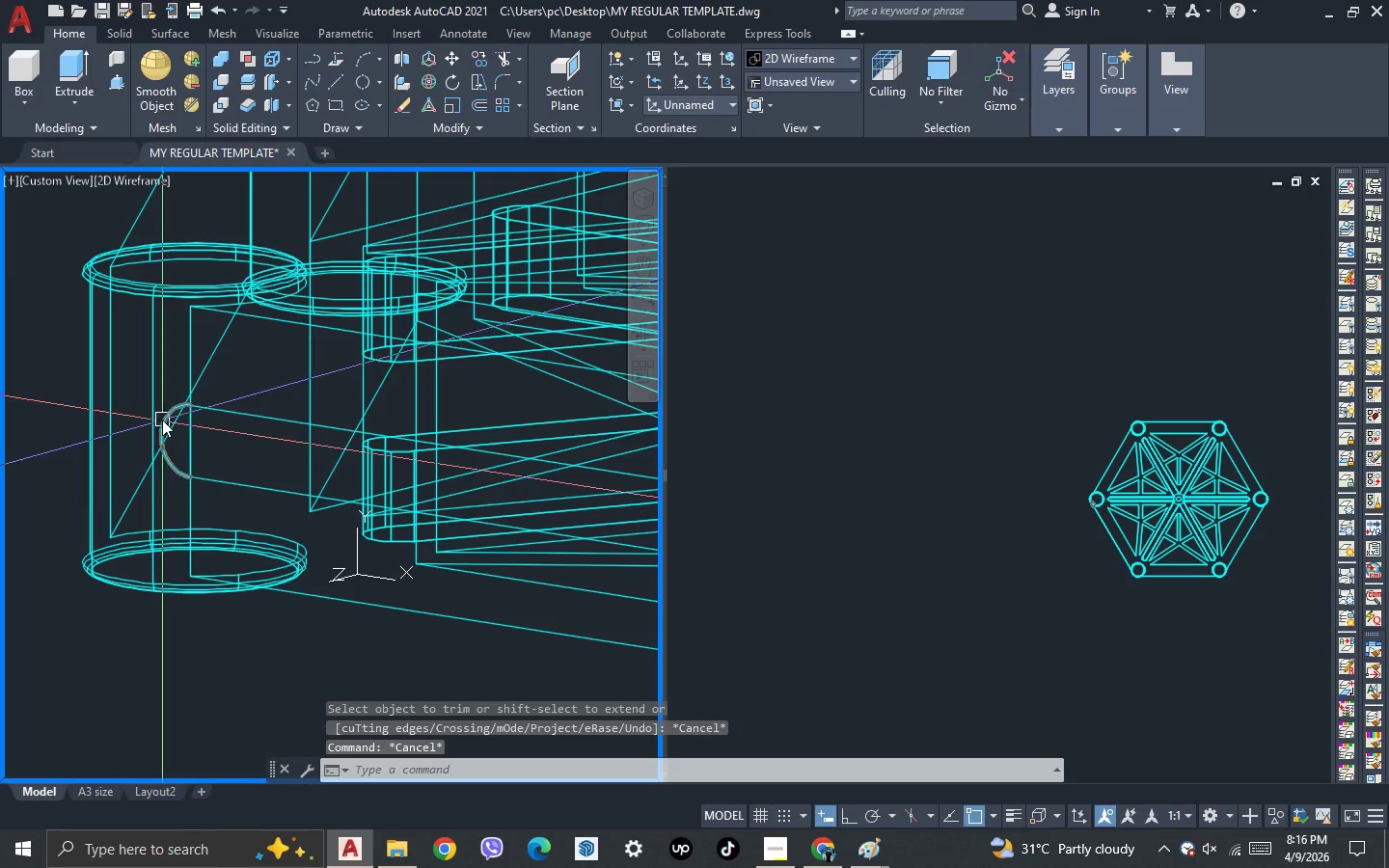 
left_click([162, 420])
 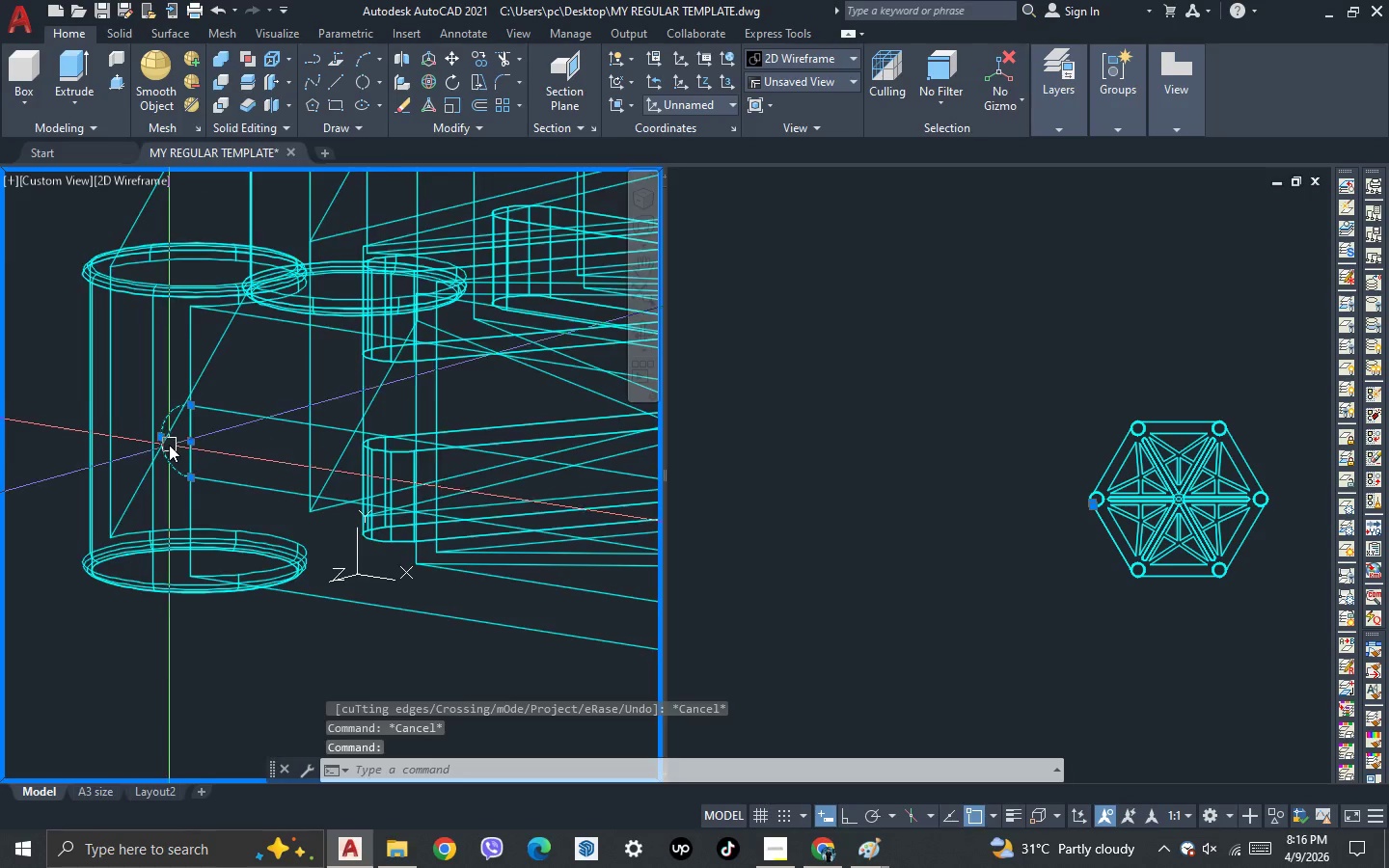 
scroll: coordinate [169, 445], scroll_direction: up, amount: 1.0
 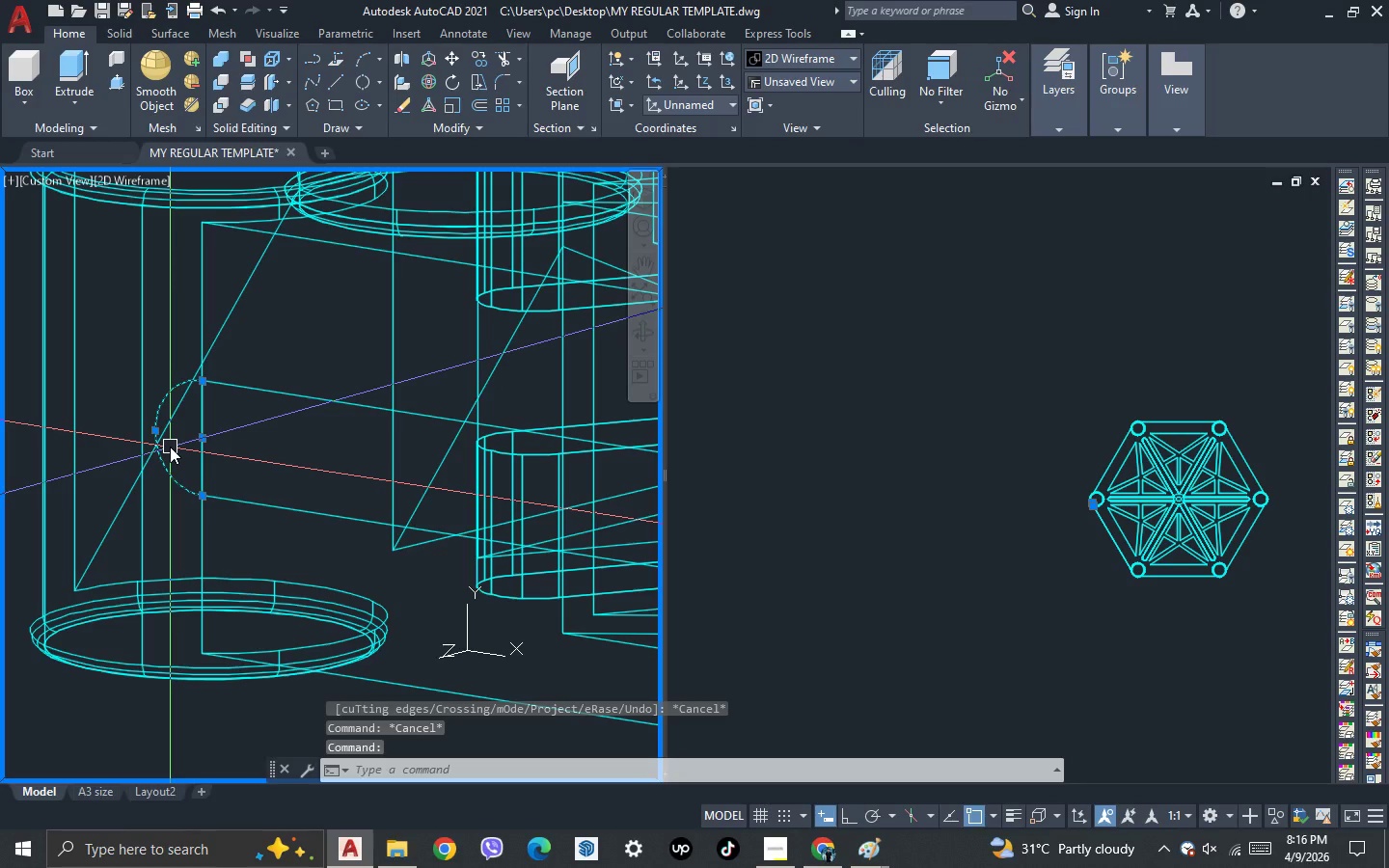 
key(M)
 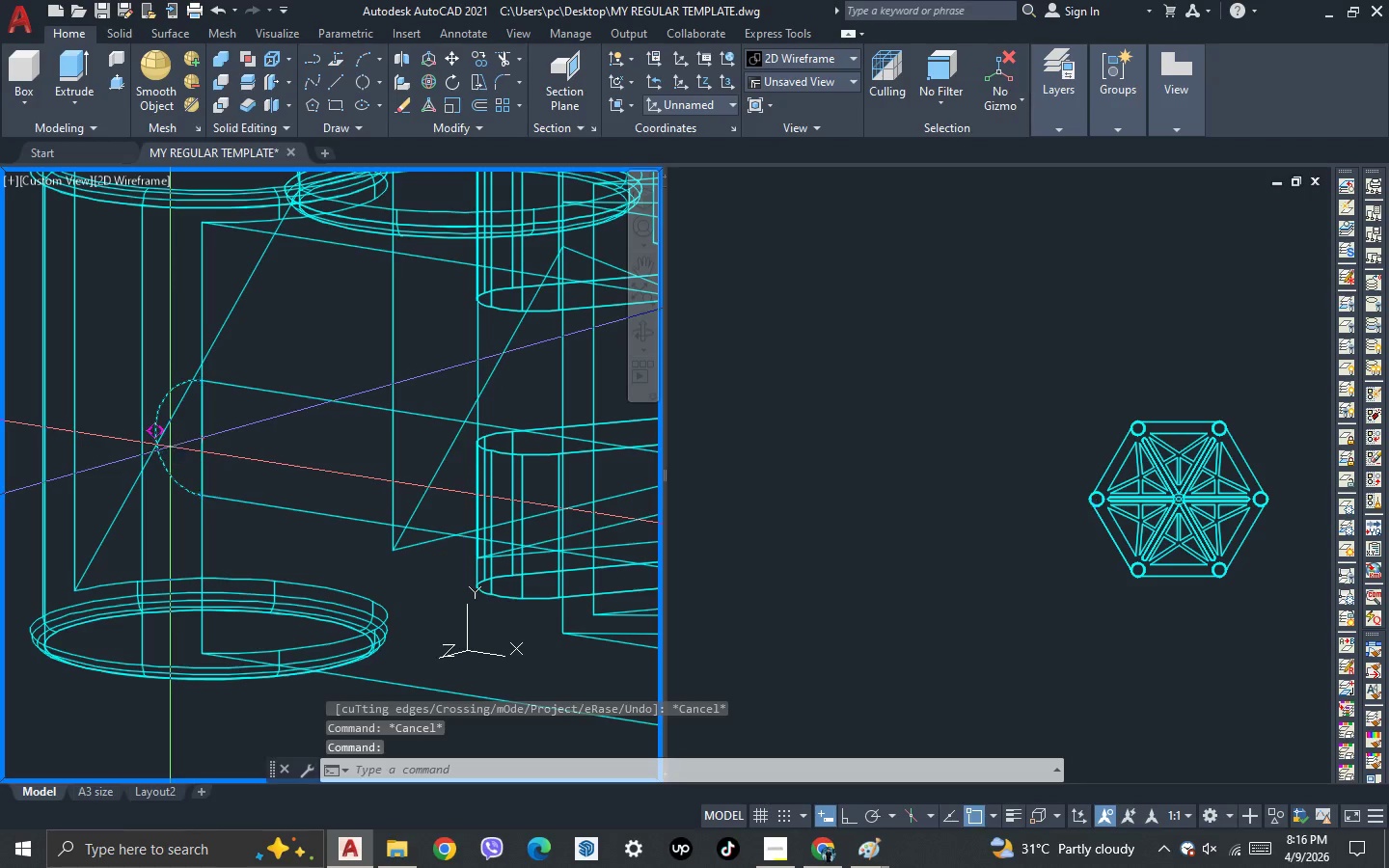 
key(Space)
 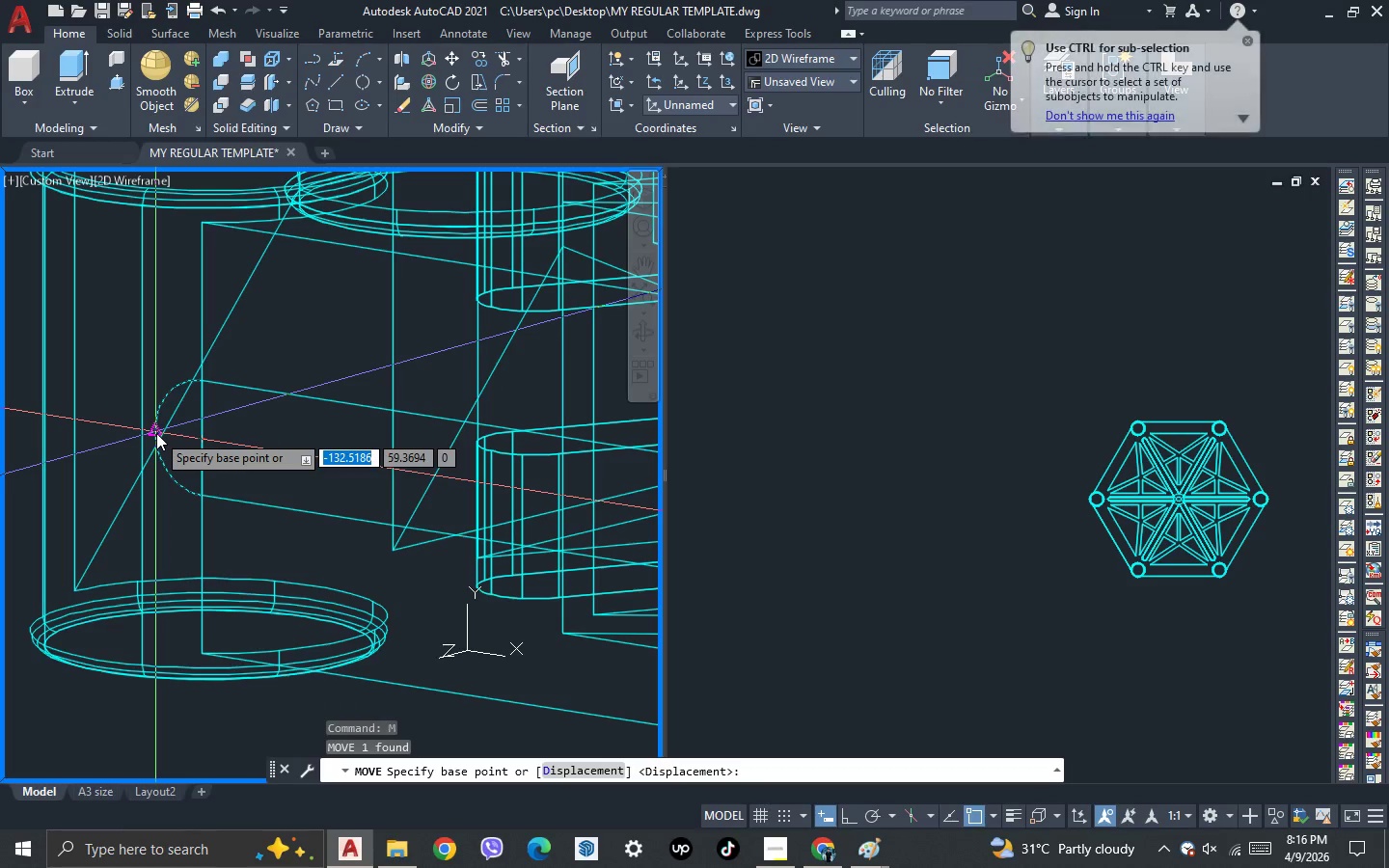 
scroll: coordinate [155, 433], scroll_direction: up, amount: 2.0
 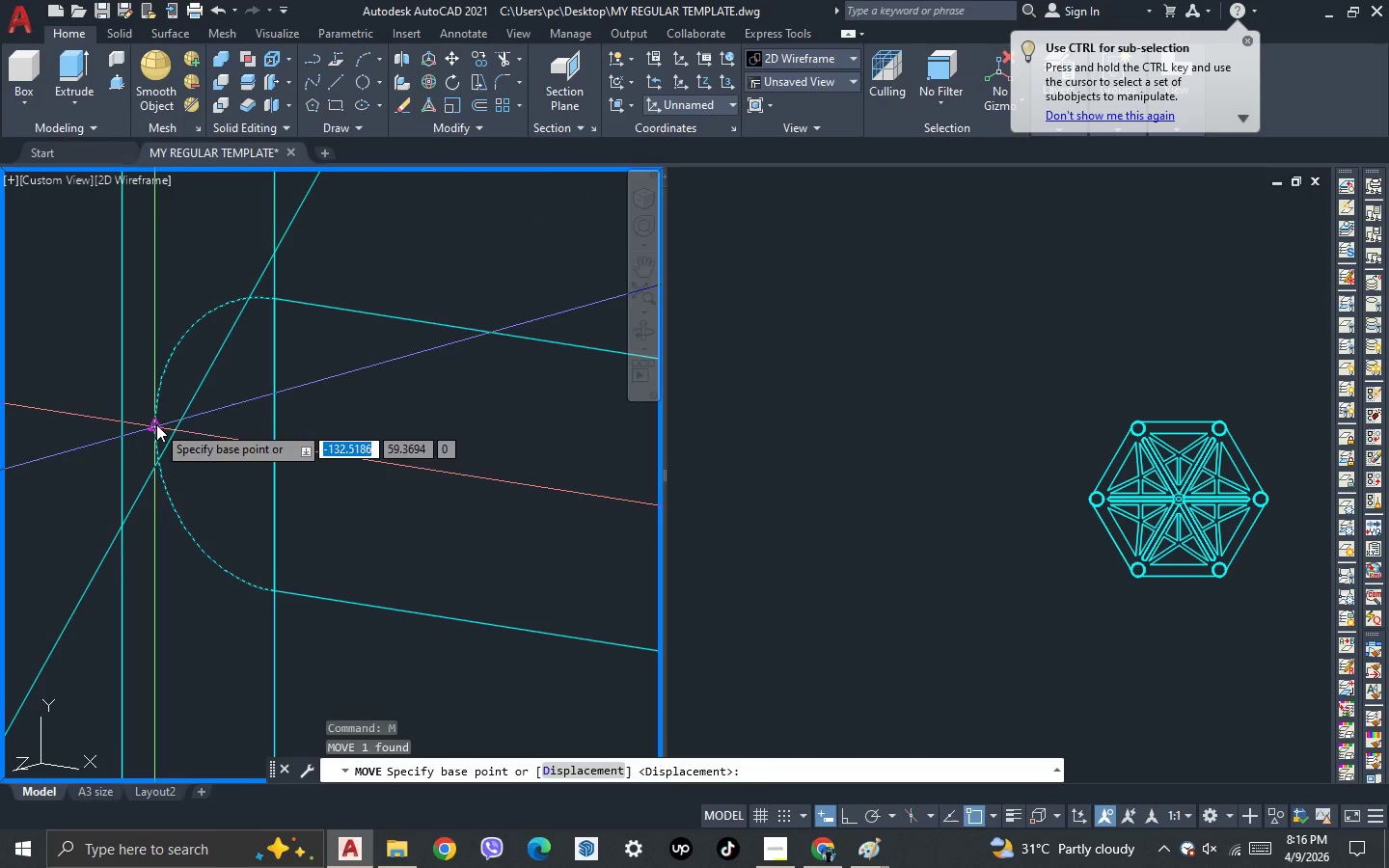 
left_click_drag(start_coordinate=[156, 424], to_coordinate=[162, 431])
 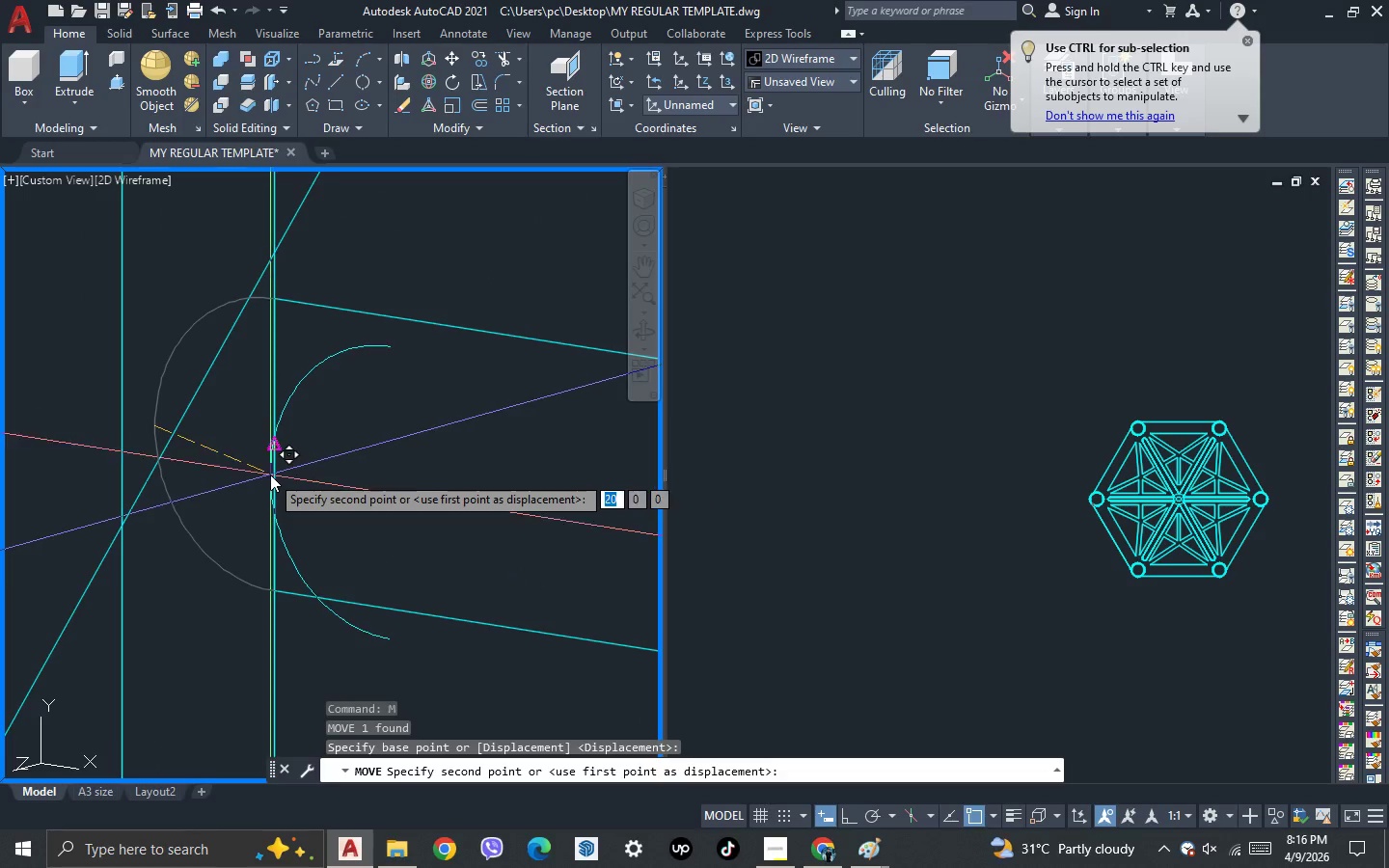 
left_click([270, 475])
 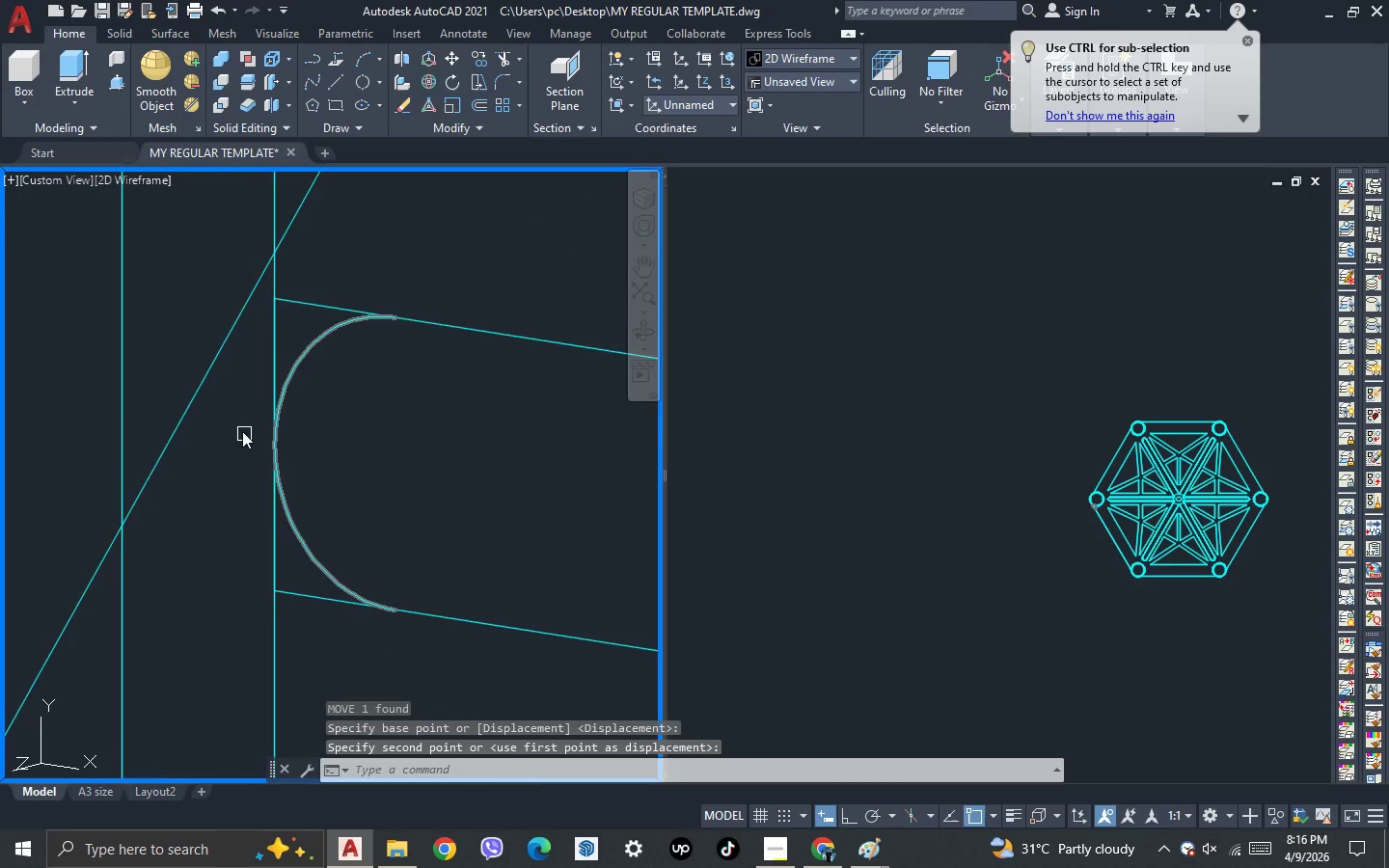 
scroll: coordinate [275, 422], scroll_direction: down, amount: 3.0
 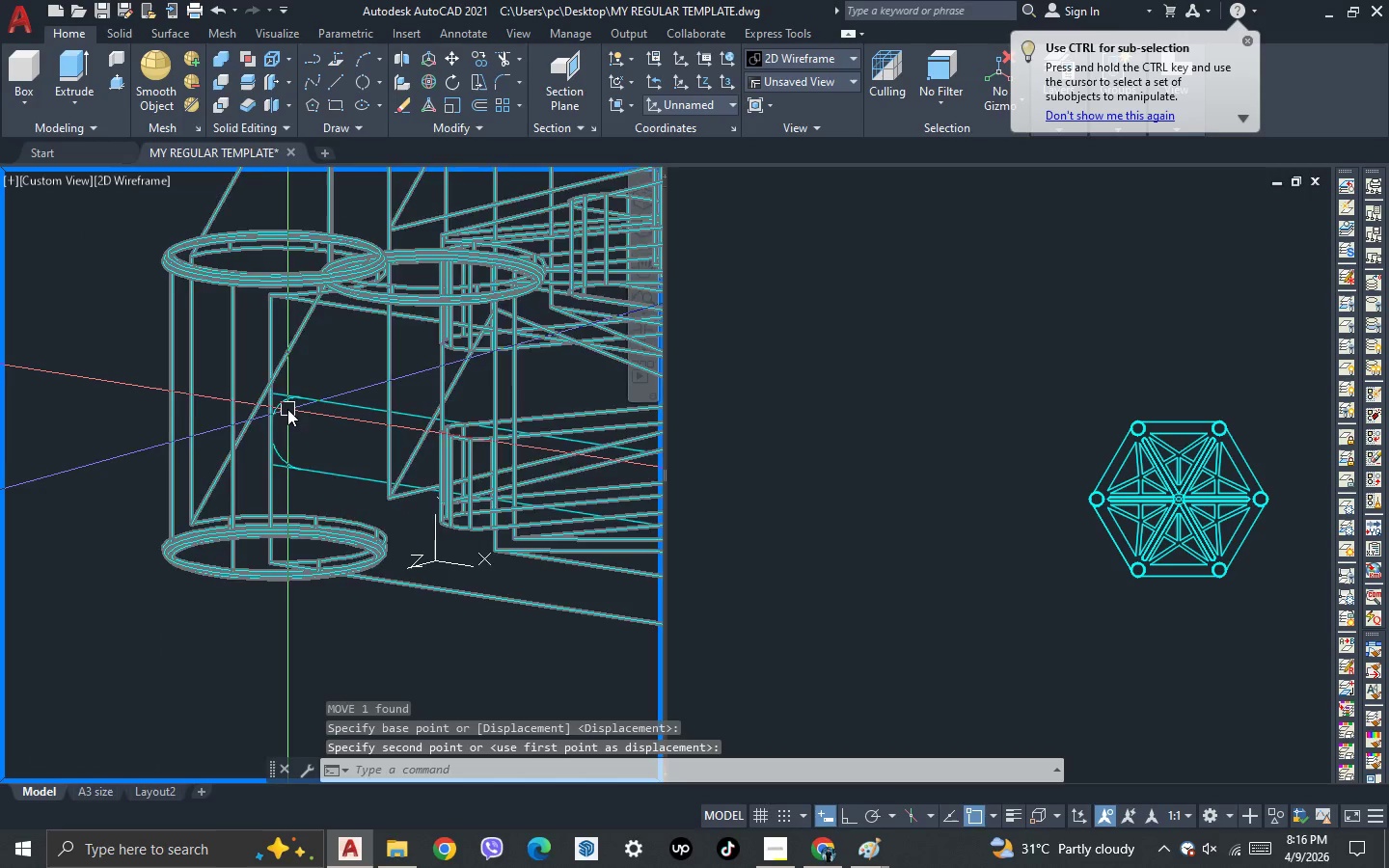 
scroll: coordinate [288, 409], scroll_direction: up, amount: 1.0
 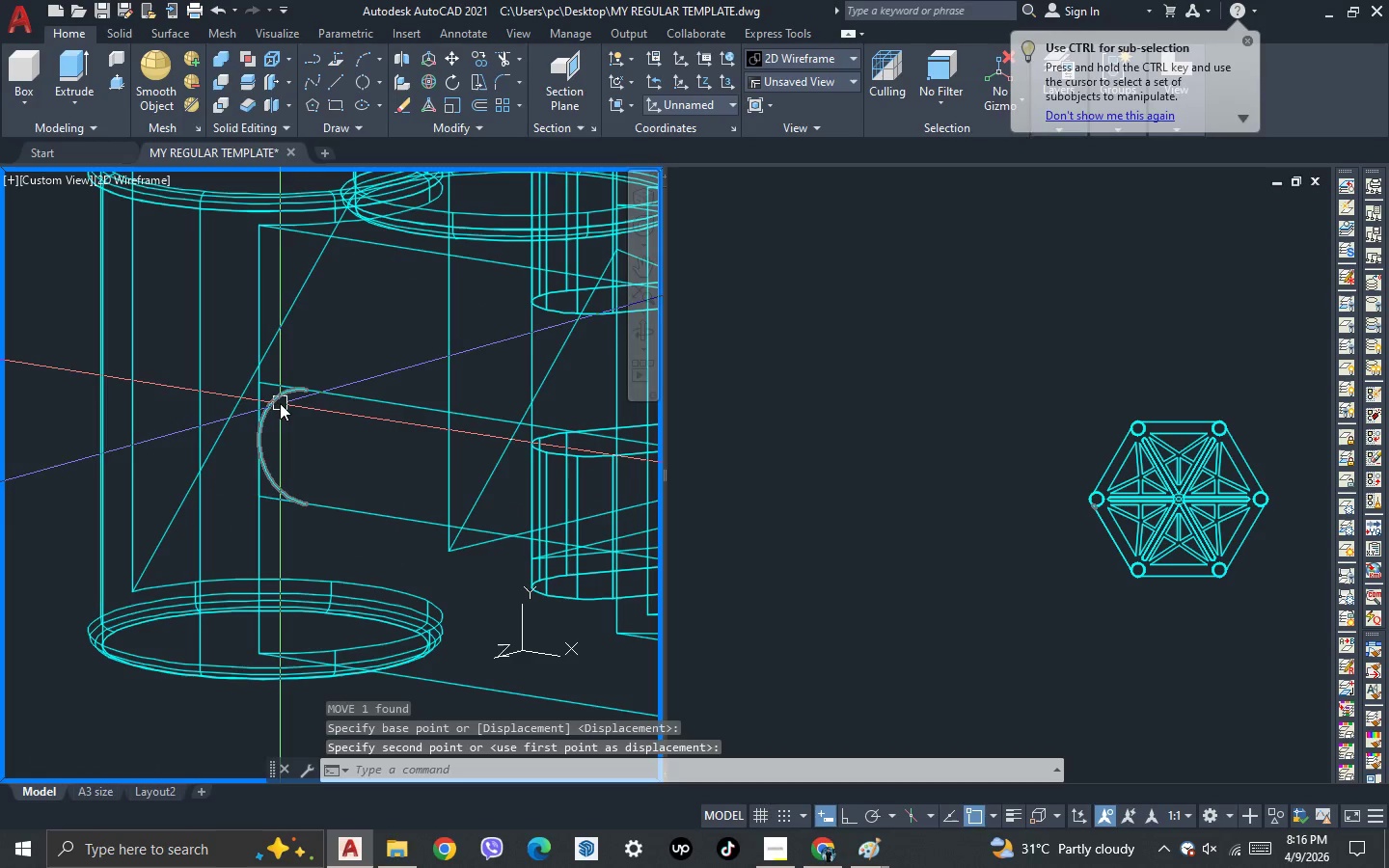 
type(tr )
 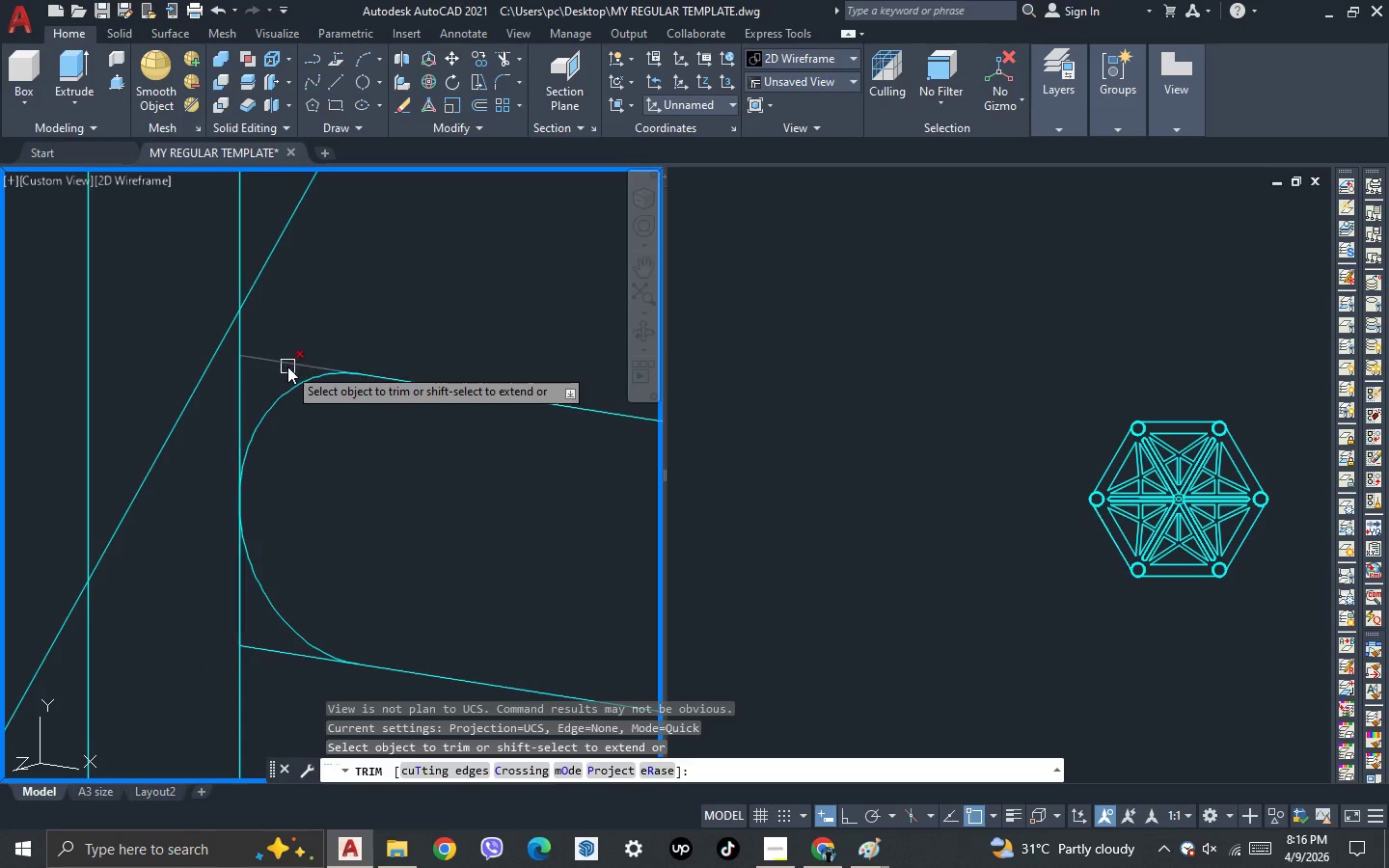 
scroll: coordinate [270, 400], scroll_direction: up, amount: 2.0
 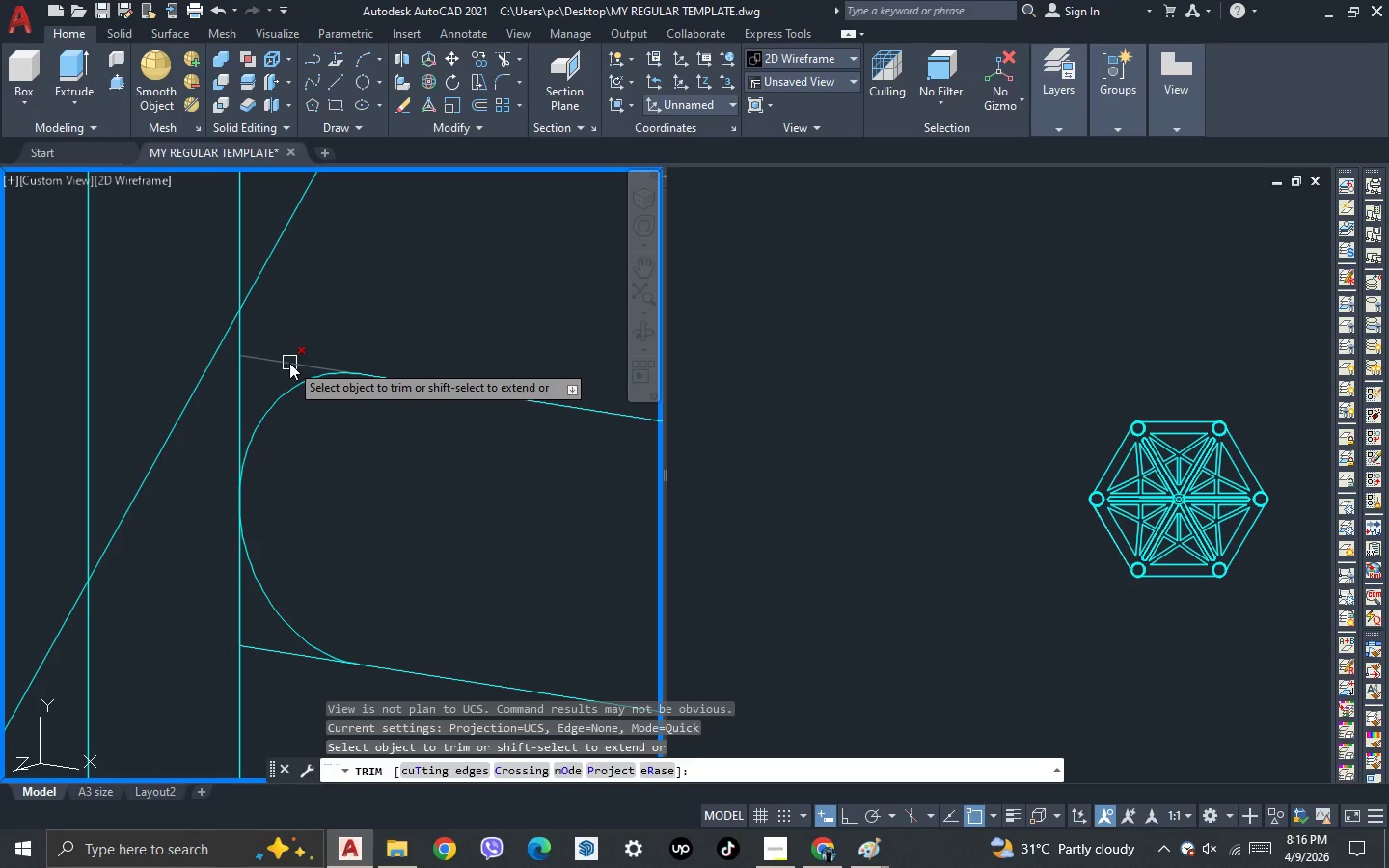 
left_click([289, 363])
 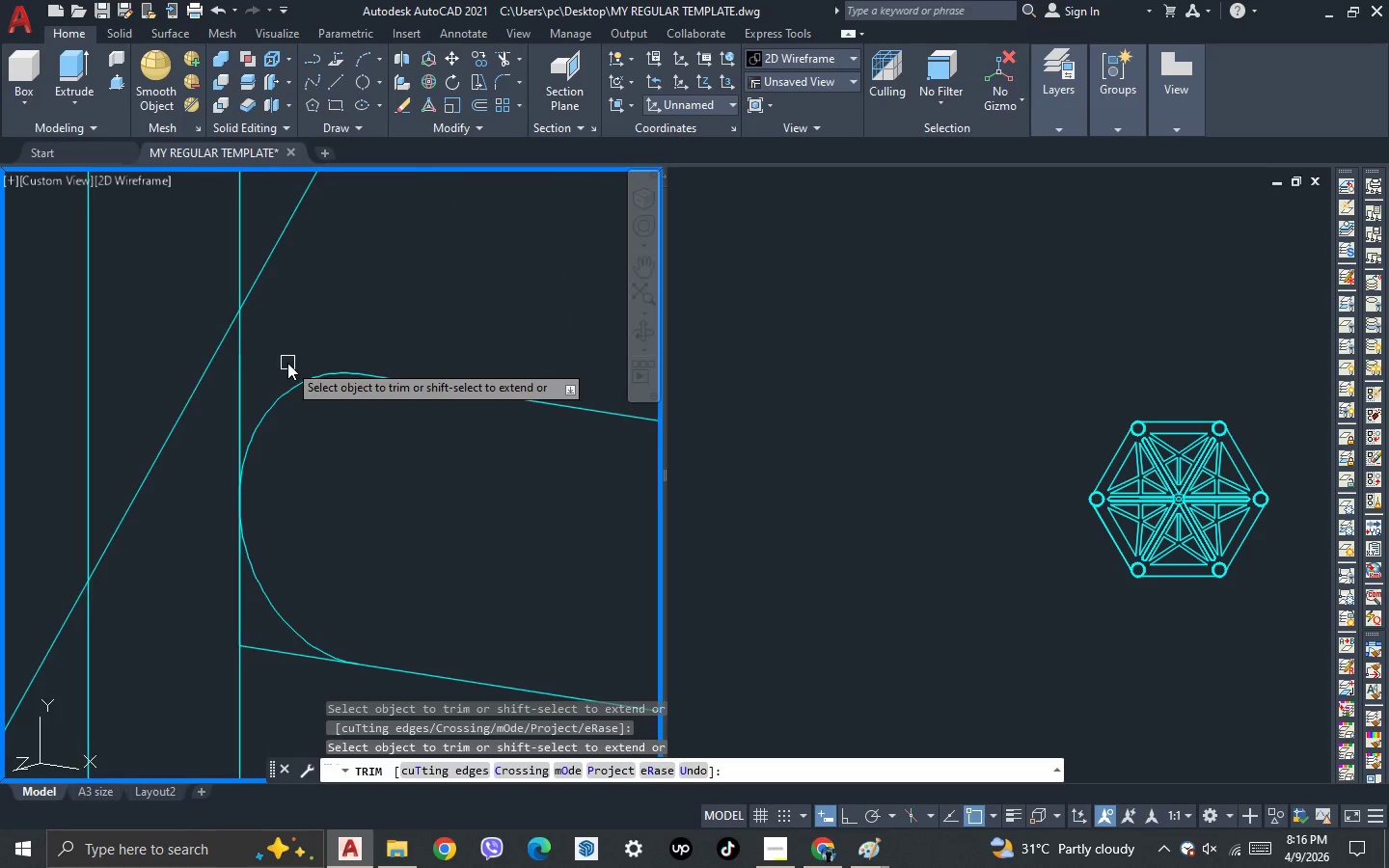 
scroll: coordinate [280, 495], scroll_direction: down, amount: 1.0
 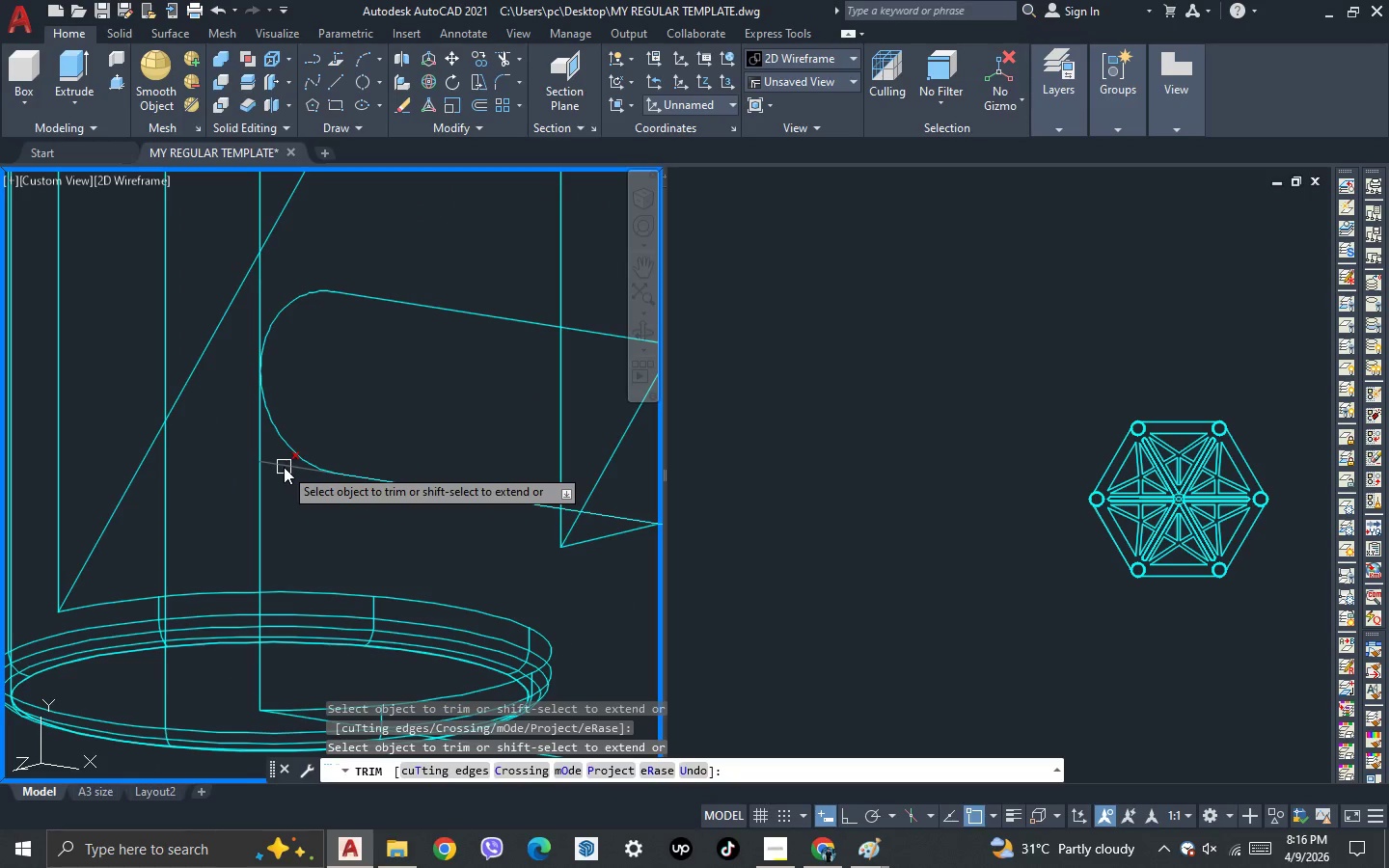 
left_click([284, 467])
 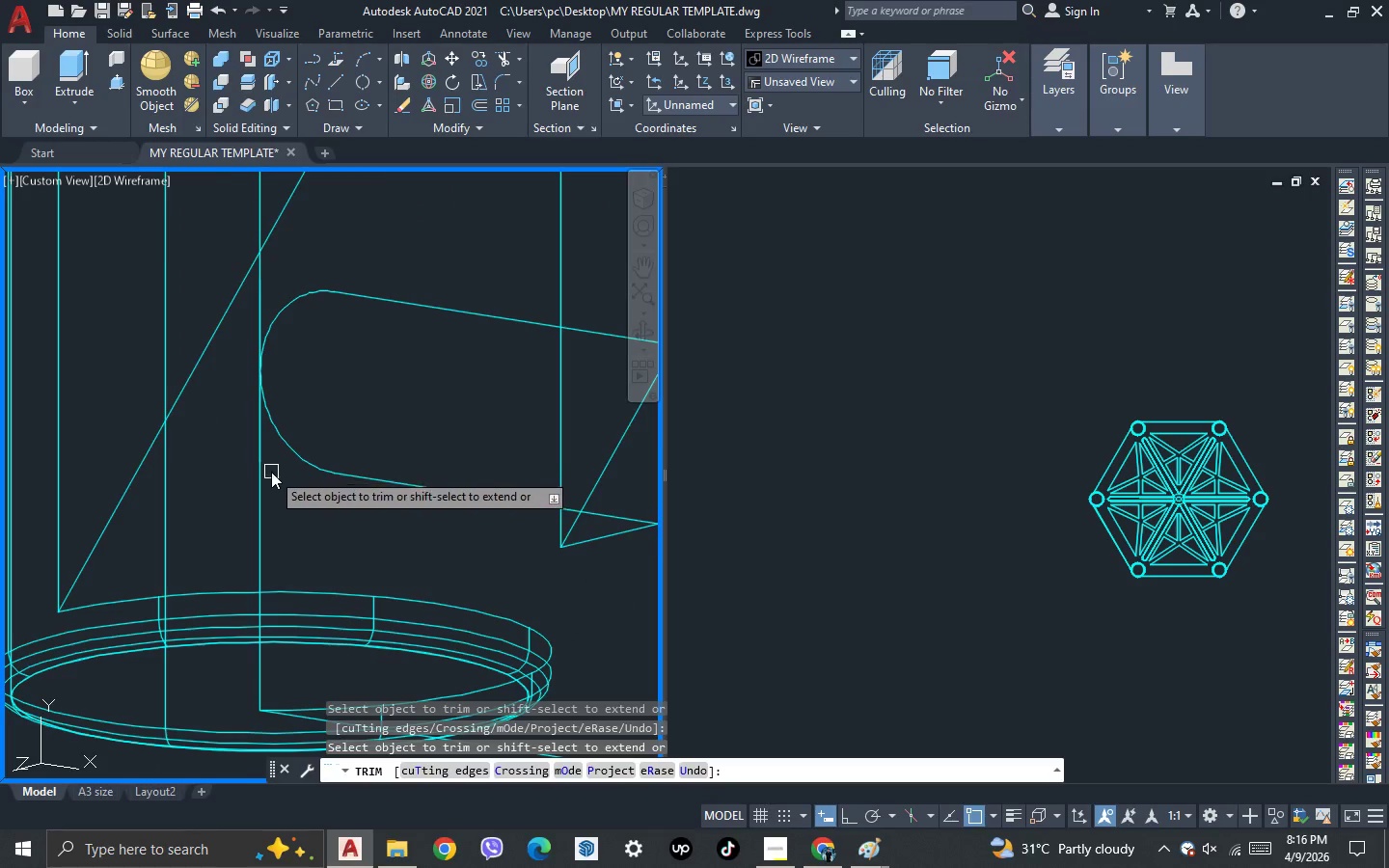 
scroll: coordinate [271, 472], scroll_direction: down, amount: 2.0
 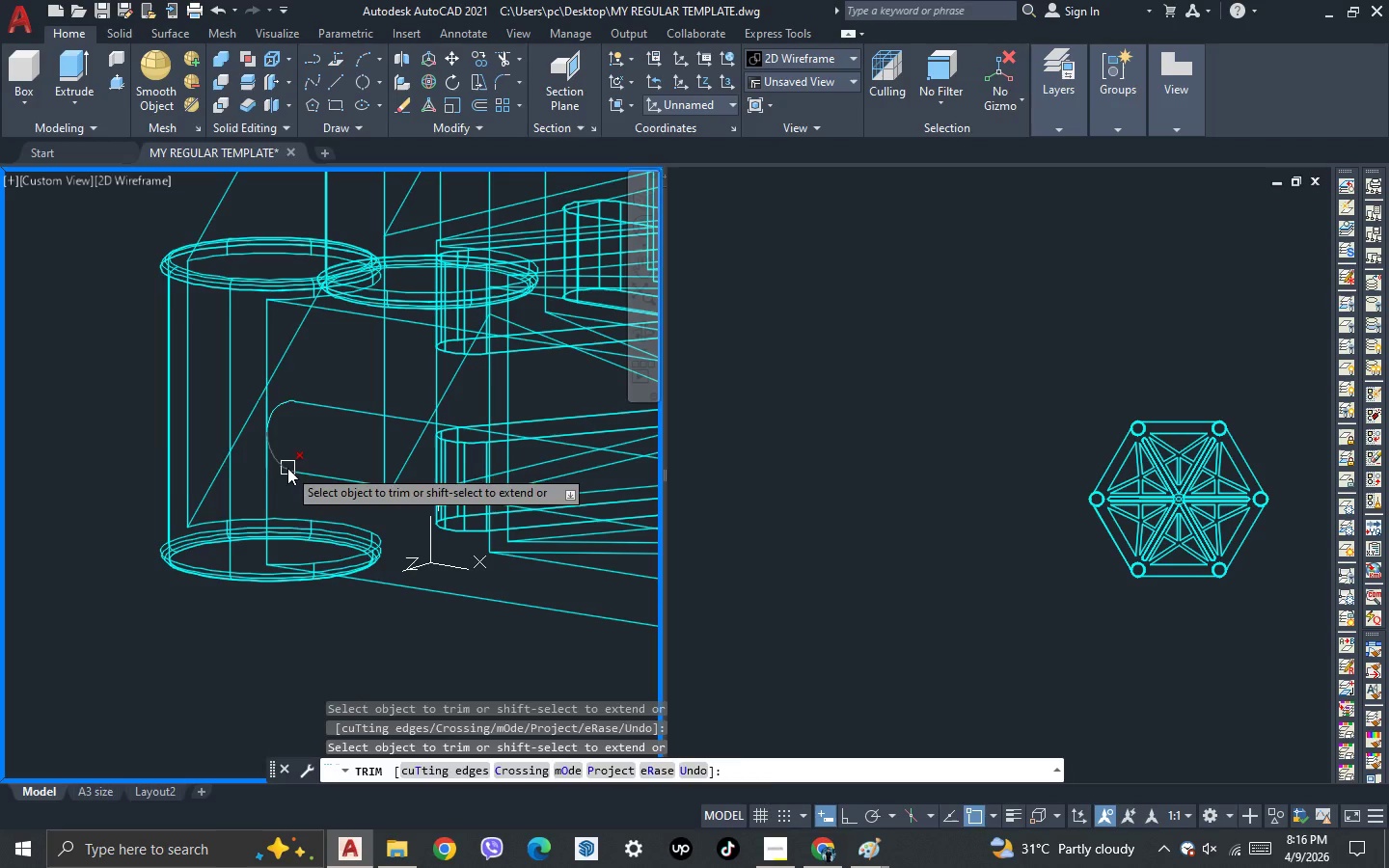 
key(Escape)
 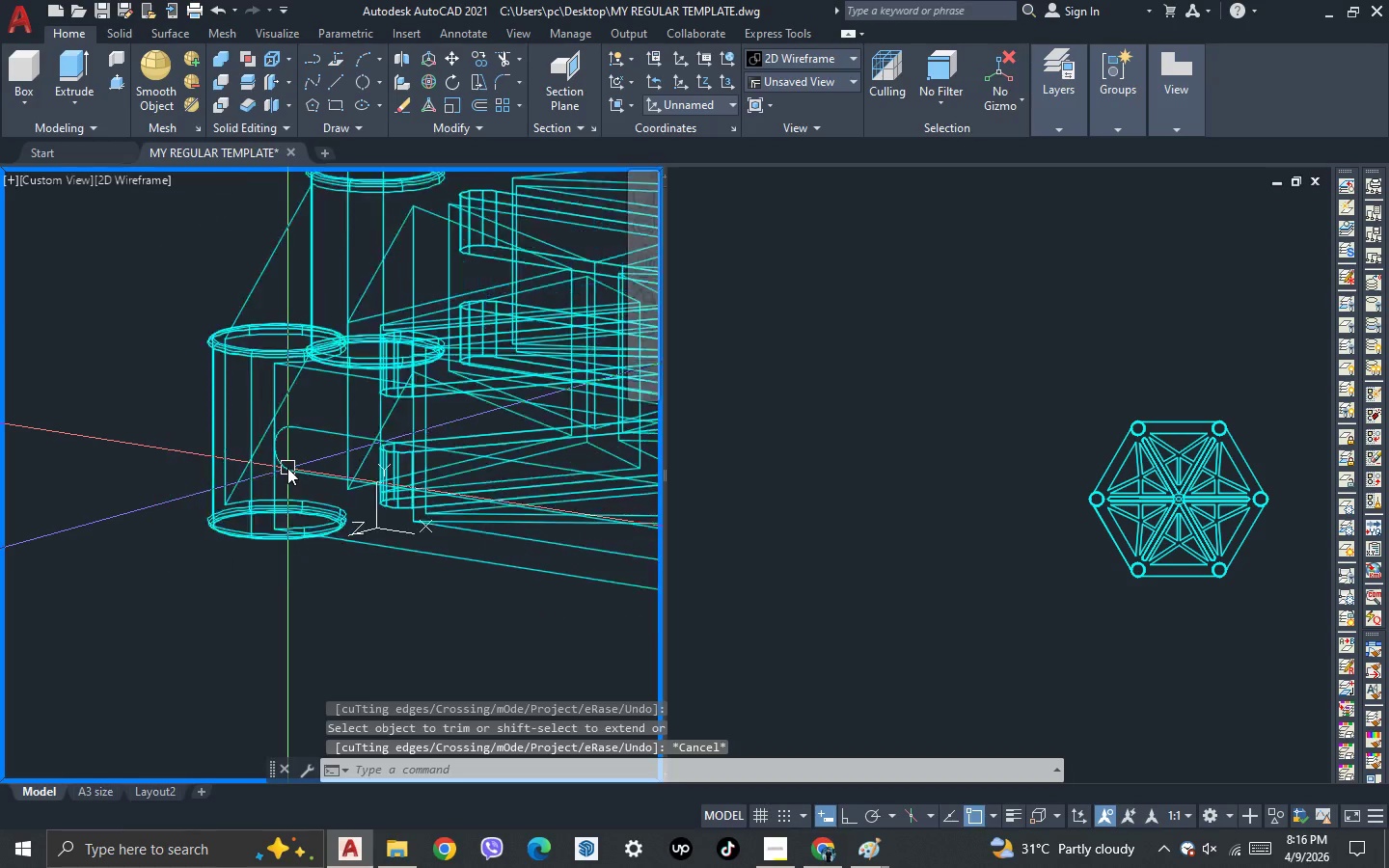 
scroll: coordinate [287, 468], scroll_direction: down, amount: 3.0
 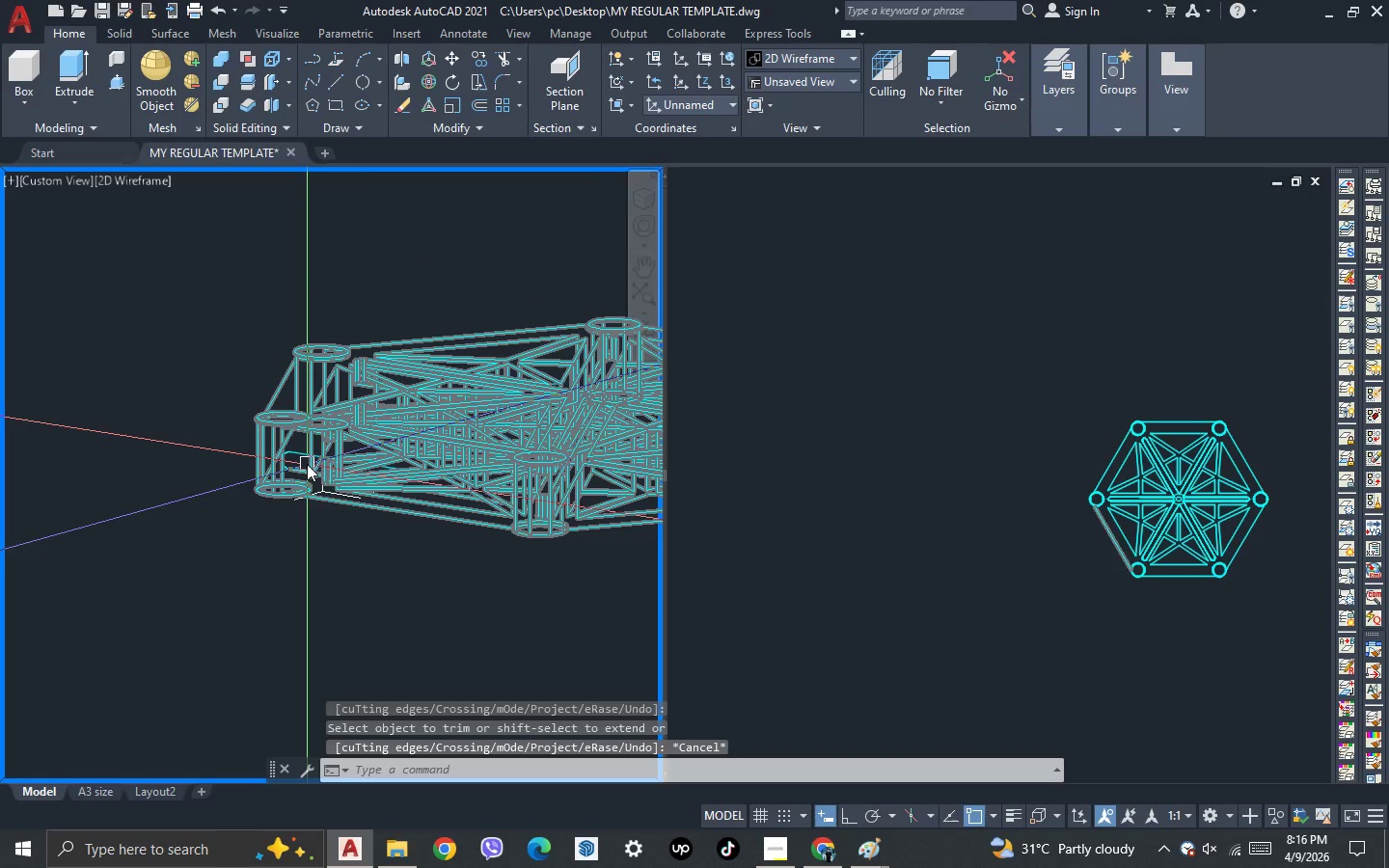 
scroll: coordinate [298, 454], scroll_direction: up, amount: 4.0
 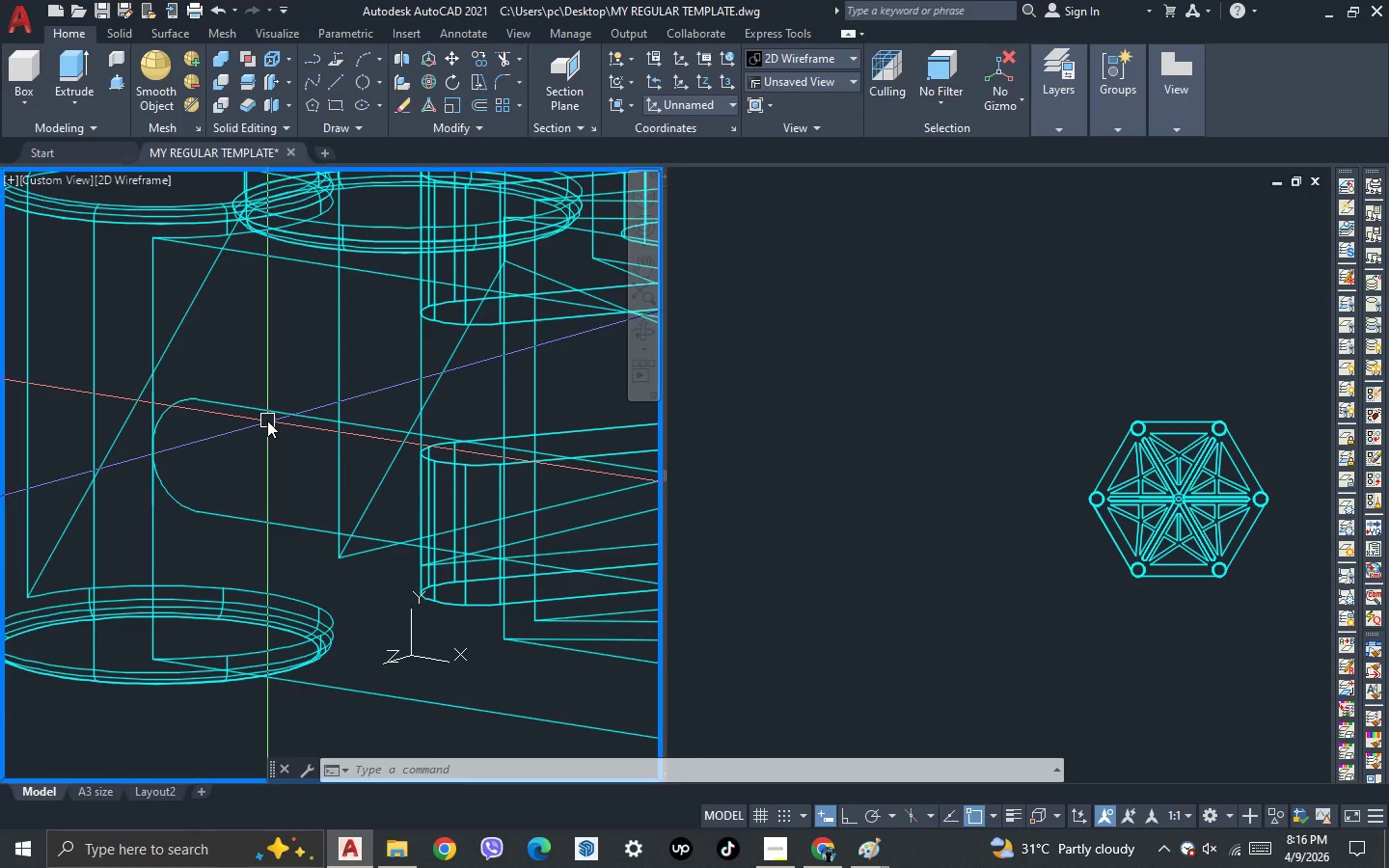 
key(L)
 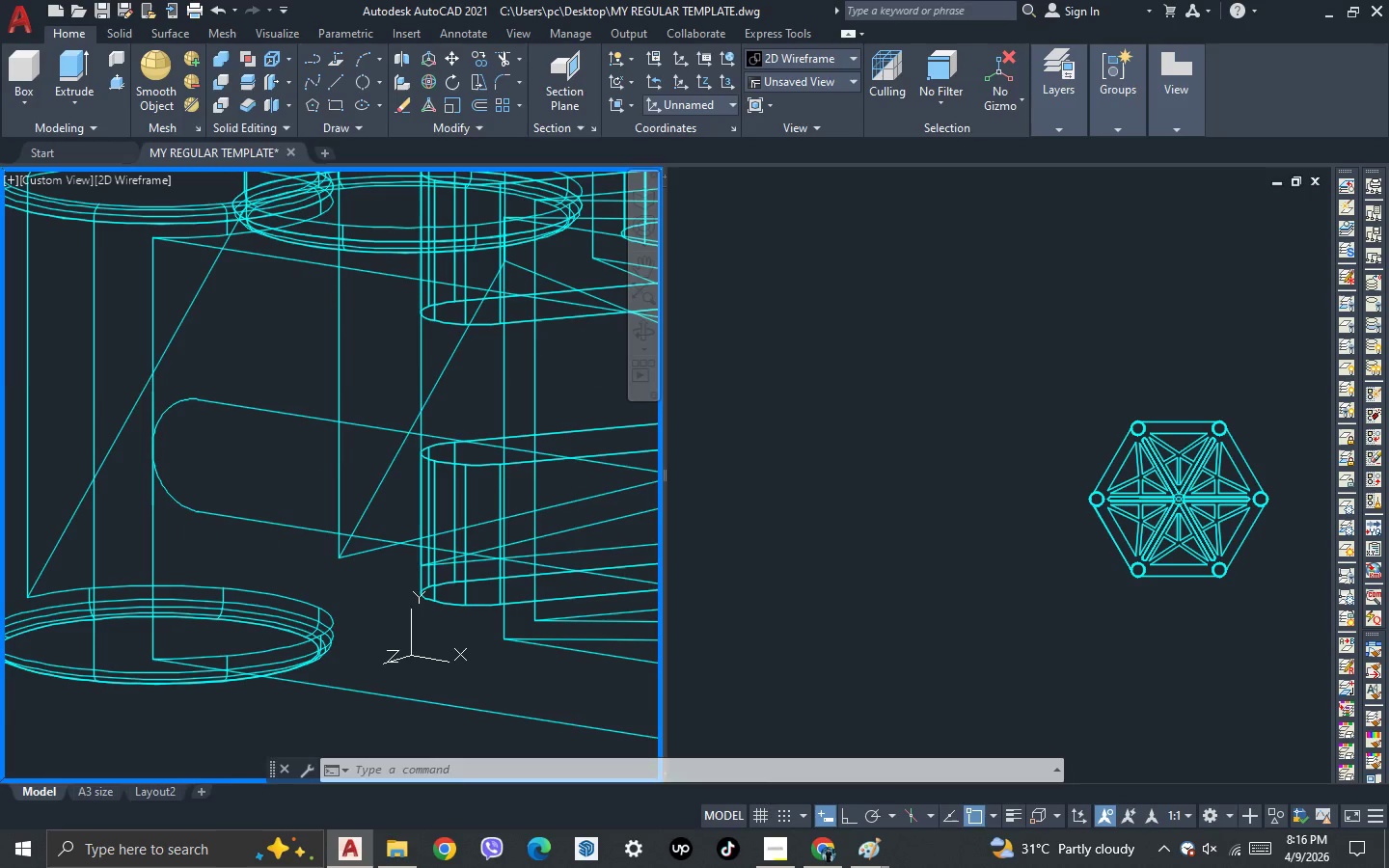 
key(Space)
 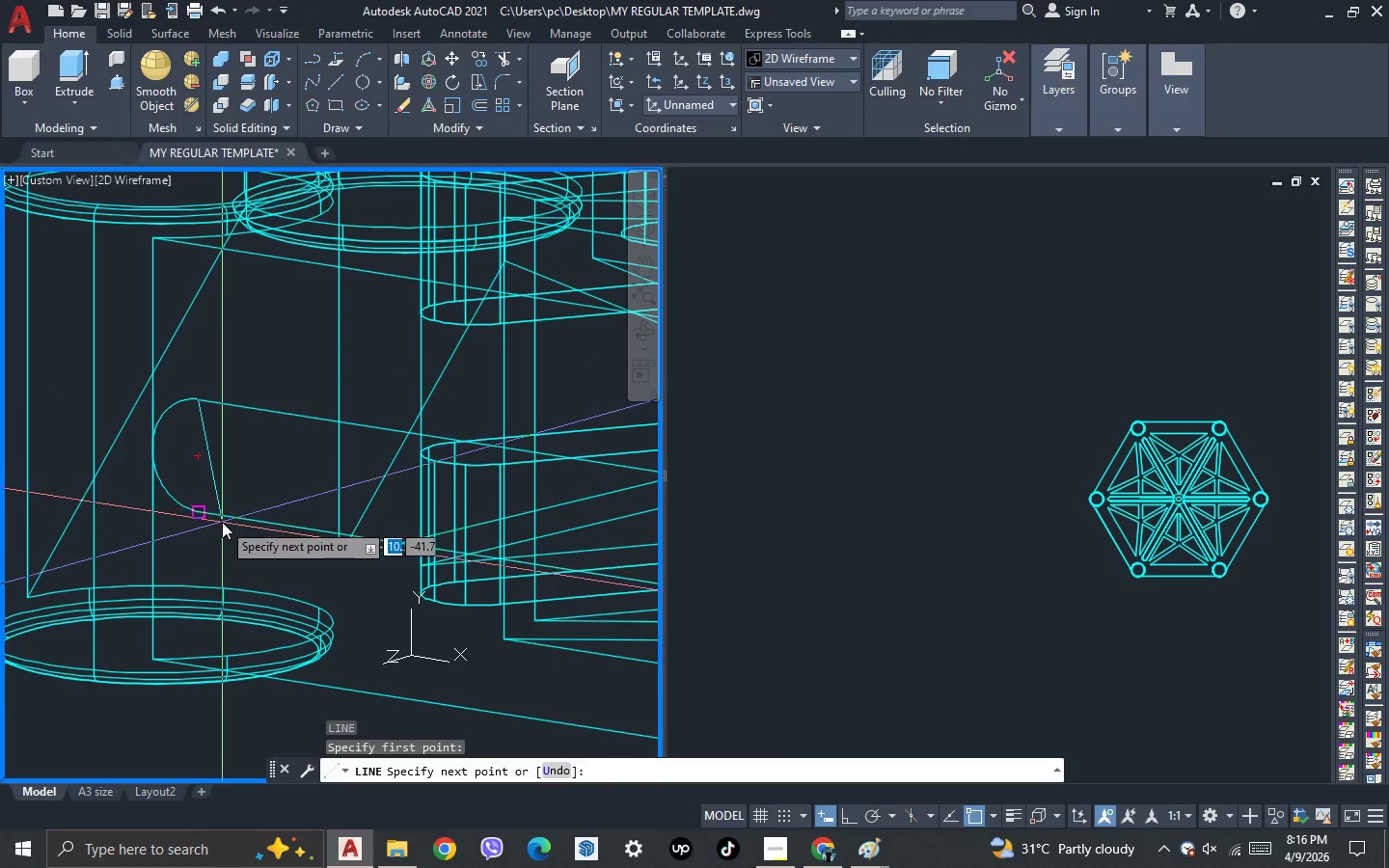 
key(F8)
 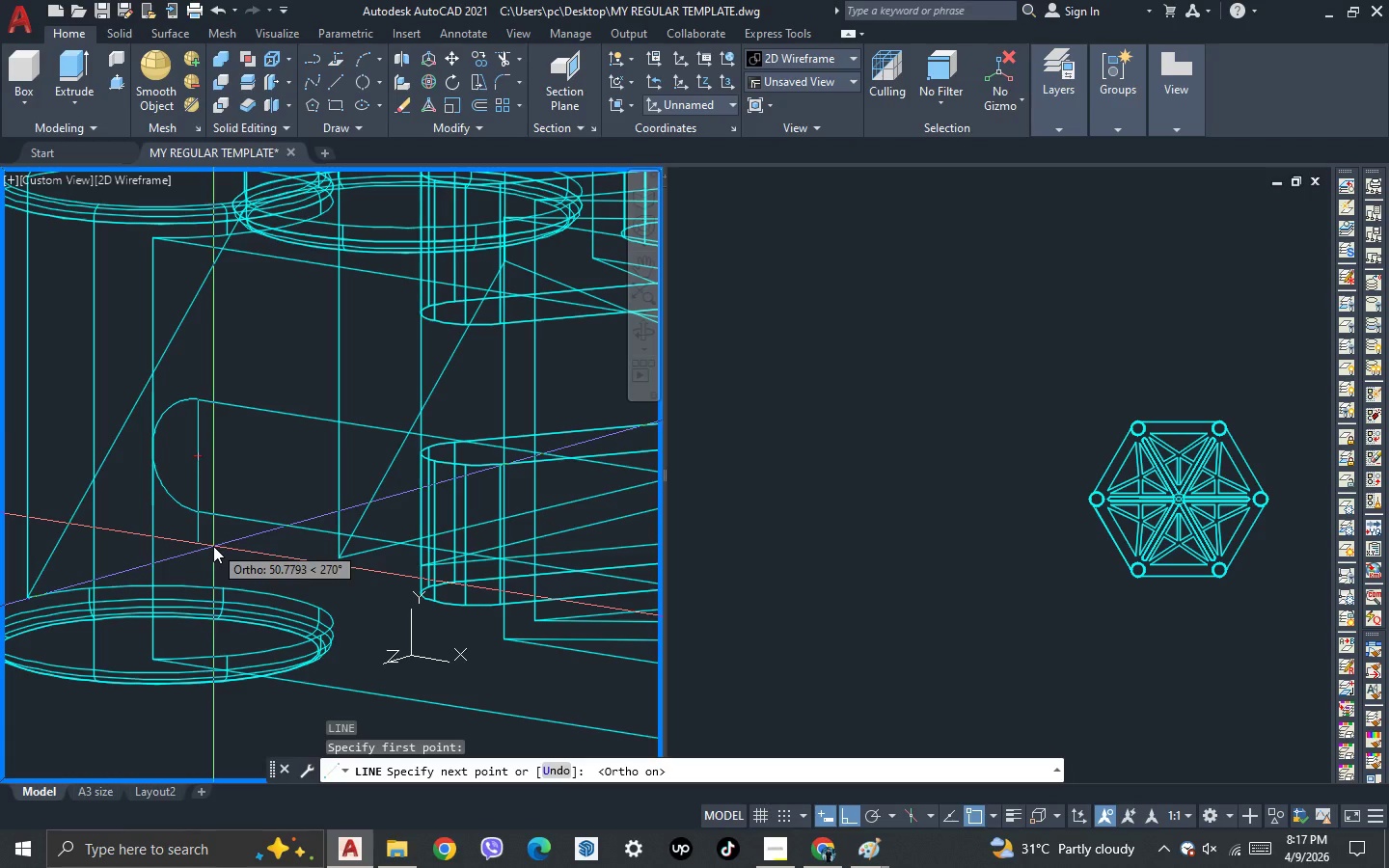 
left_click([213, 546])
 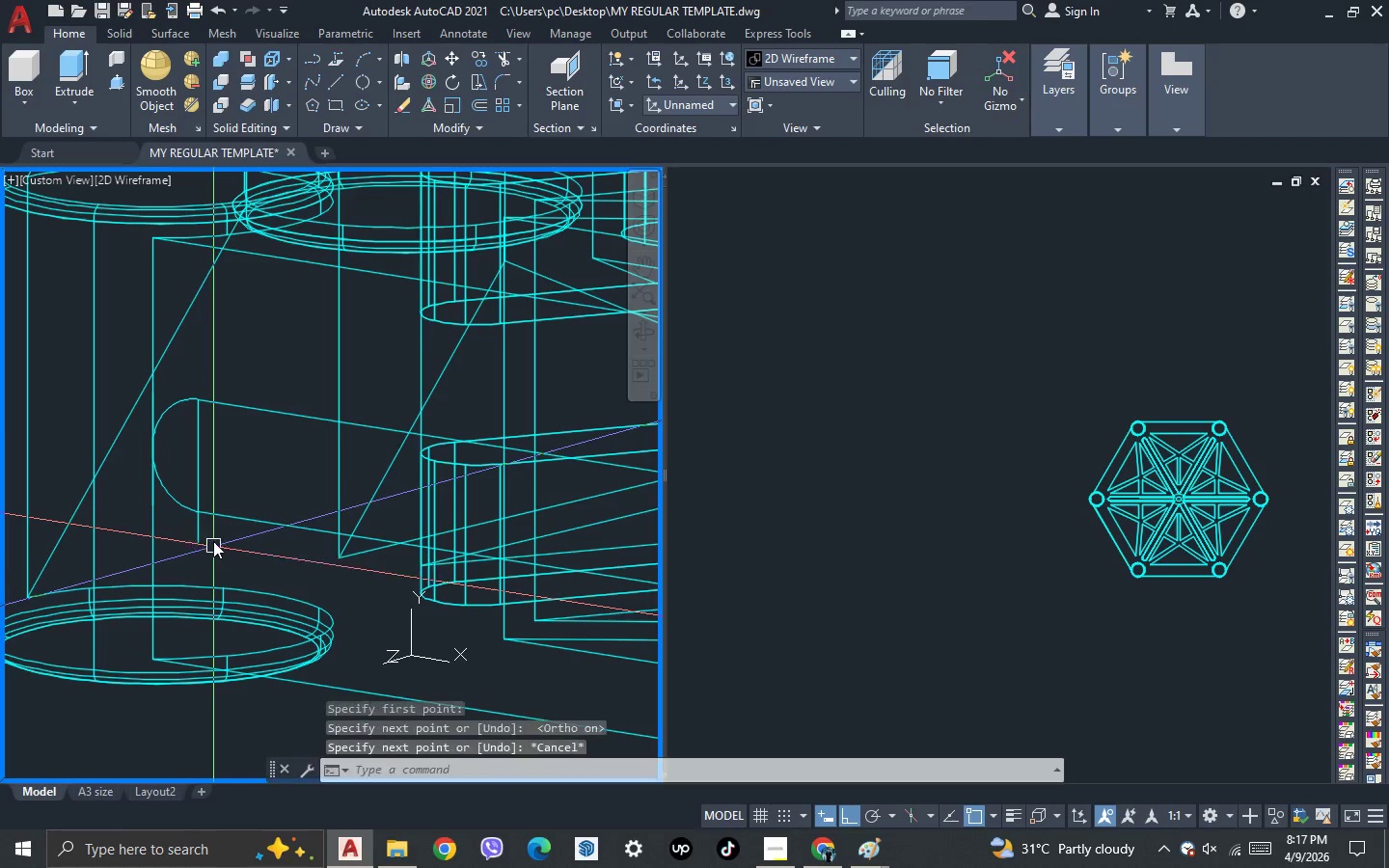 
key(Escape)
 